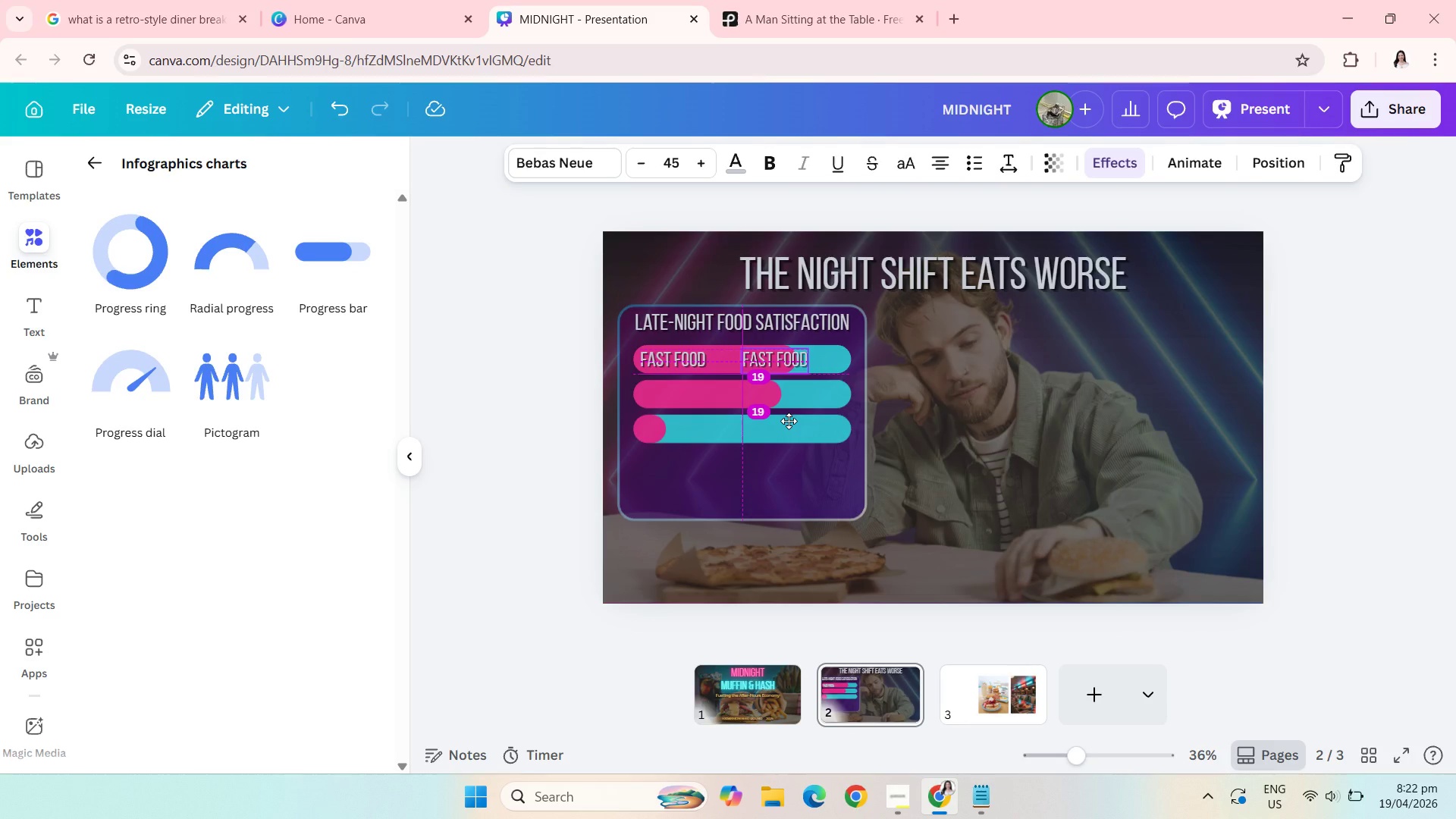 
wait(25.83)
 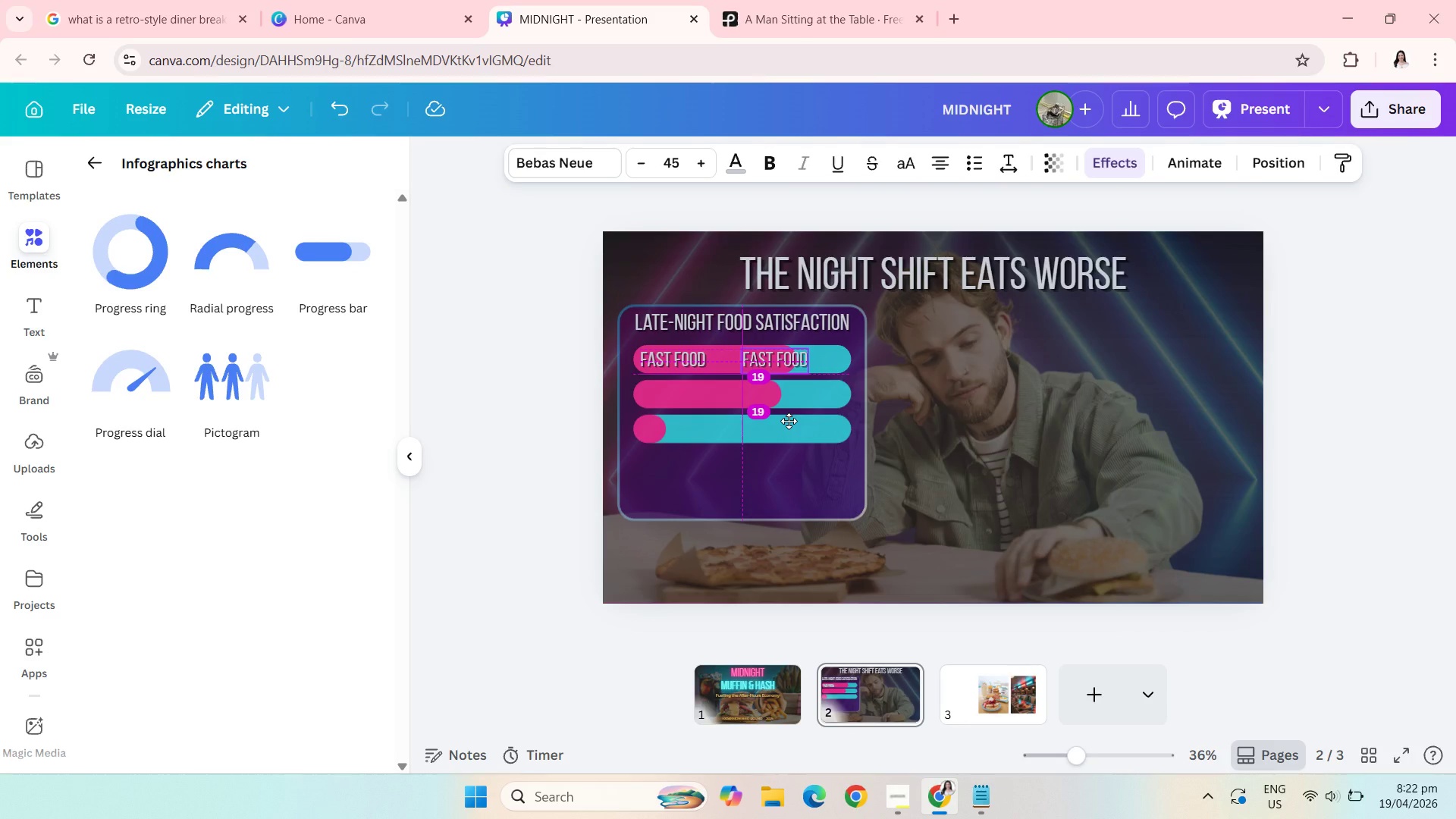 
left_click([783, 419])
 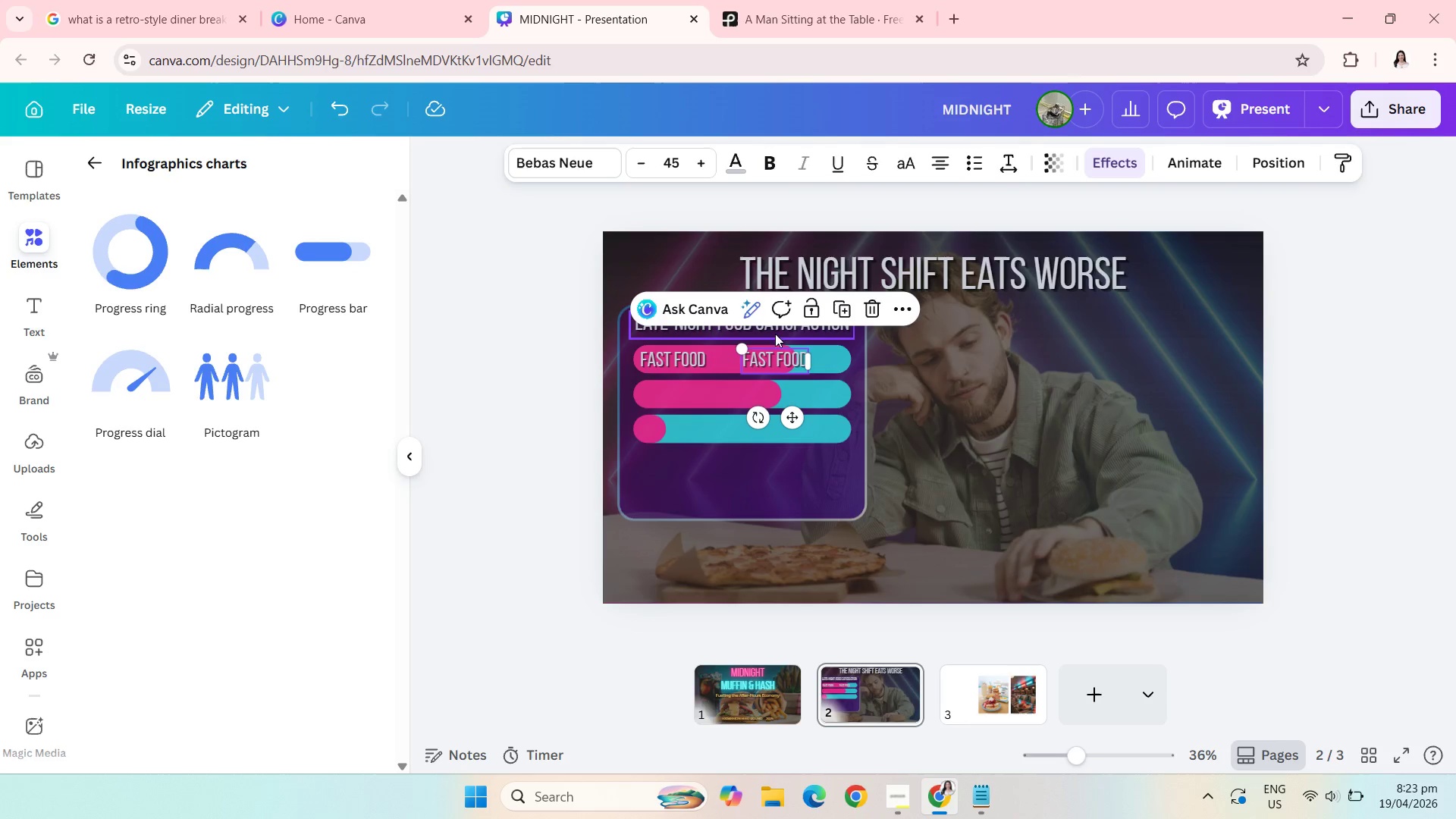 
left_click([784, 353])
 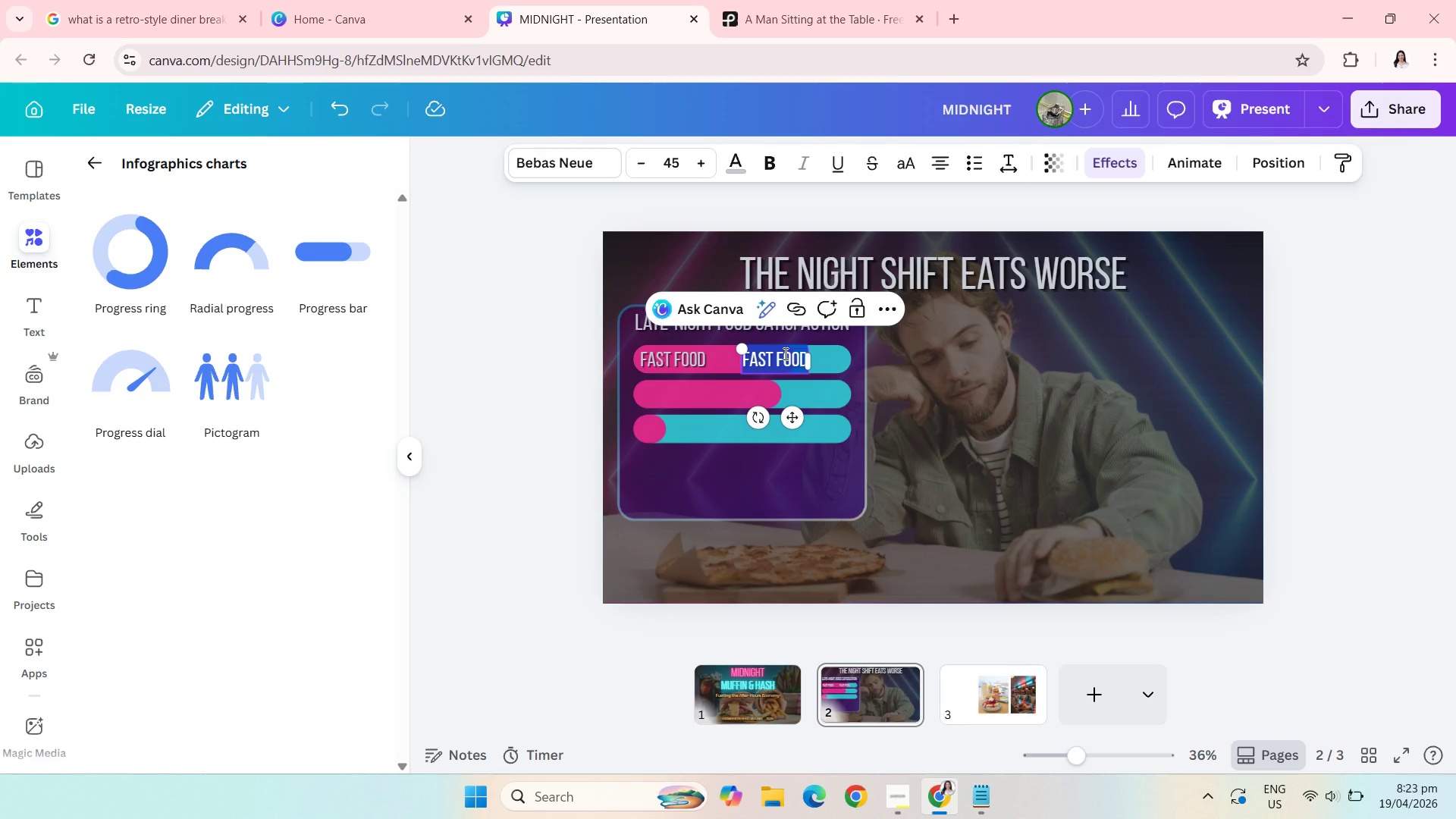 
wait(6.75)
 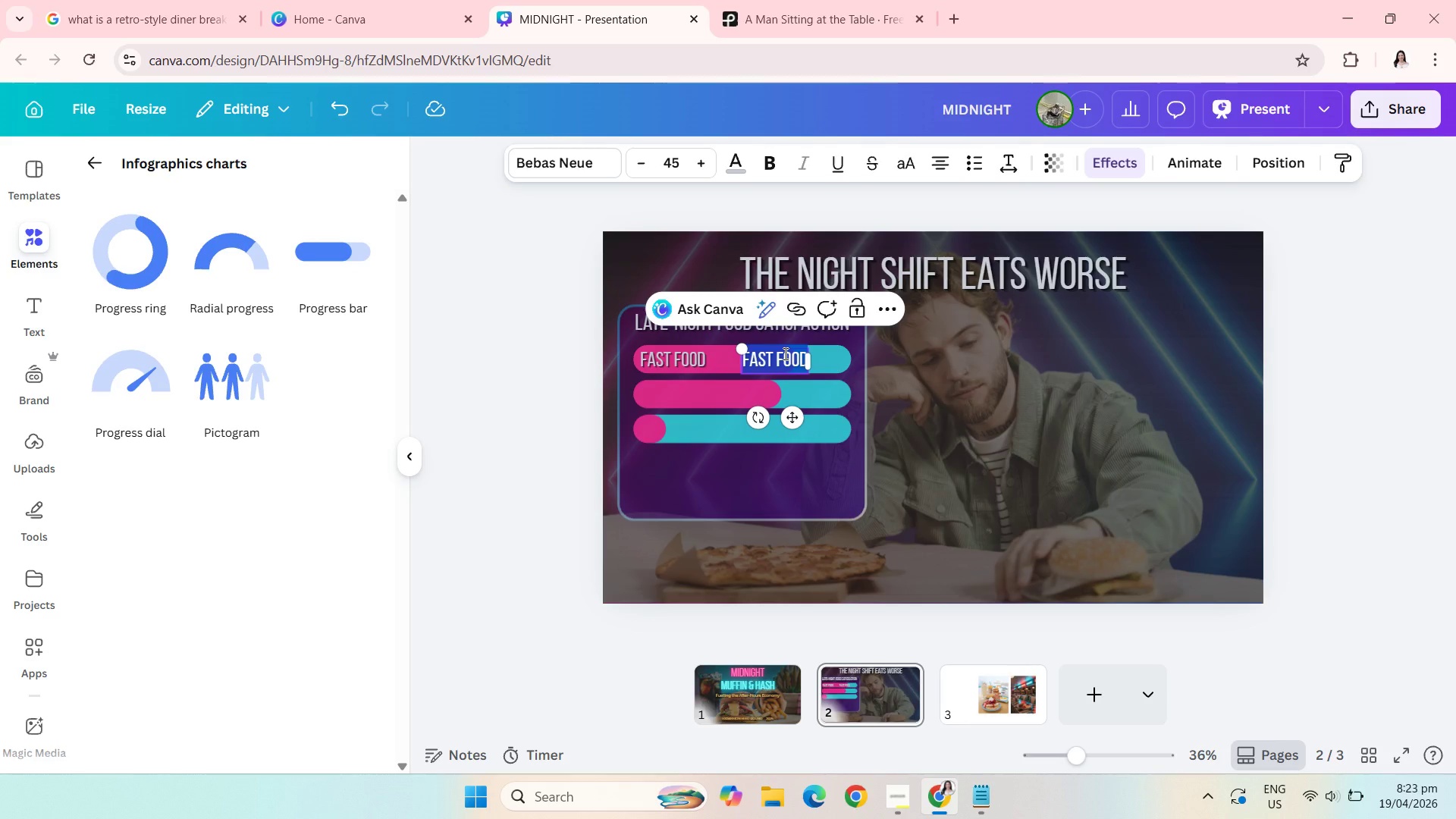 
type(75% UNHAPPPY\)
key(Backspace)
key(Backspace)
key(Backspace)
type(Y)
 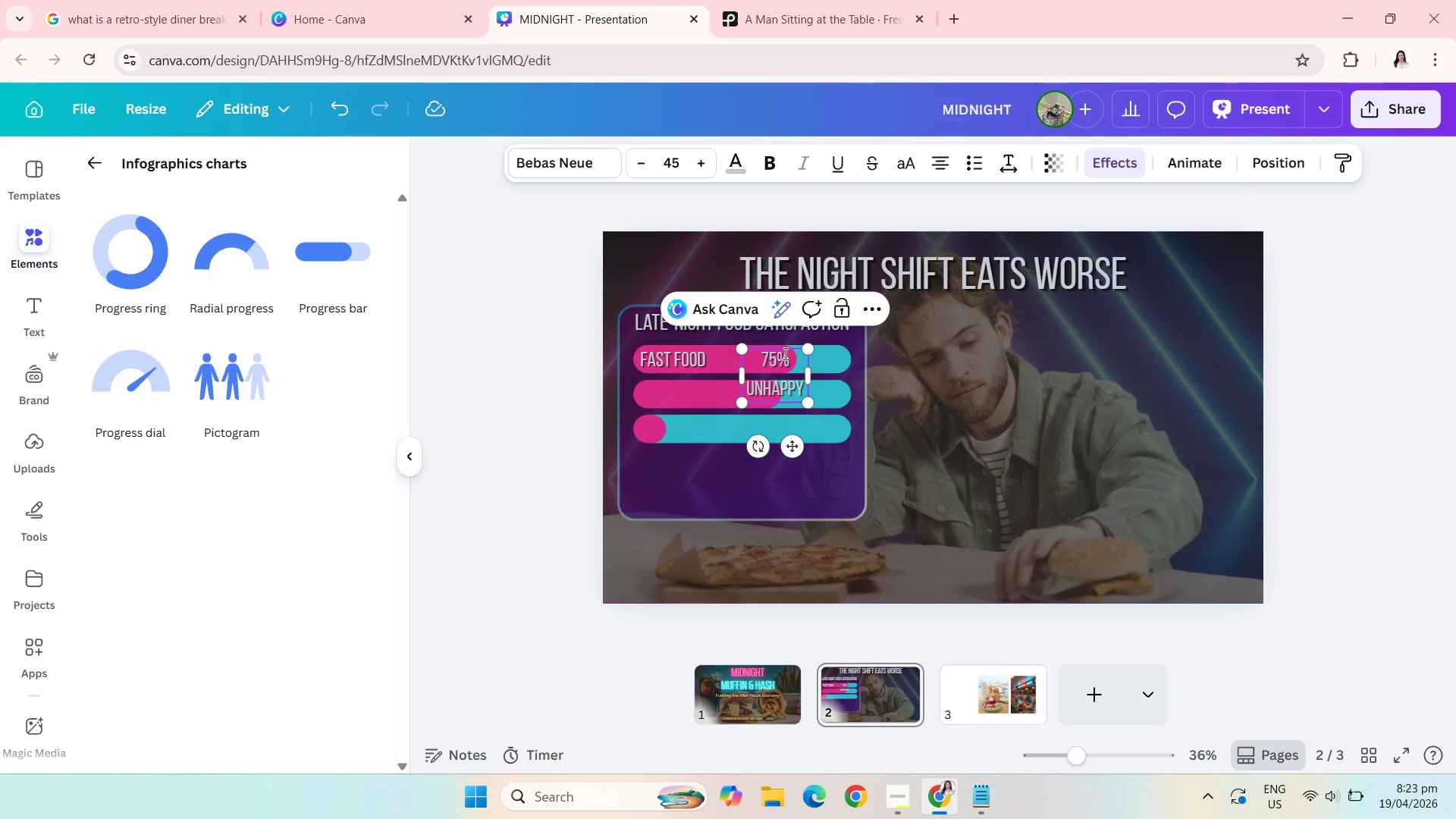 
left_click_drag(start_coordinate=[814, 378], to_coordinate=[838, 381])
 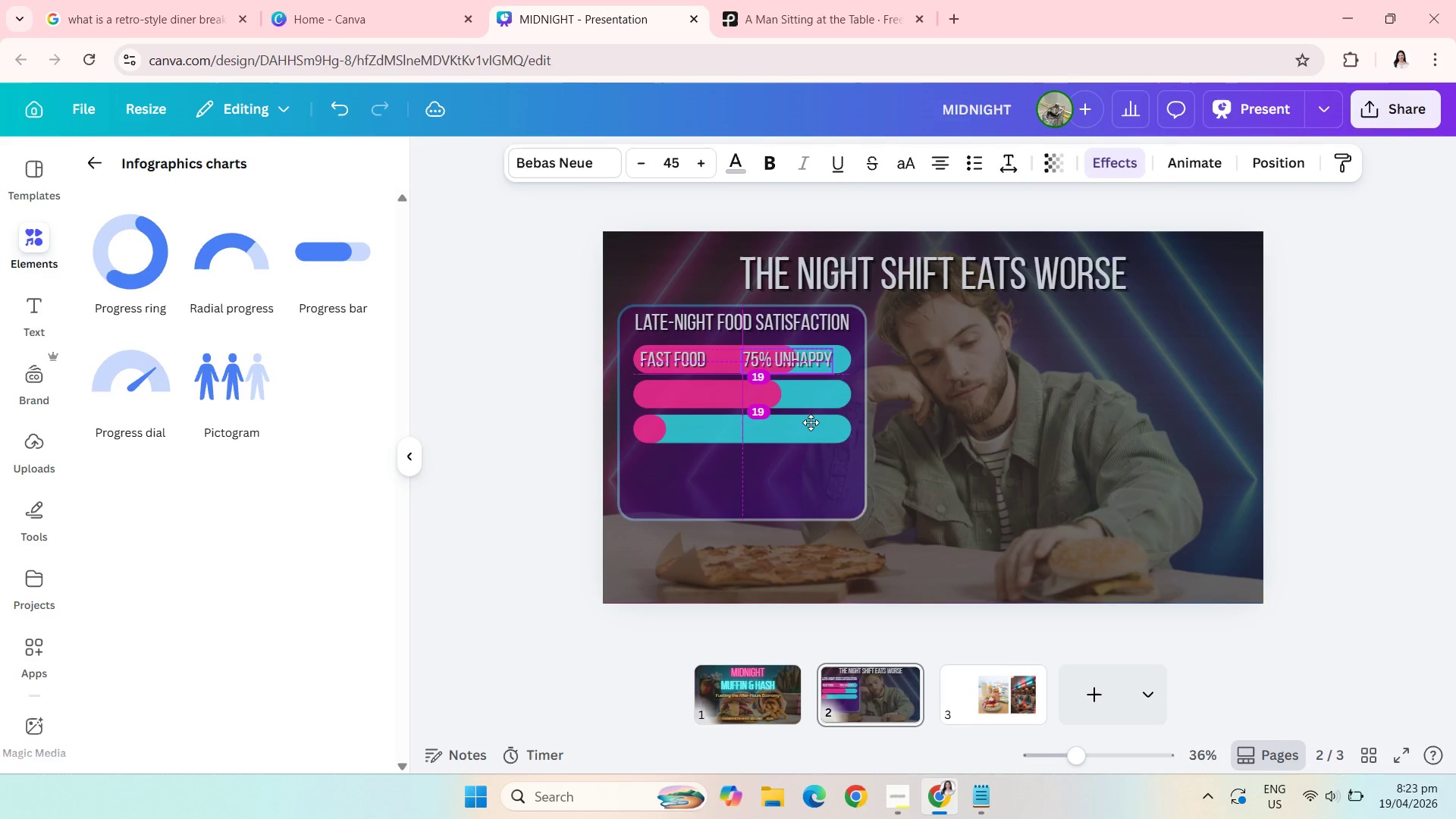 
wait(6.28)
 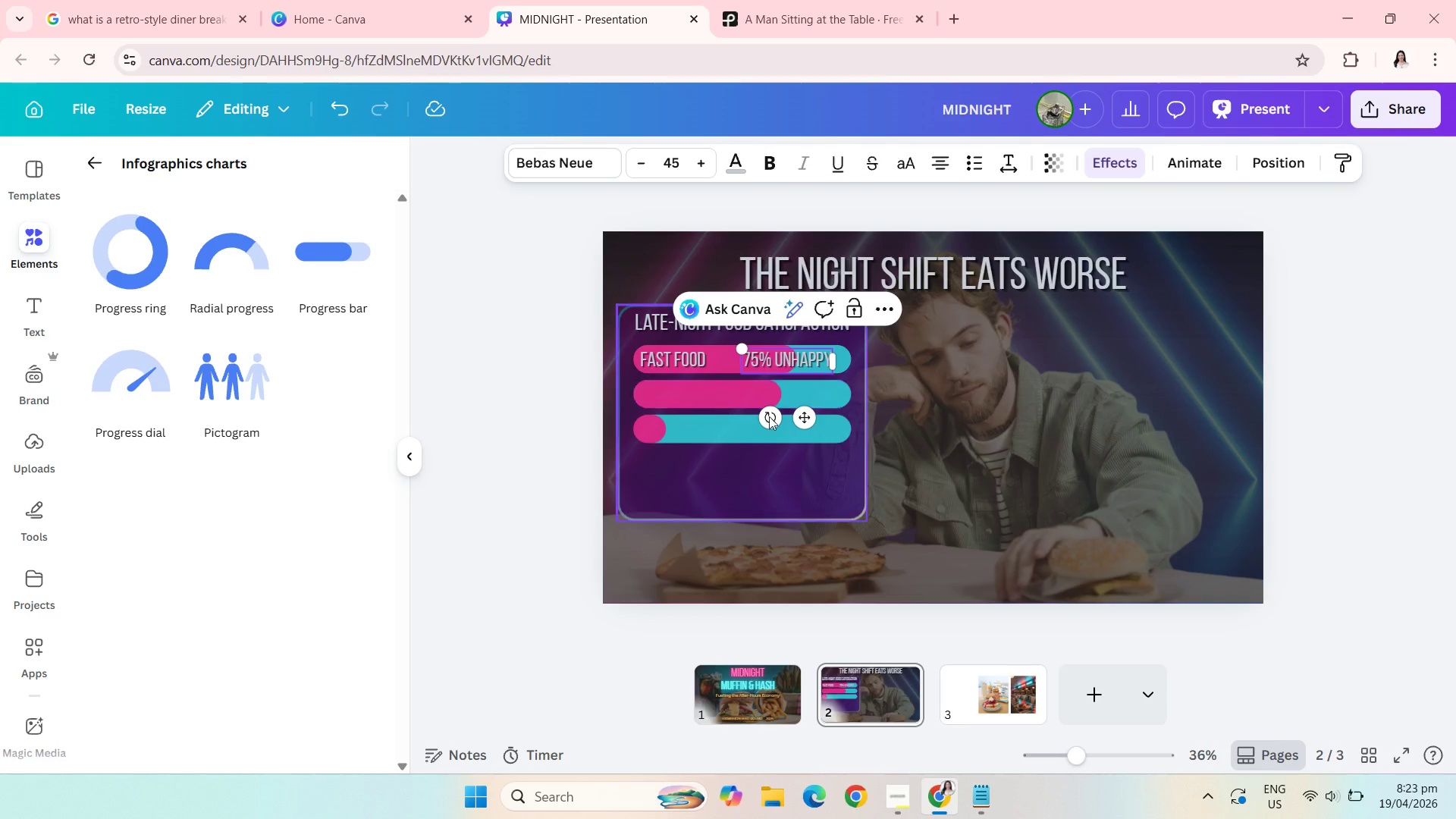 
left_click([548, 369])
 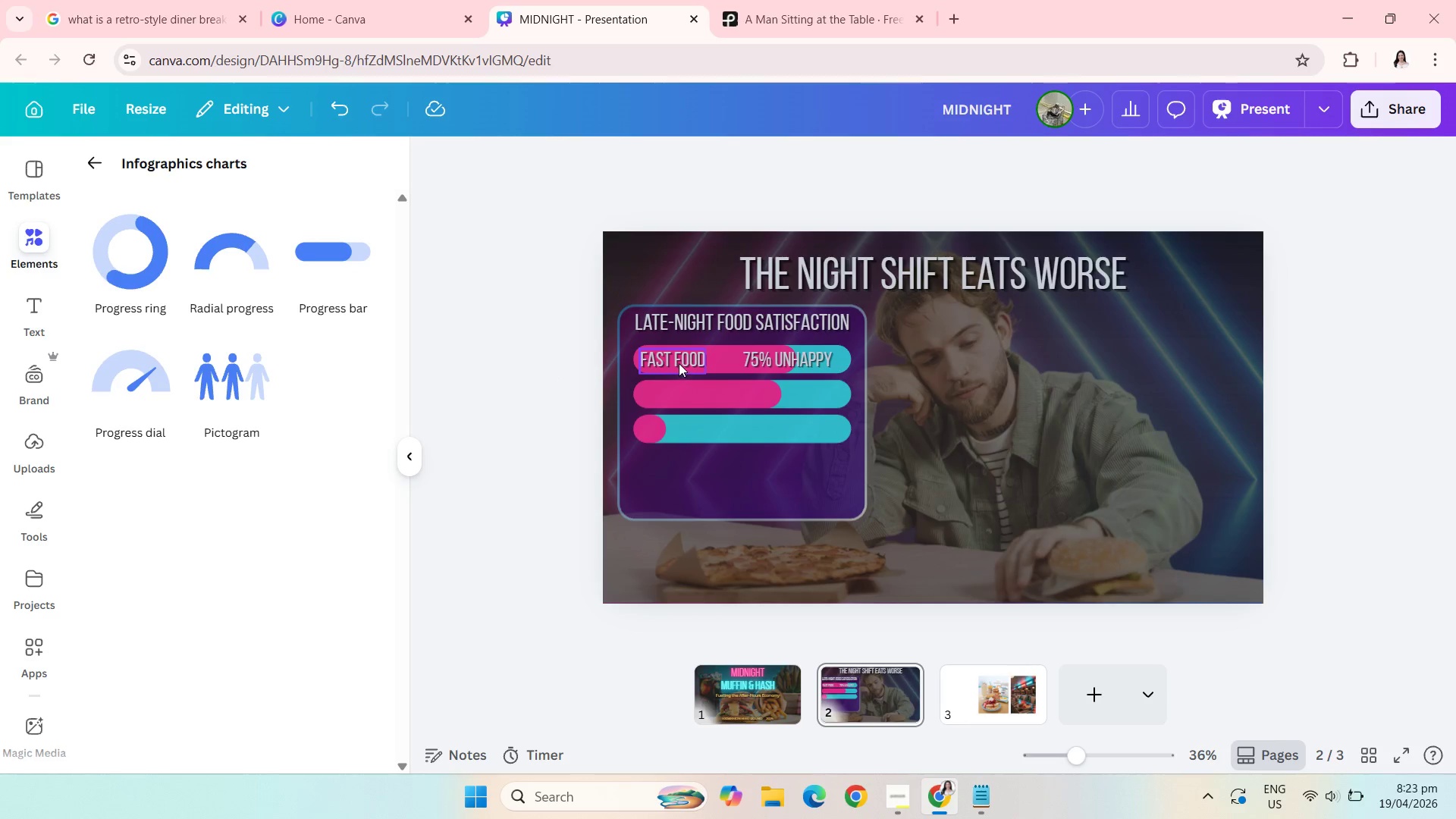 
left_click([679, 358])
 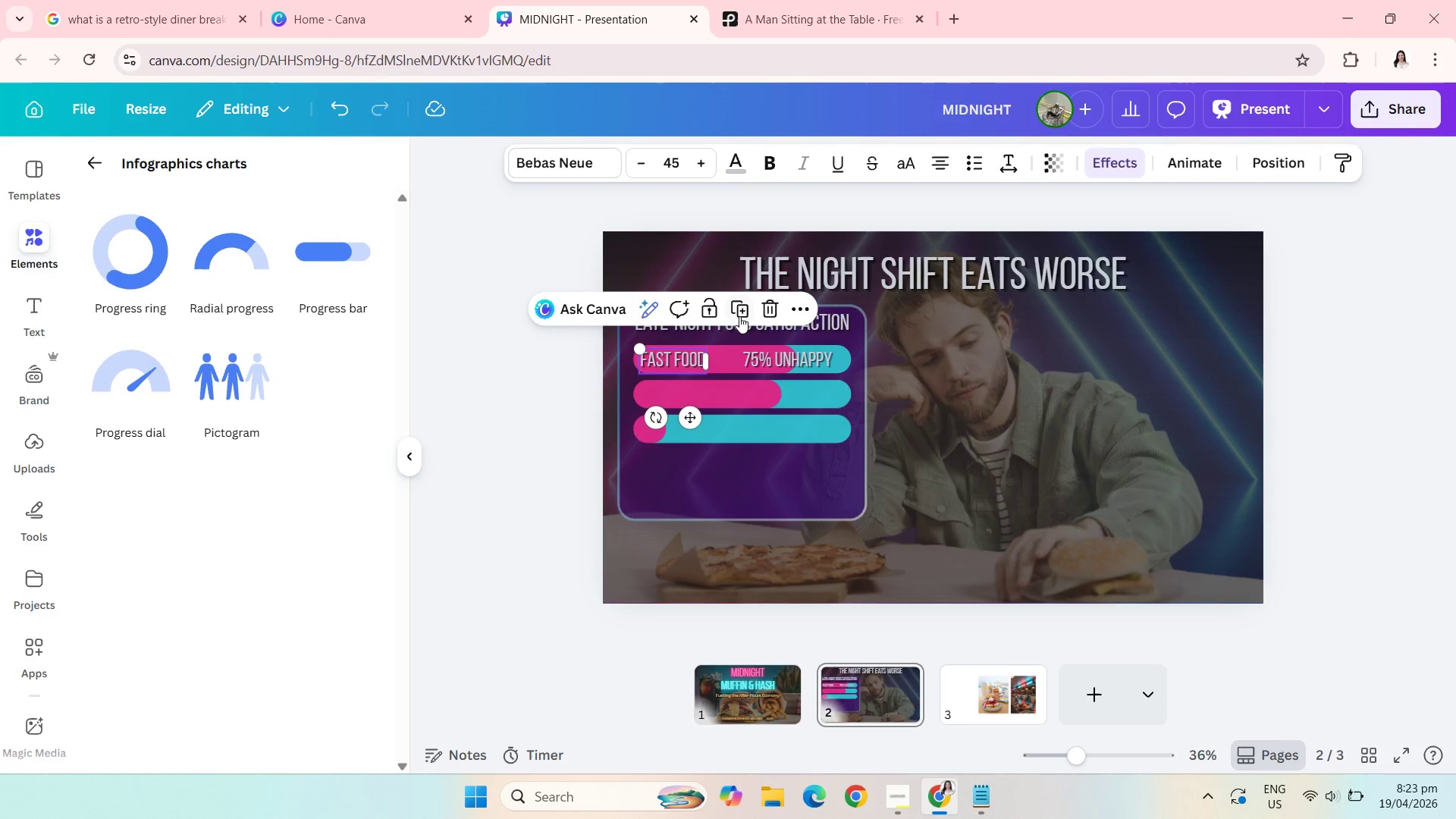 
left_click([739, 316])
 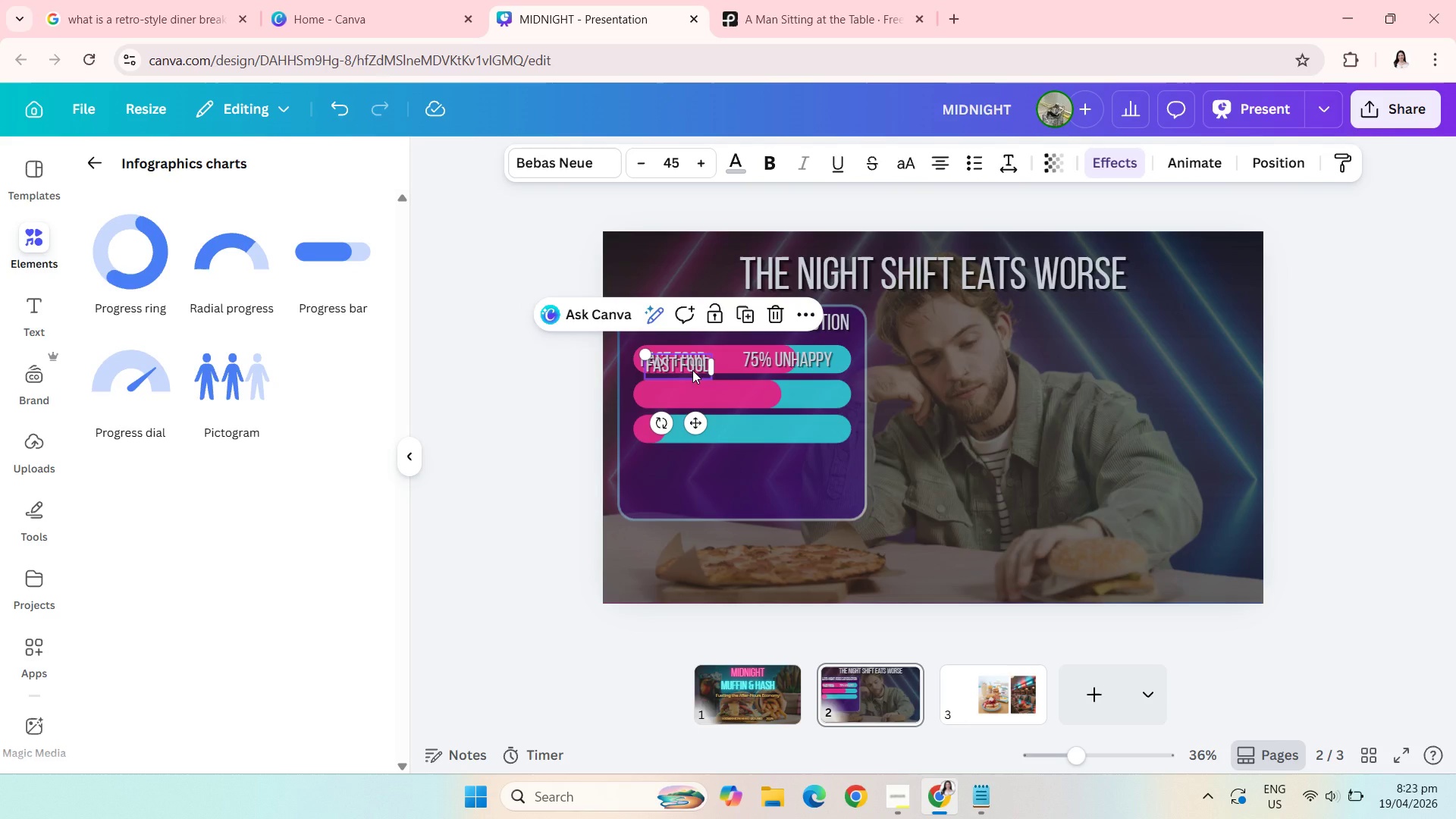 
left_click_drag(start_coordinate=[692, 370], to_coordinate=[692, 397])
 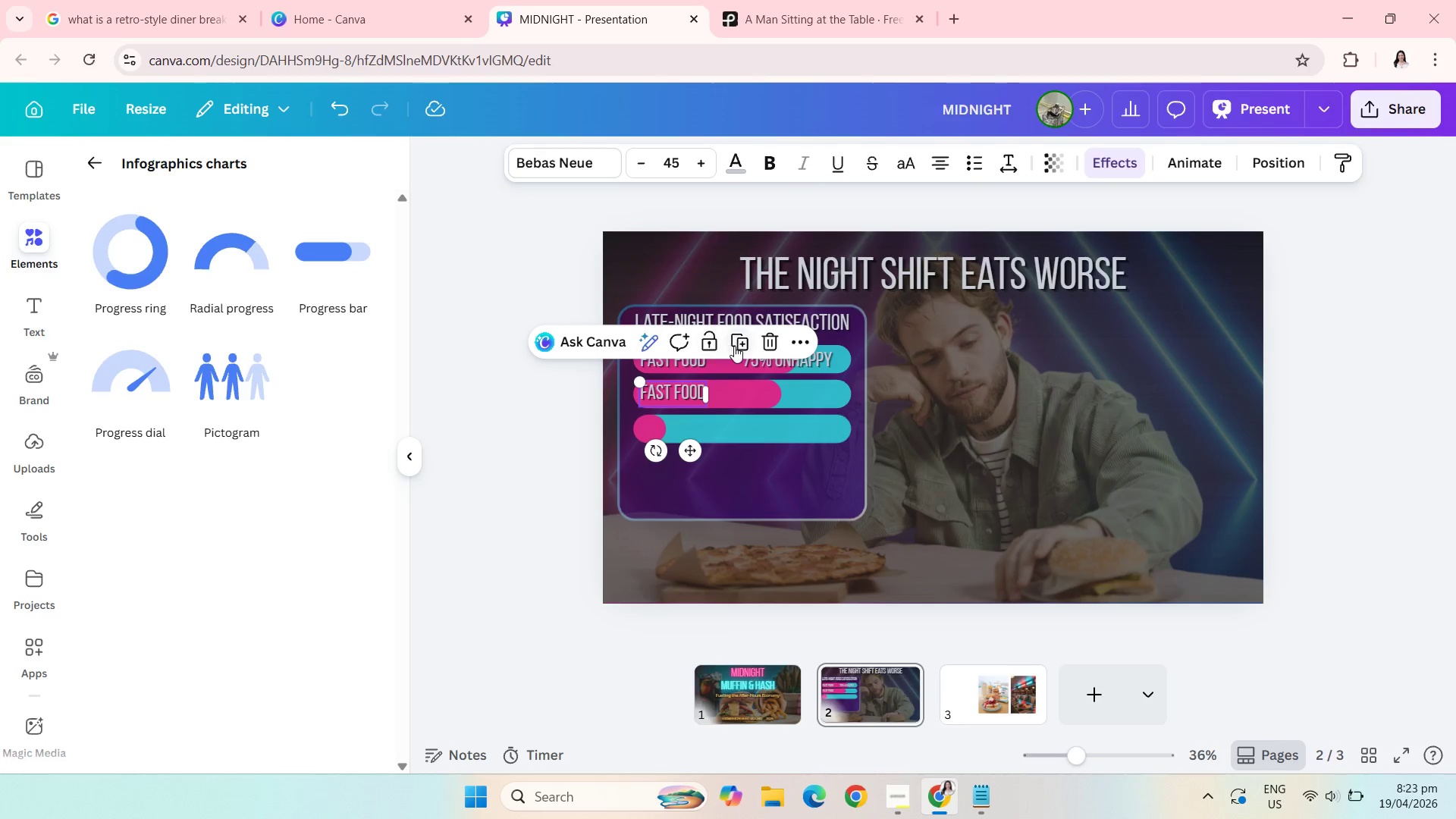 
left_click([735, 347])
 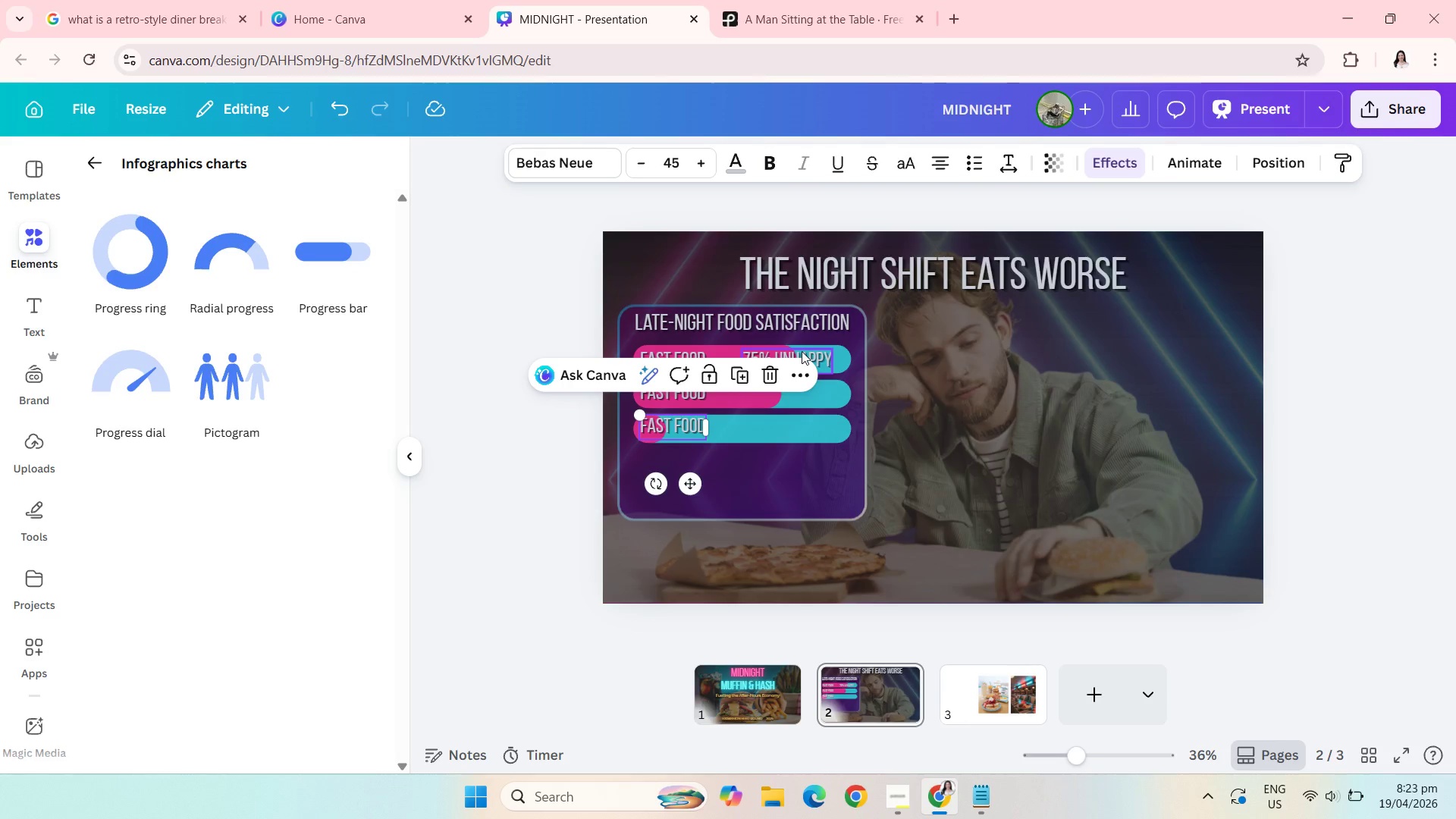 
left_click([802, 355])
 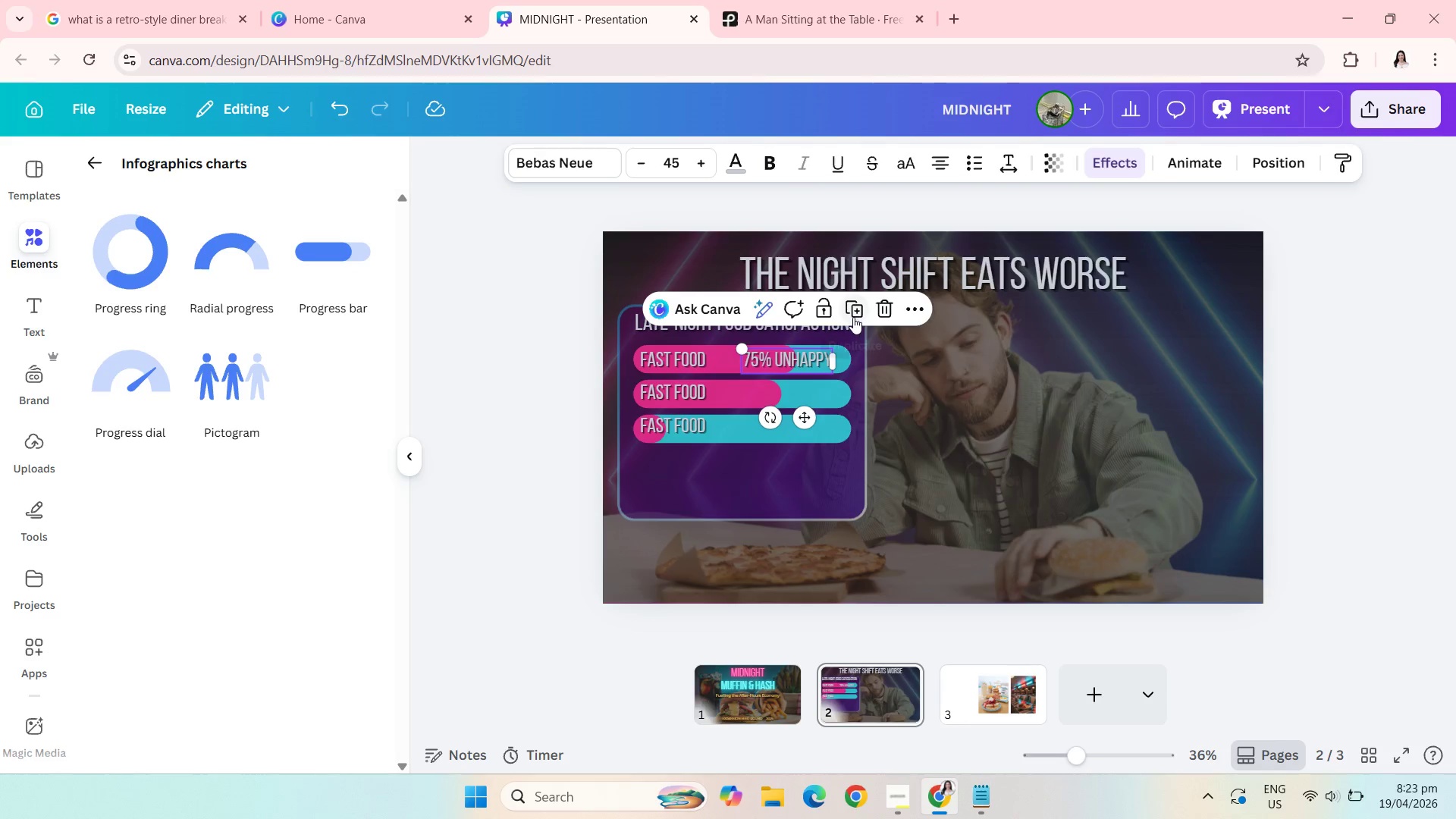 
left_click([853, 317])
 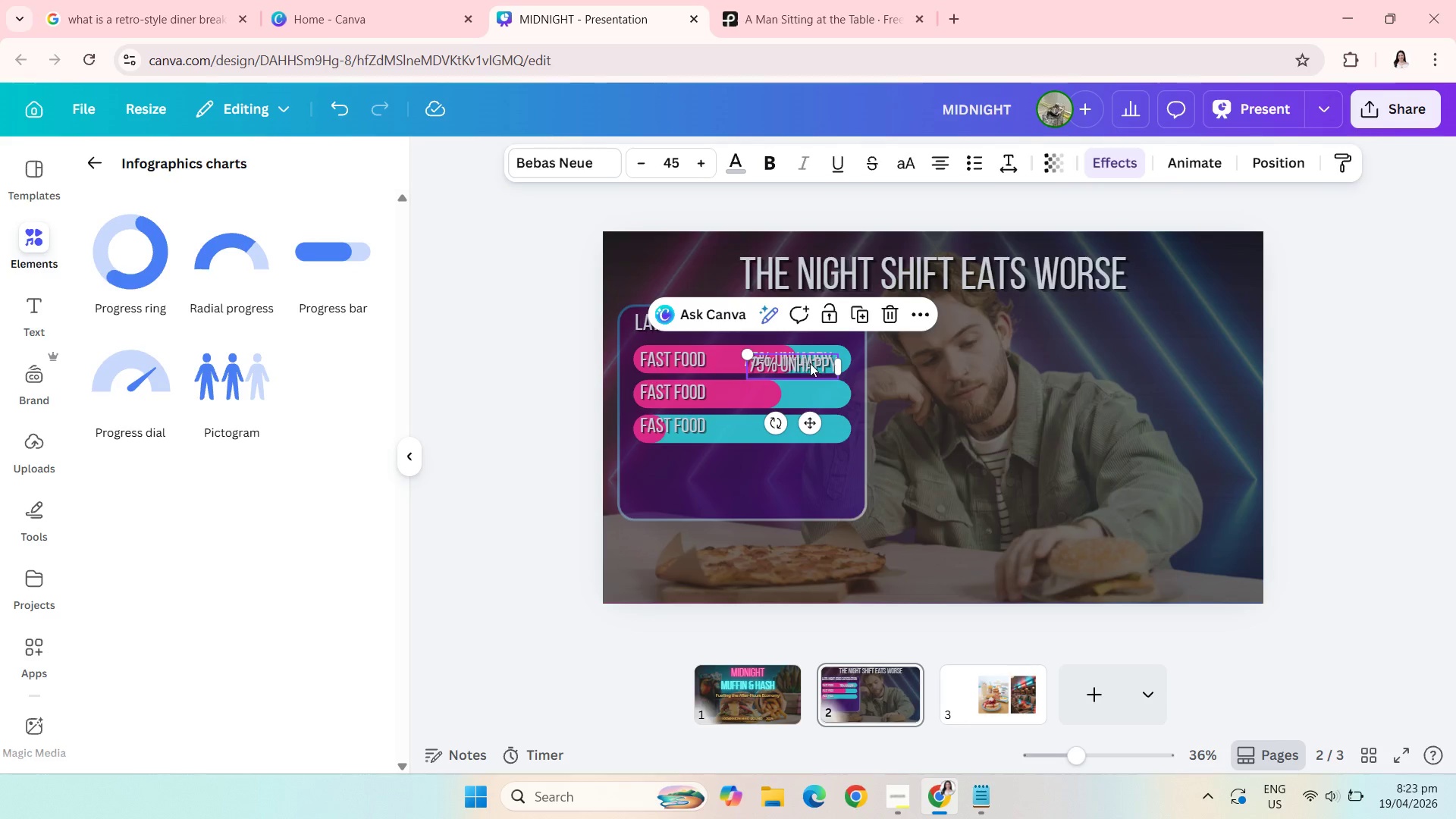 
left_click_drag(start_coordinate=[809, 363], to_coordinate=[809, 393])
 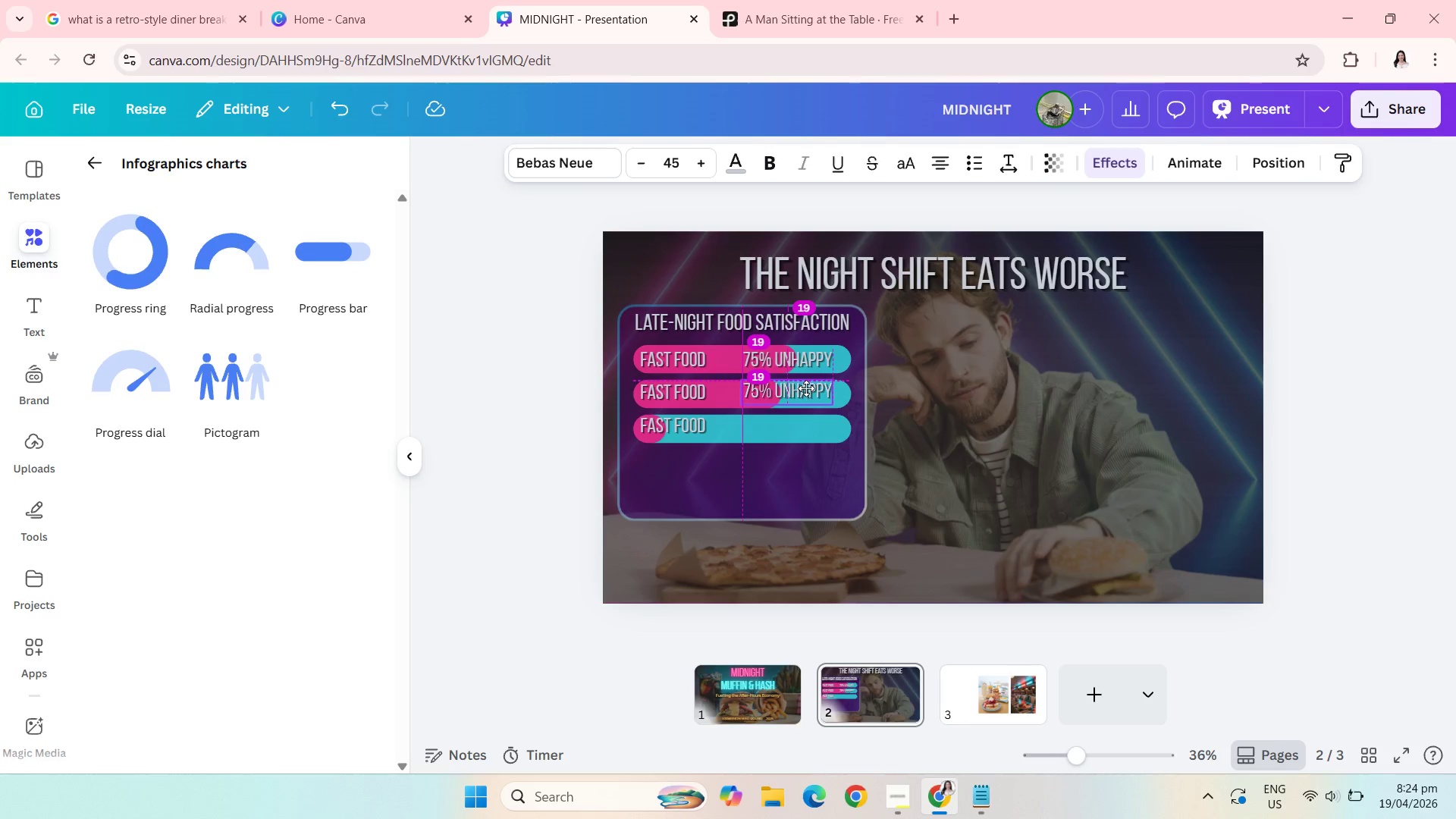 
wait(8.03)
 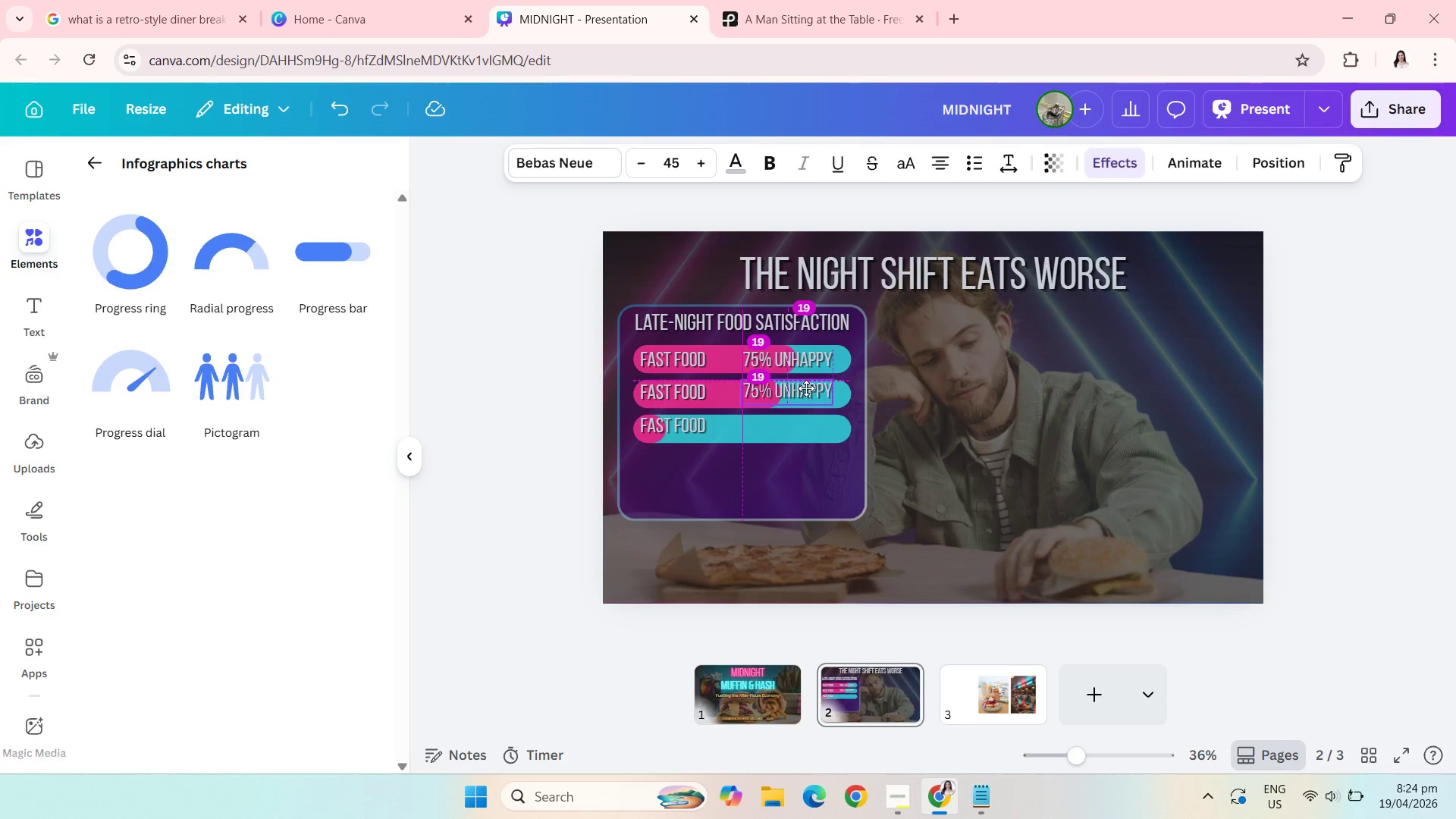 
left_click([855, 347])
 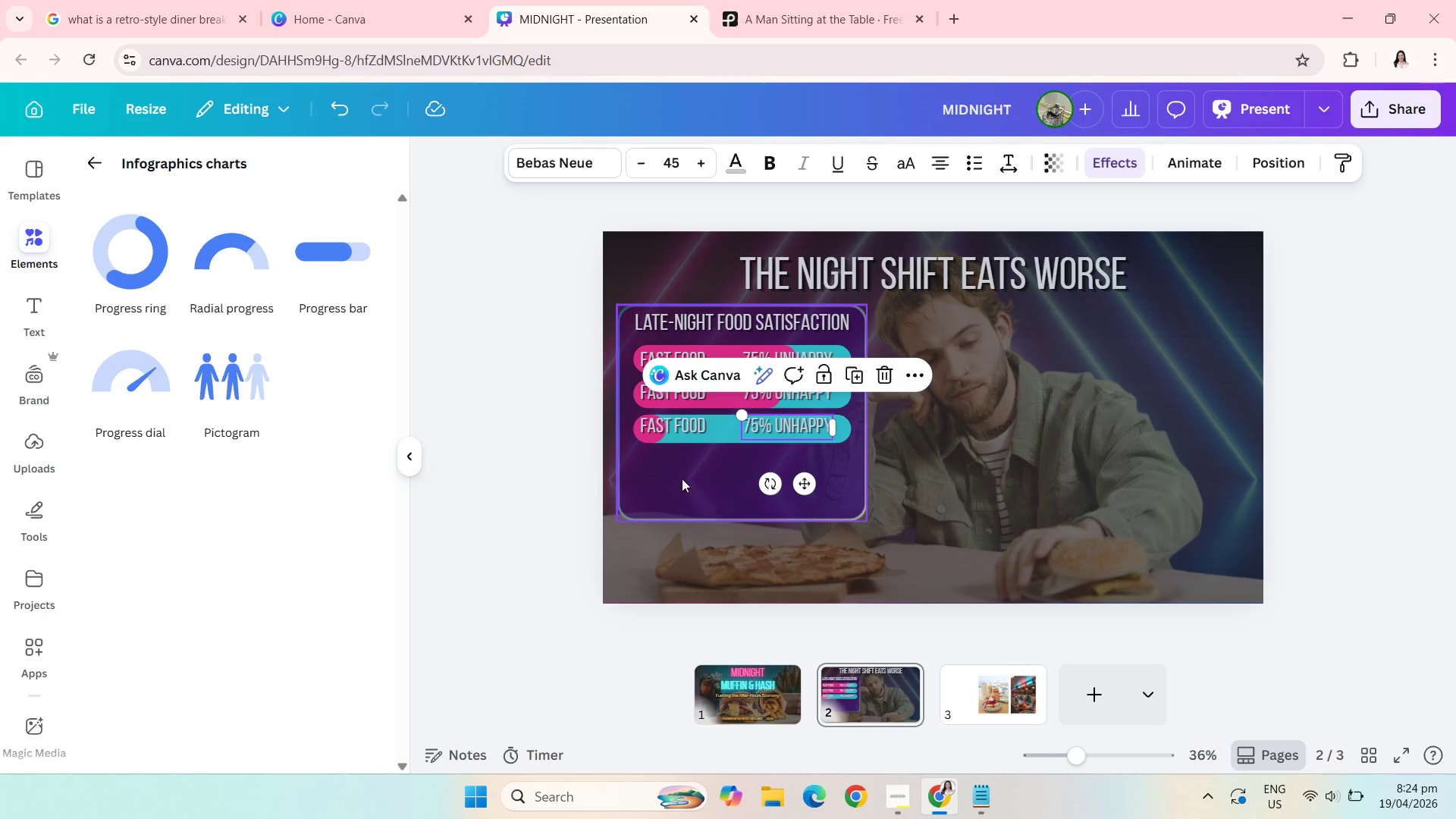 
left_click([447, 224])
 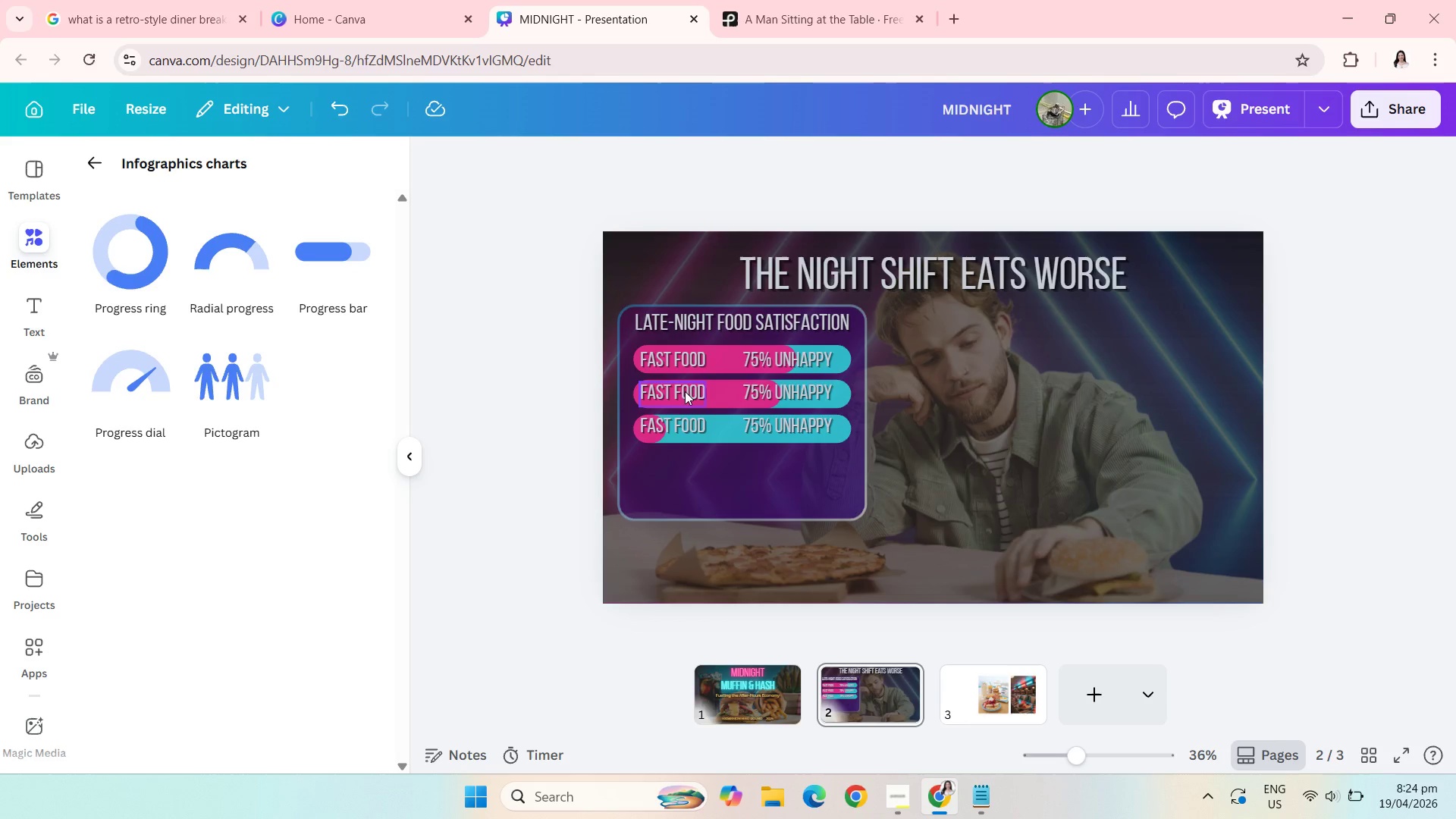 
left_click([686, 391])
 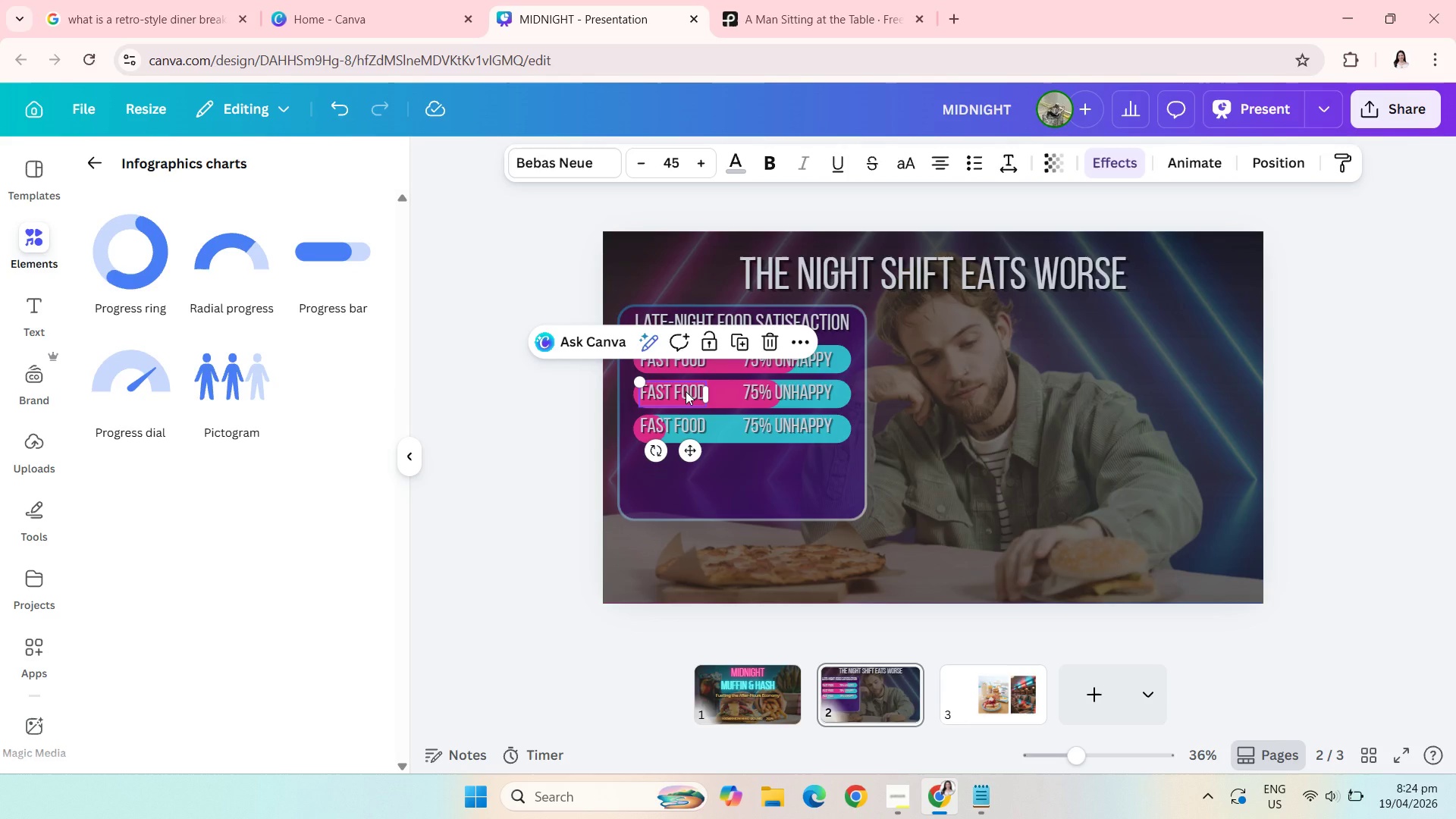 
left_click([686, 391])
 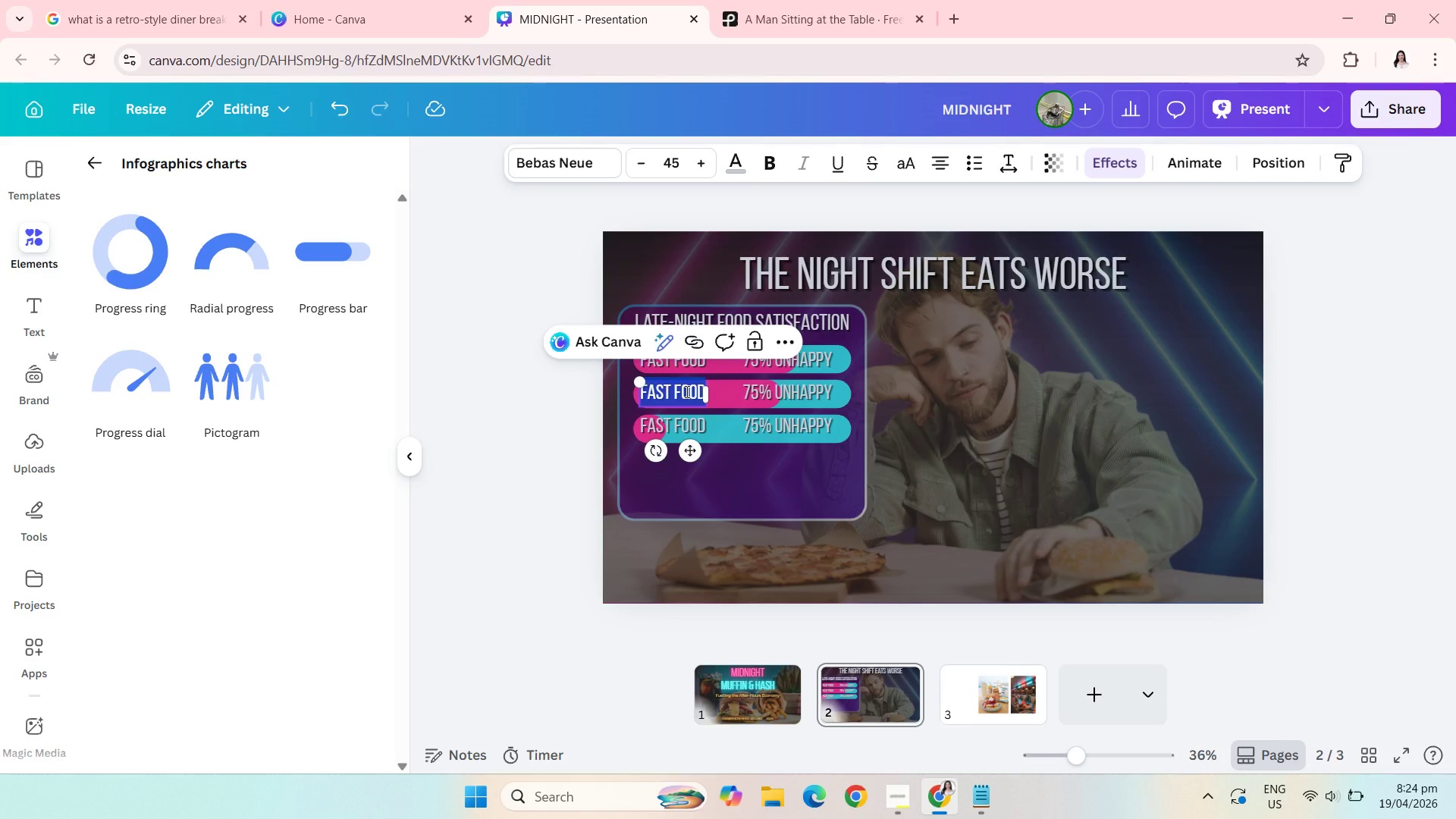 
type(CONVENIENCE)
 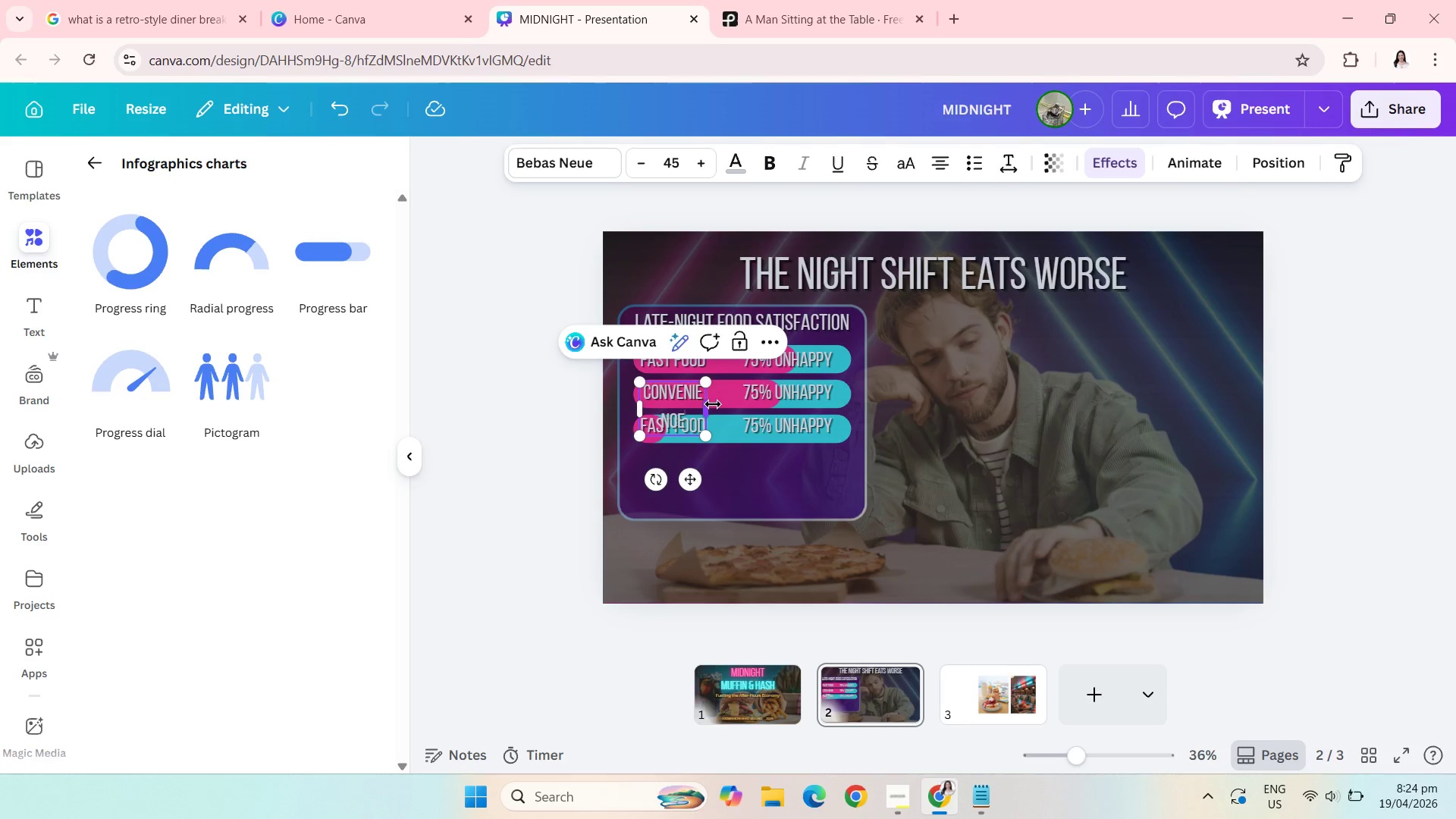 
left_click_drag(start_coordinate=[713, 404], to_coordinate=[736, 401])
 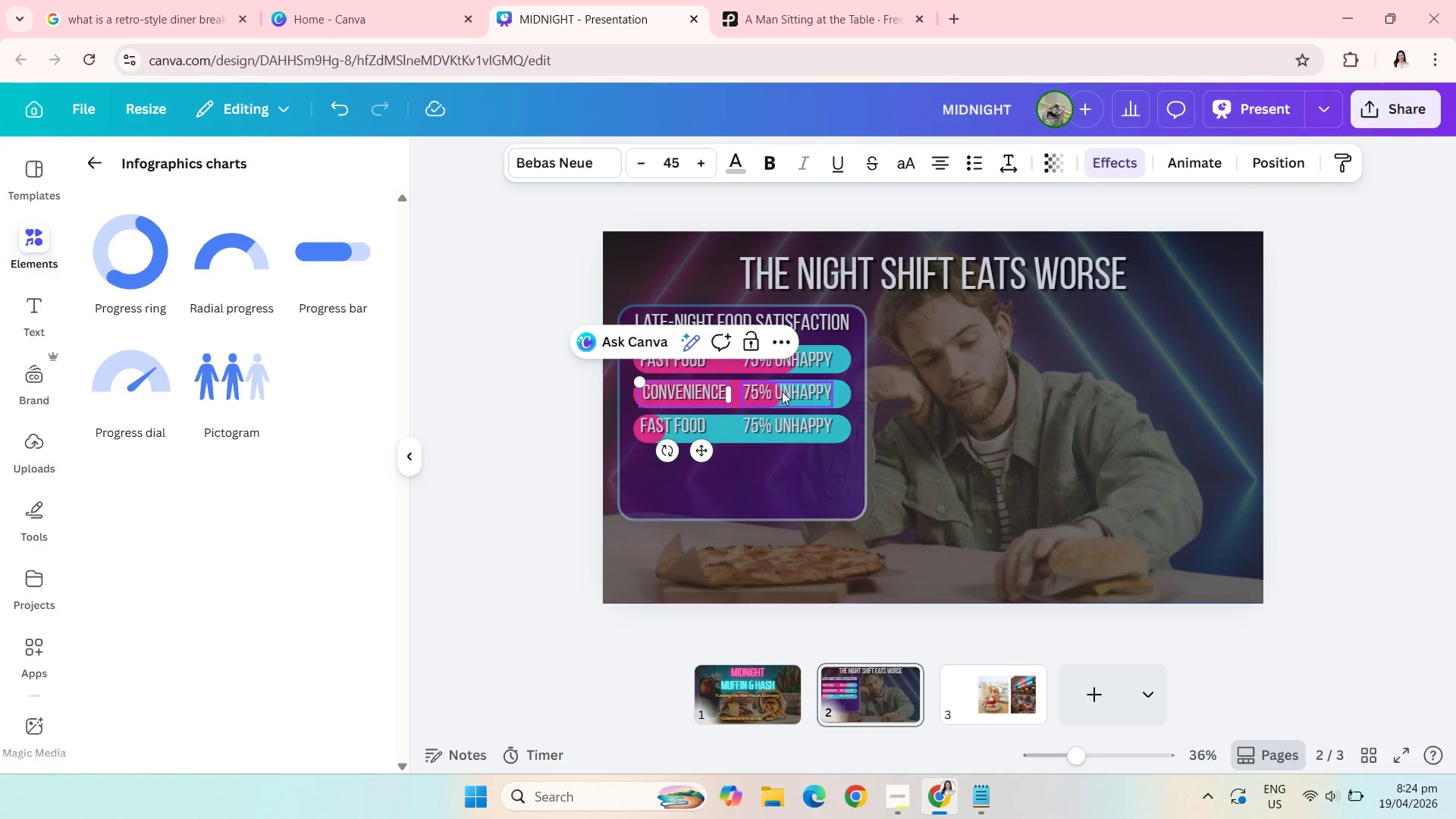 
left_click([782, 391])
 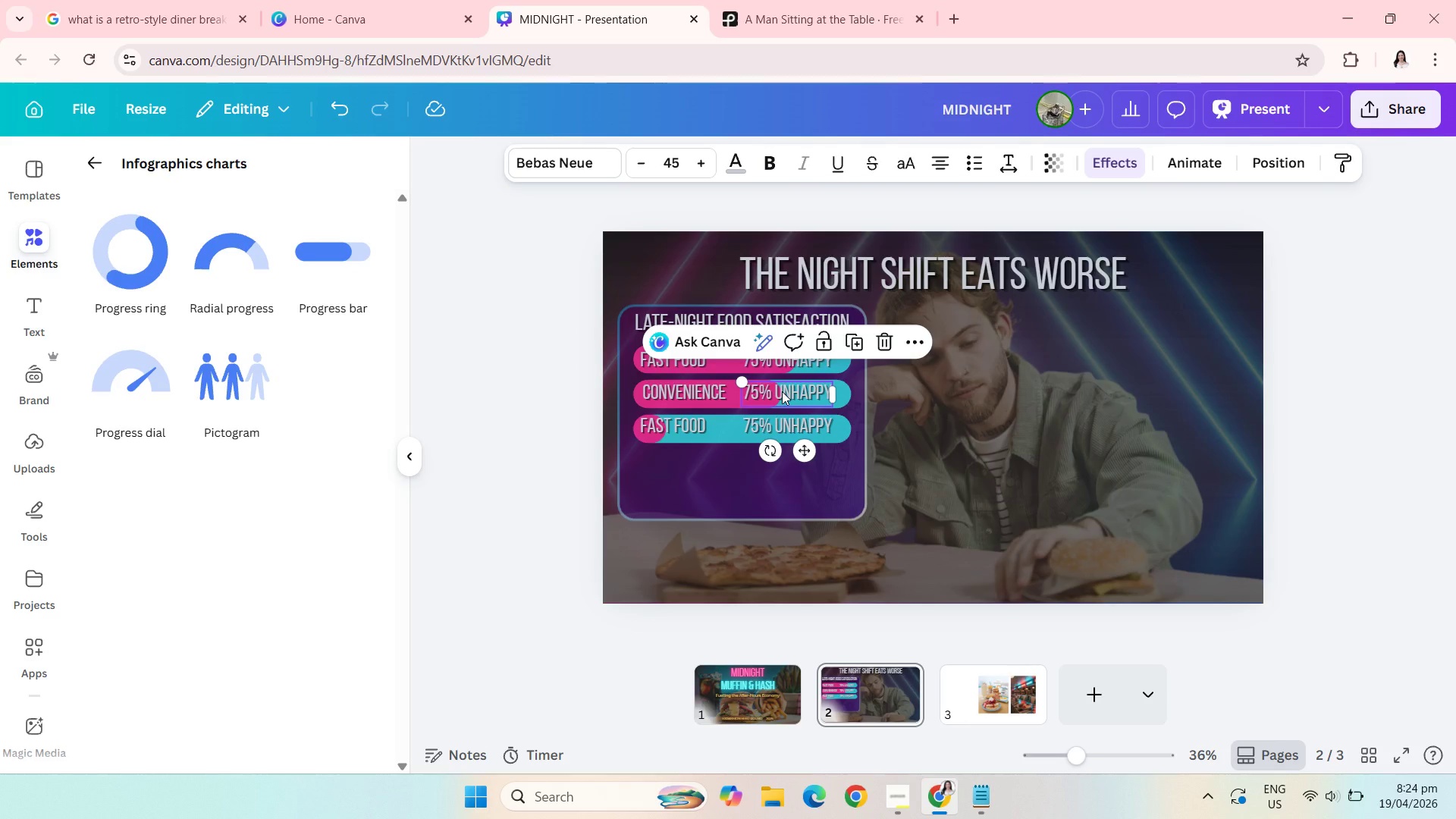 
left_click([782, 391])
 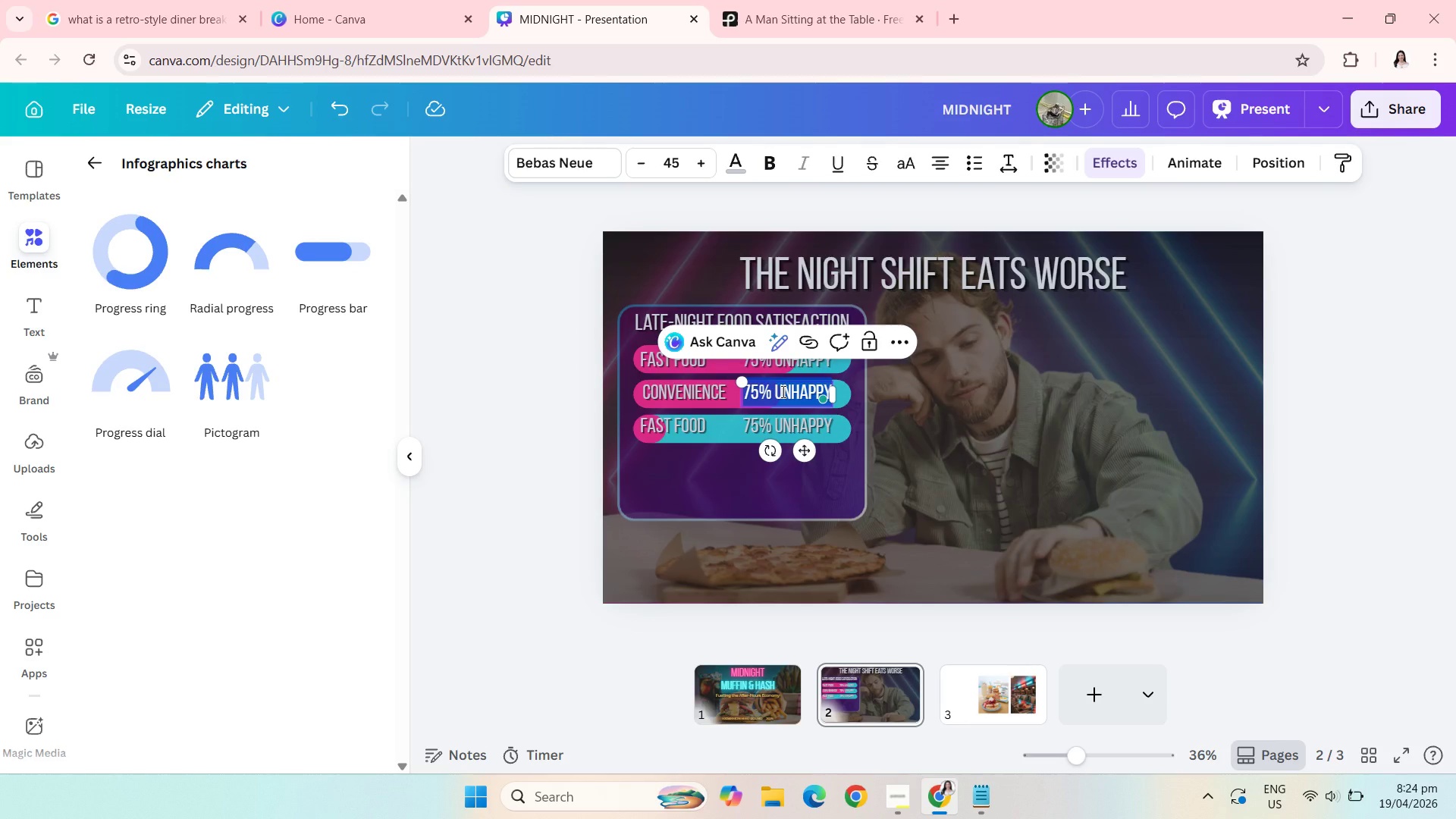 
type(68% UNHEALTHY)
 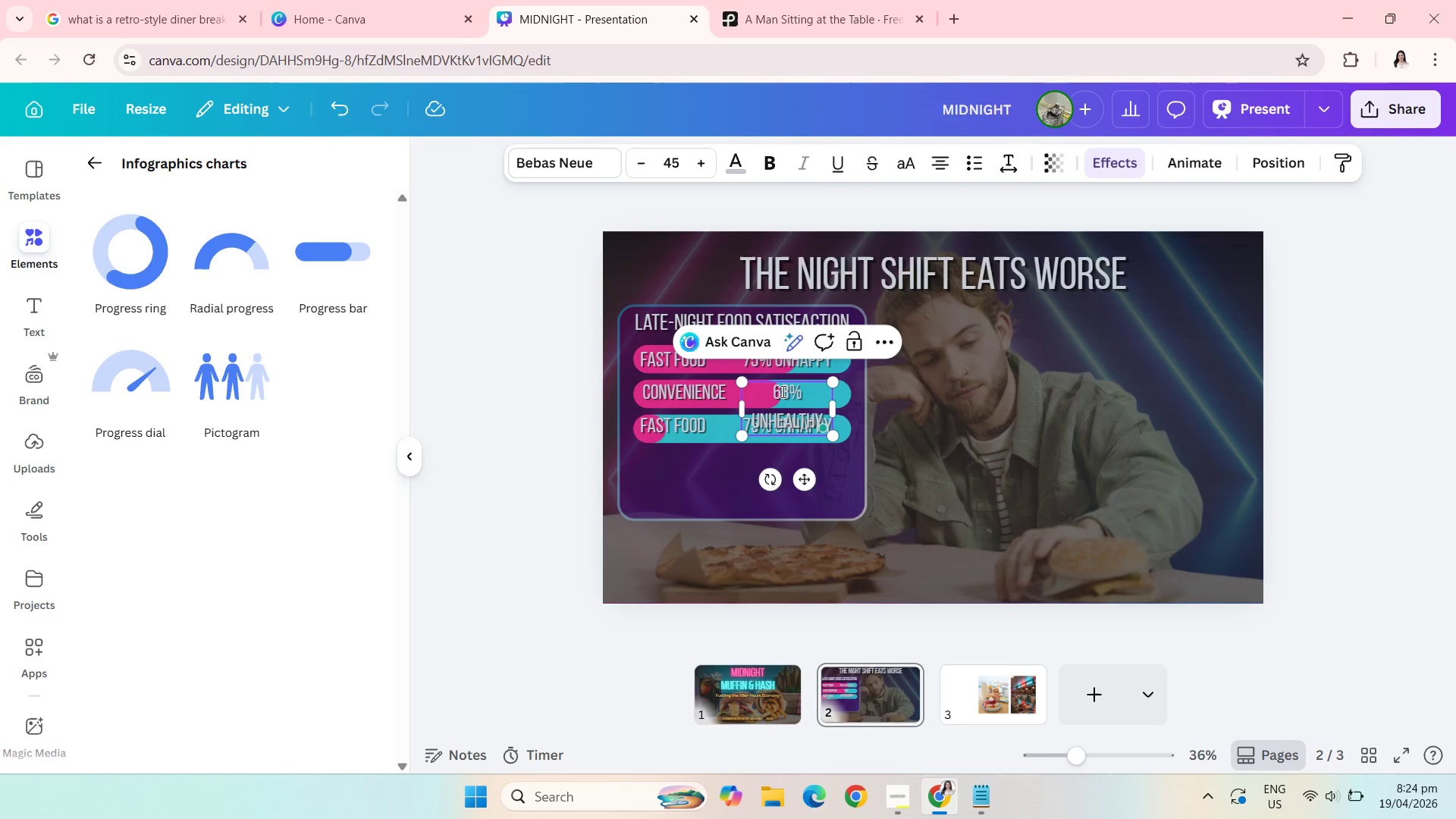 
left_click_drag(start_coordinate=[739, 406], to_coordinate=[729, 404])
 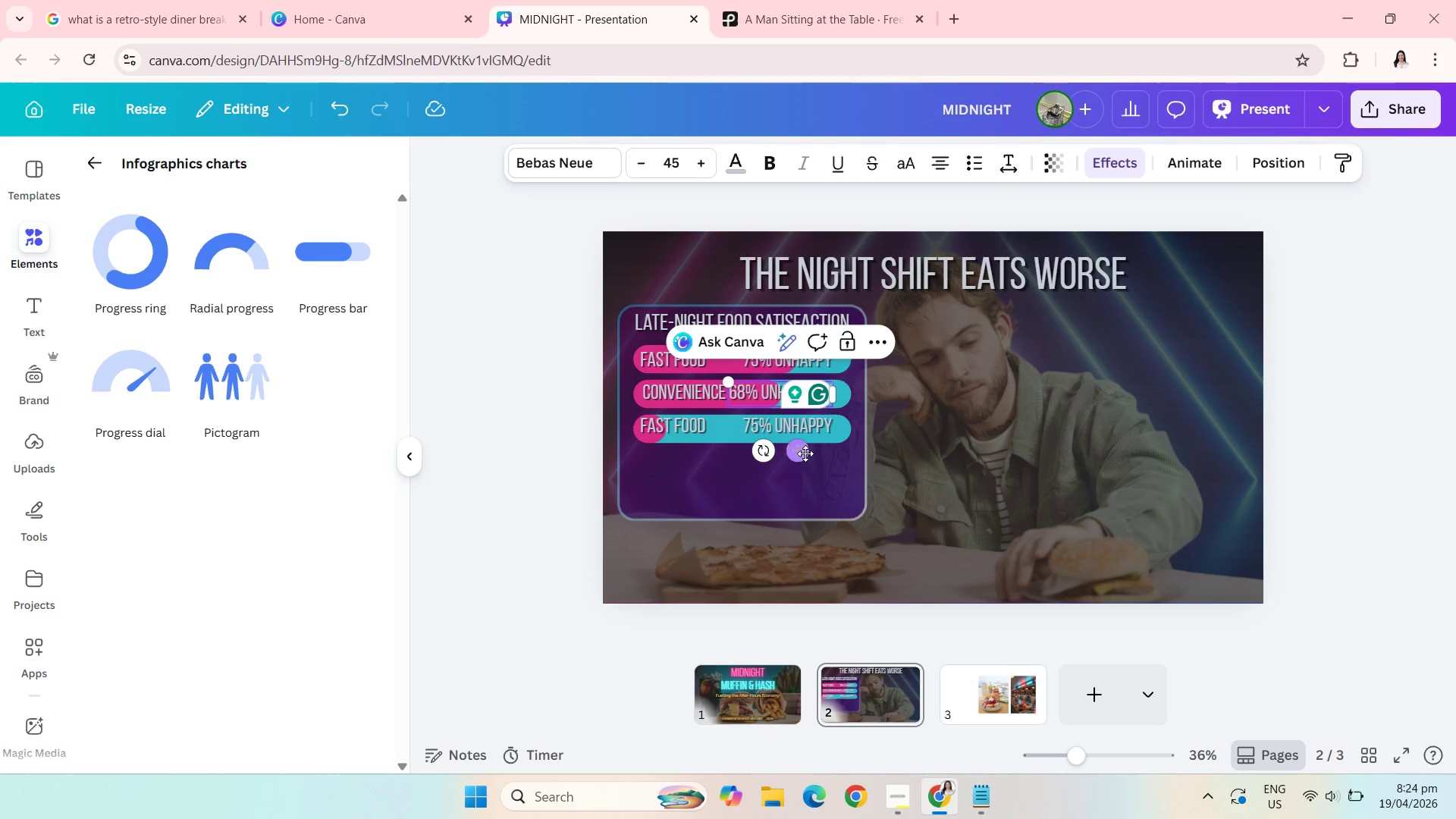 
left_click_drag(start_coordinate=[804, 453], to_coordinate=[816, 453])
 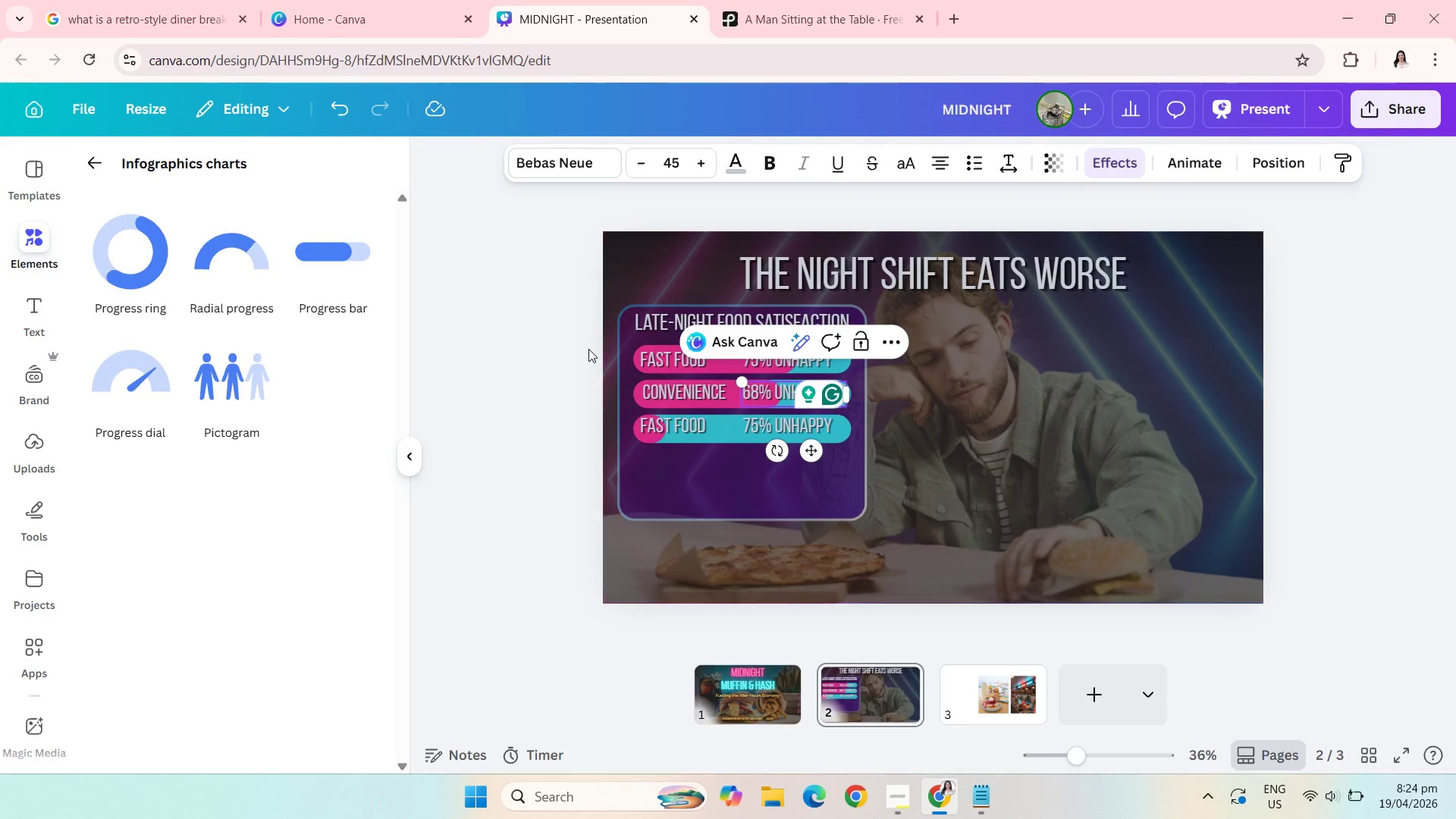 
left_click([588, 349])
 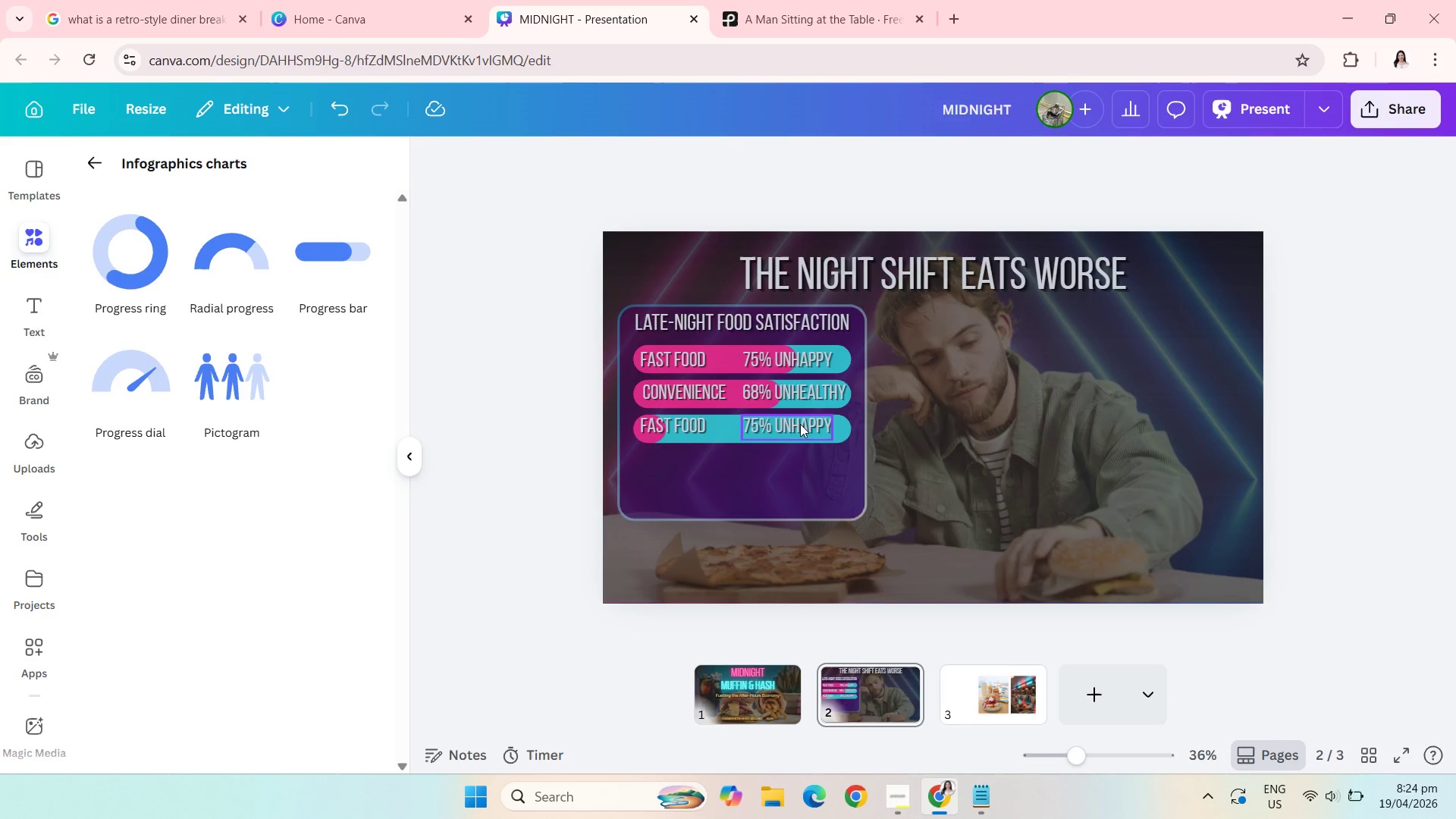 
left_click([800, 427])
 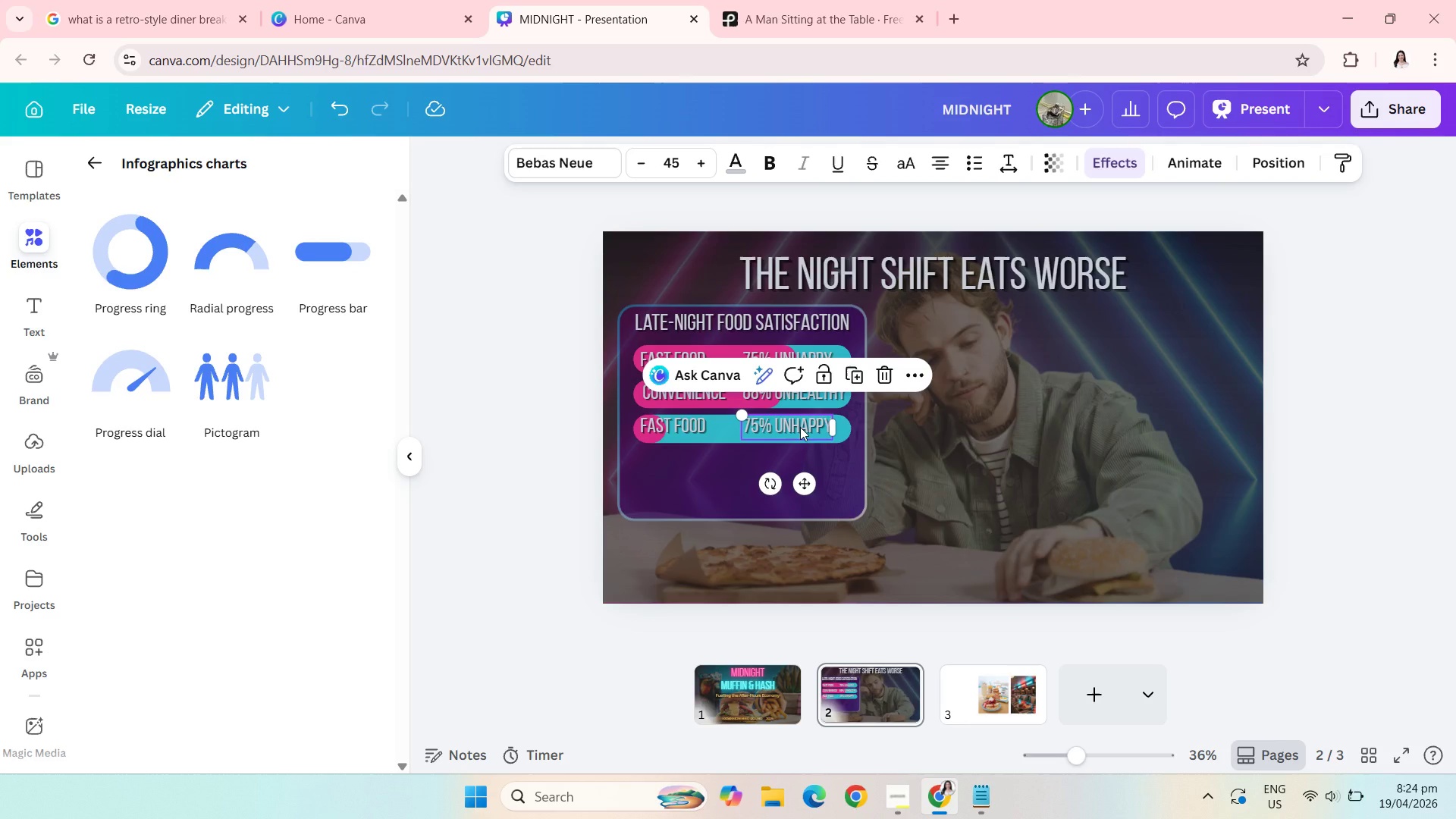 
left_click([800, 427])
 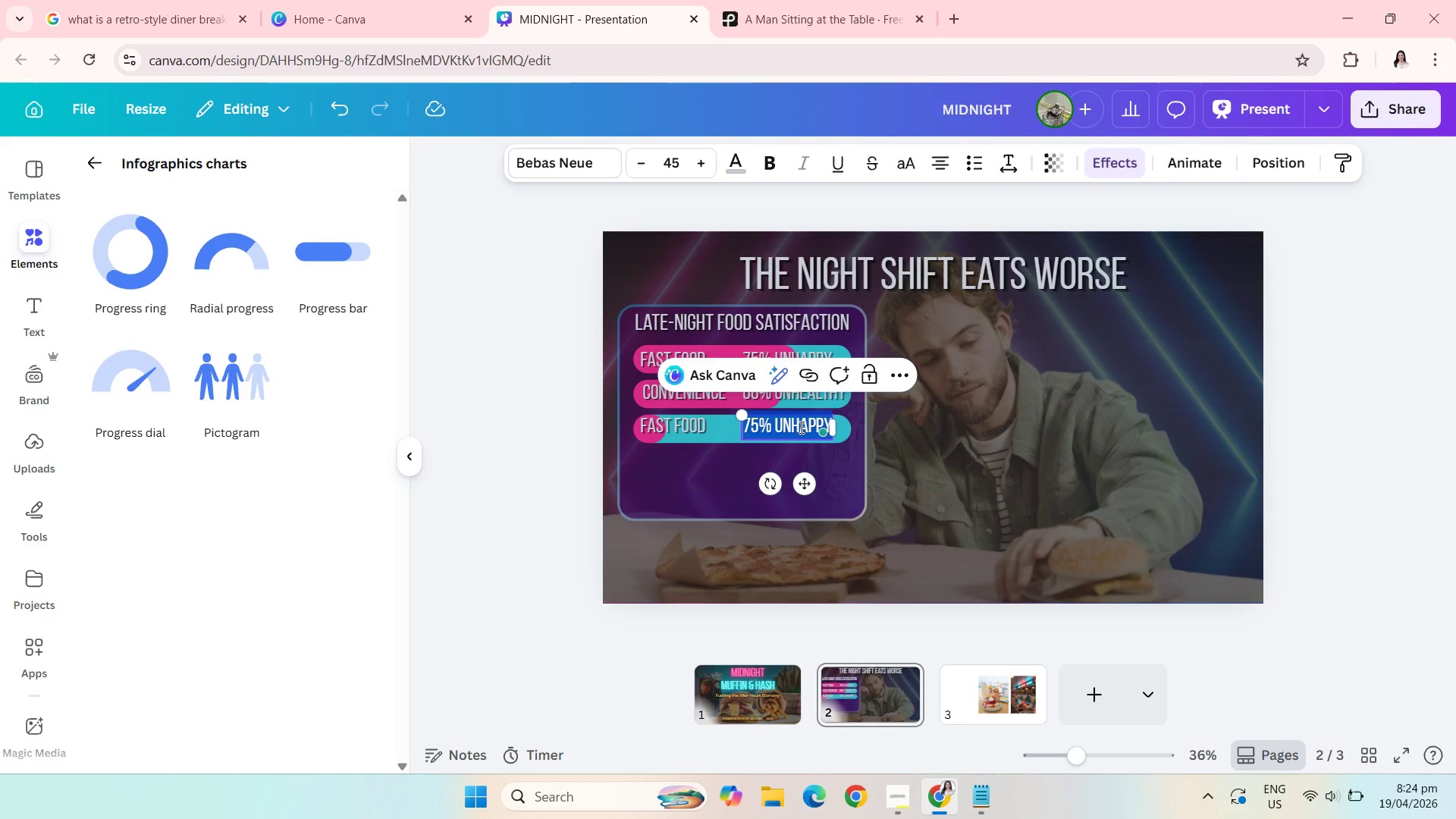 
wait(6.27)
 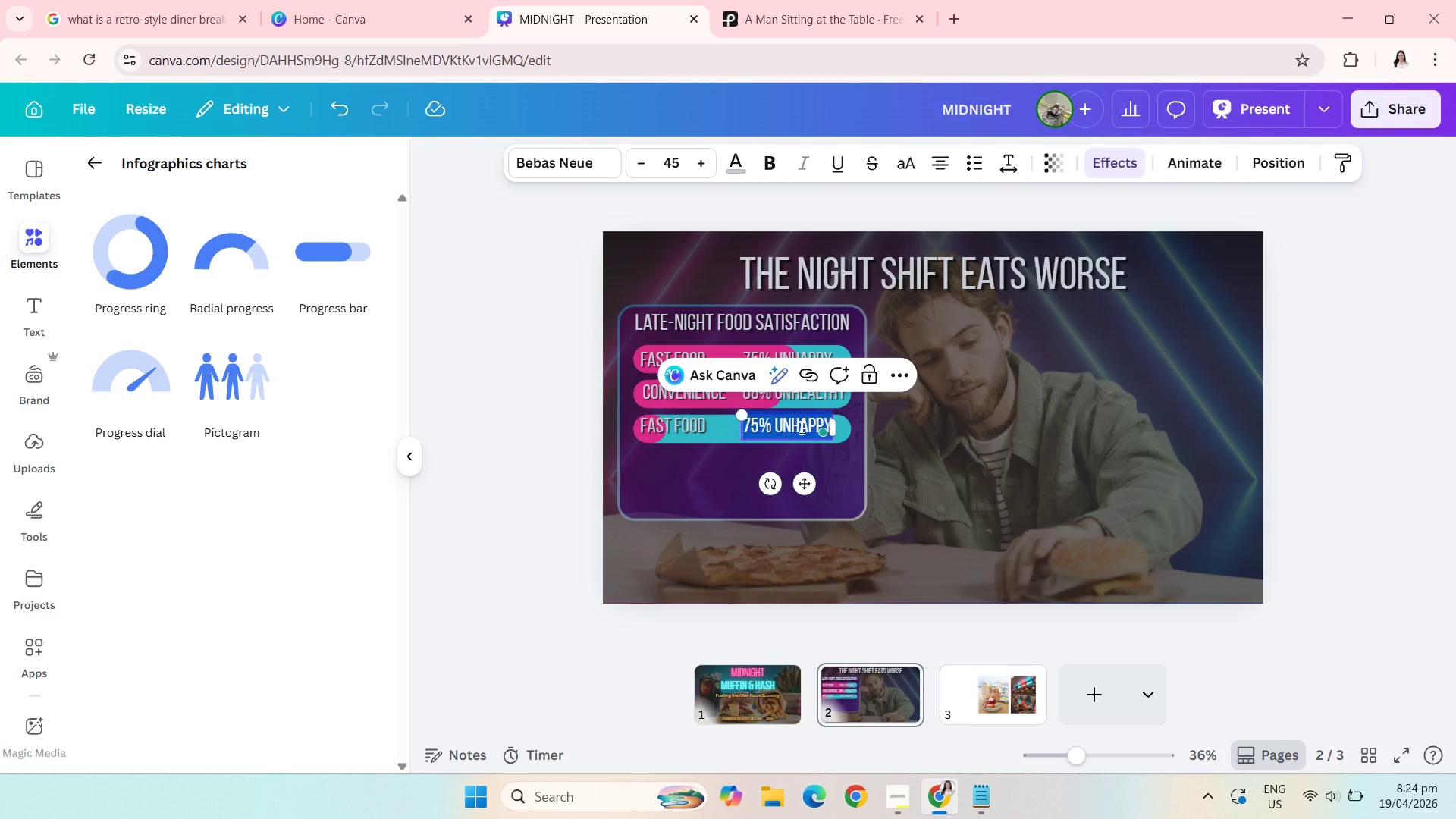 
type(15% LIMITED)
 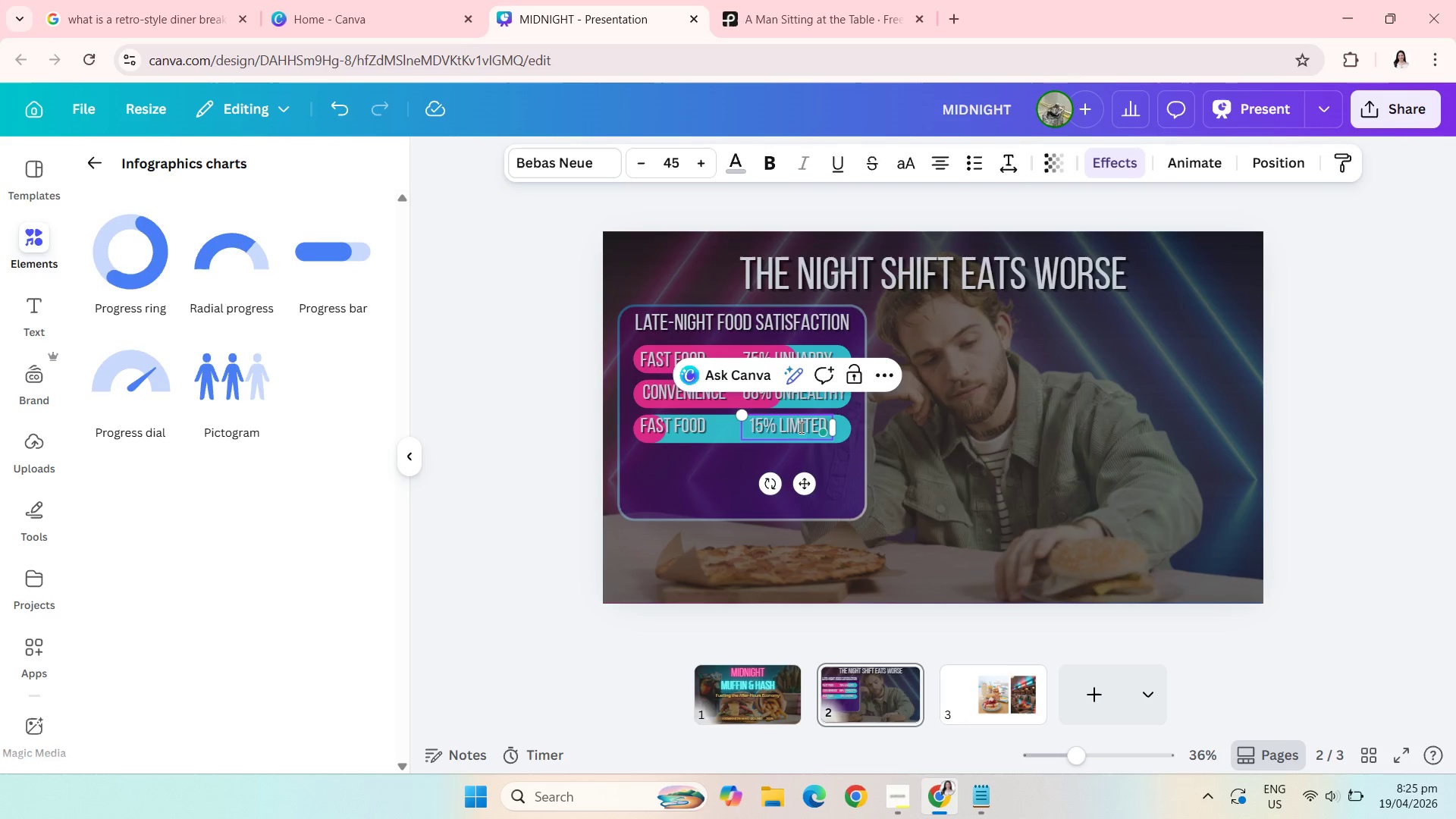 
left_click([676, 425])
 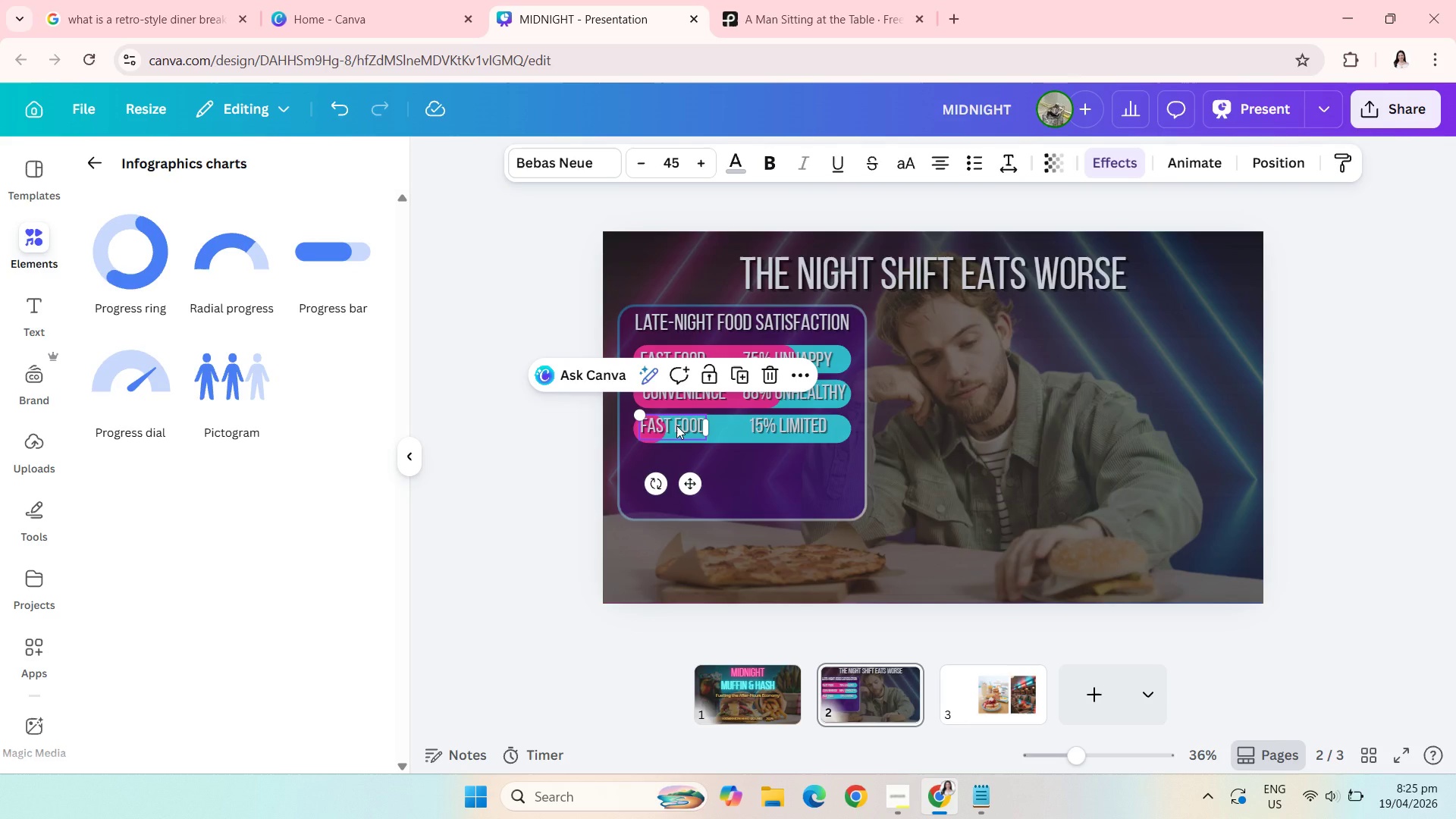 
left_click([676, 425])
 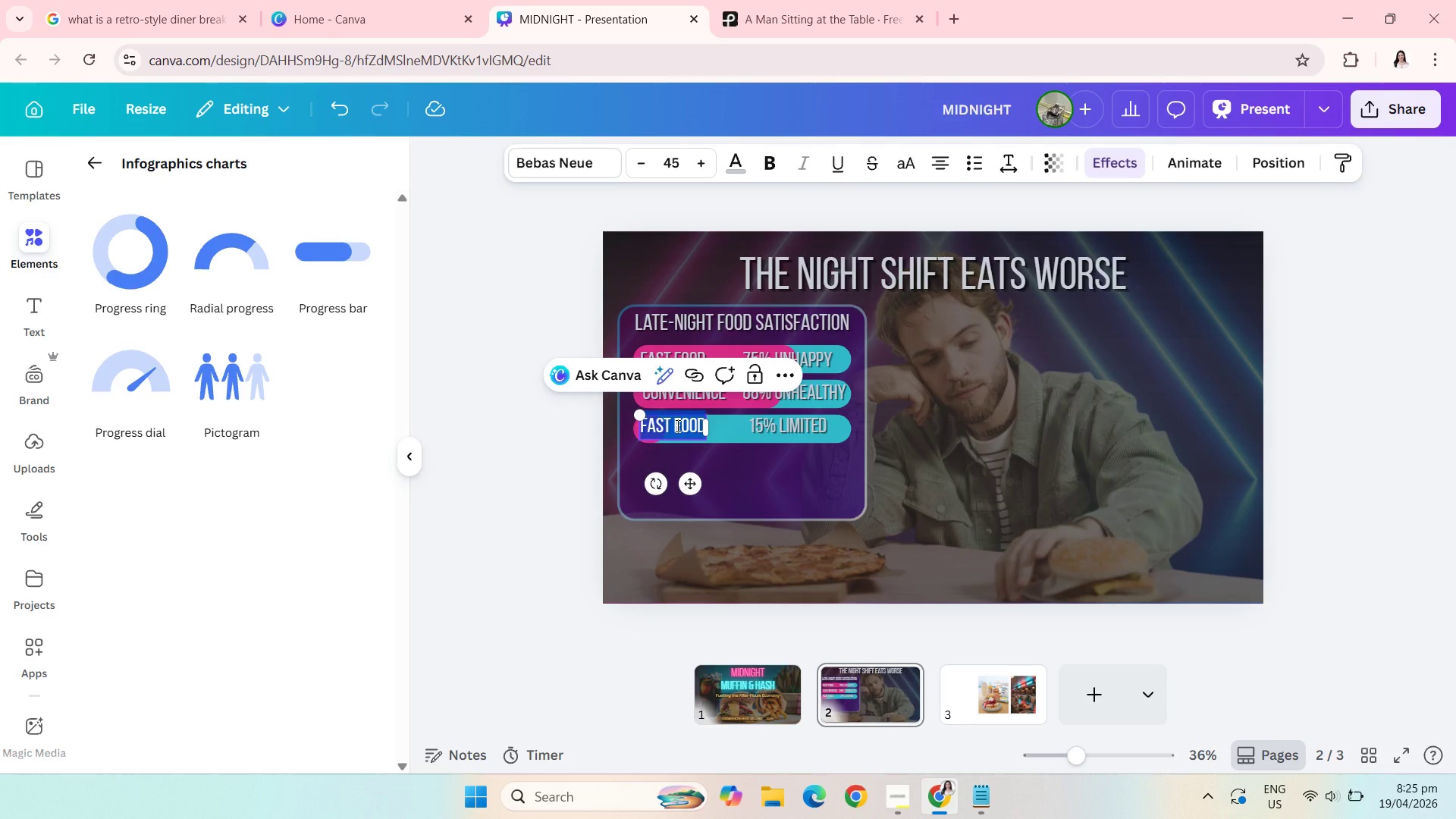 
type(Healthy options)
 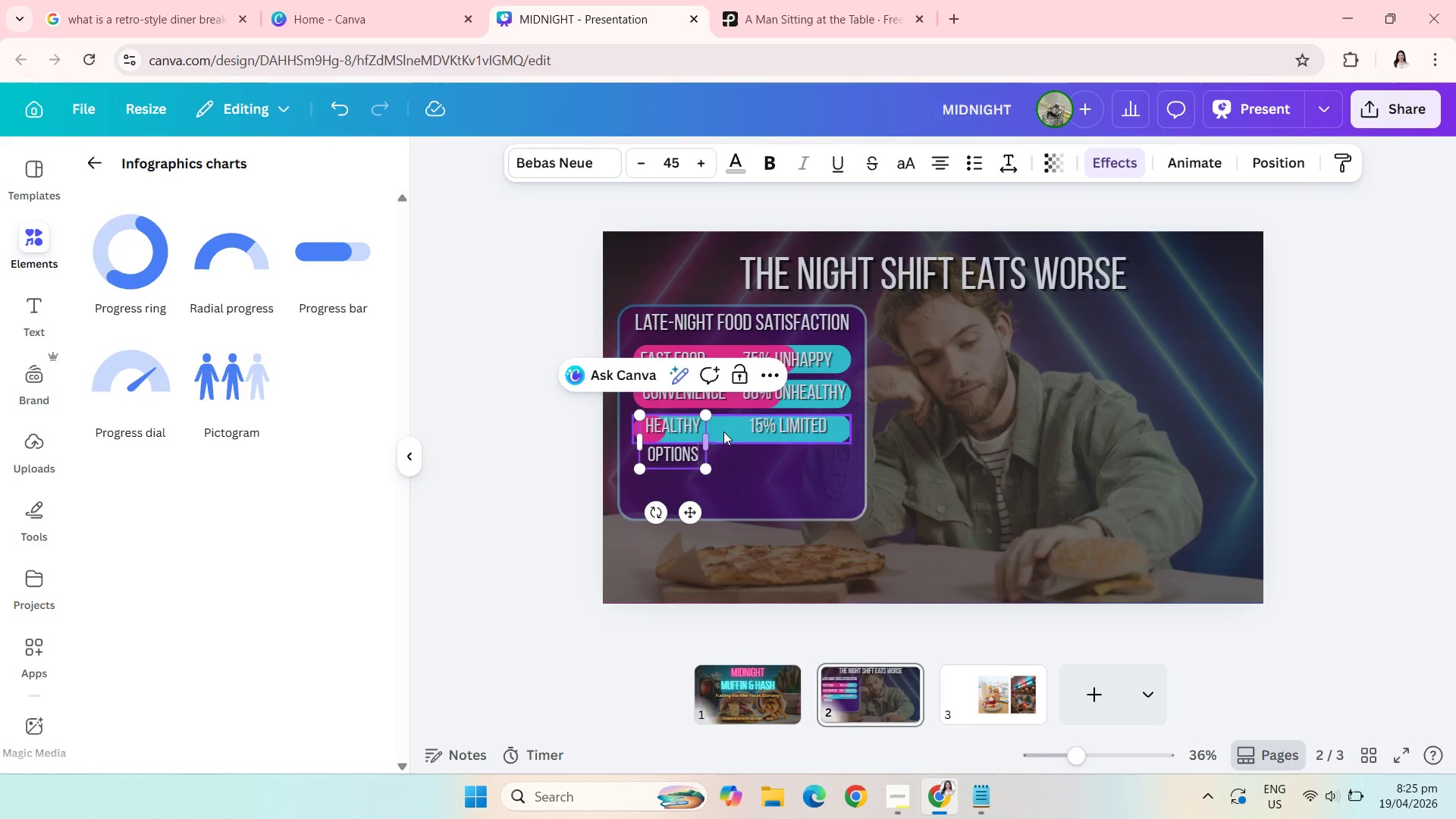 
left_click_drag(start_coordinate=[713, 436], to_coordinate=[758, 433])
 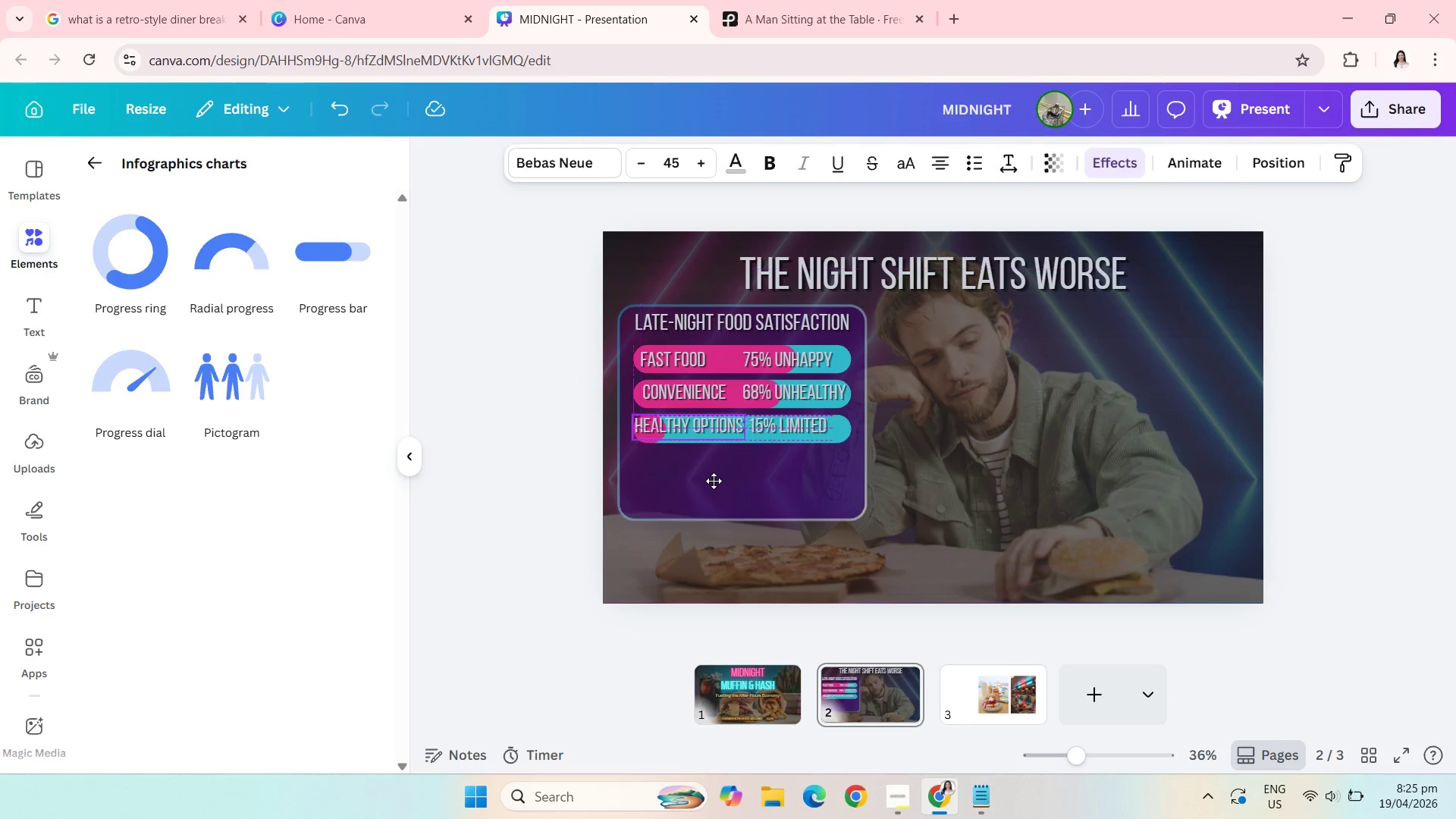 
wait(9.16)
 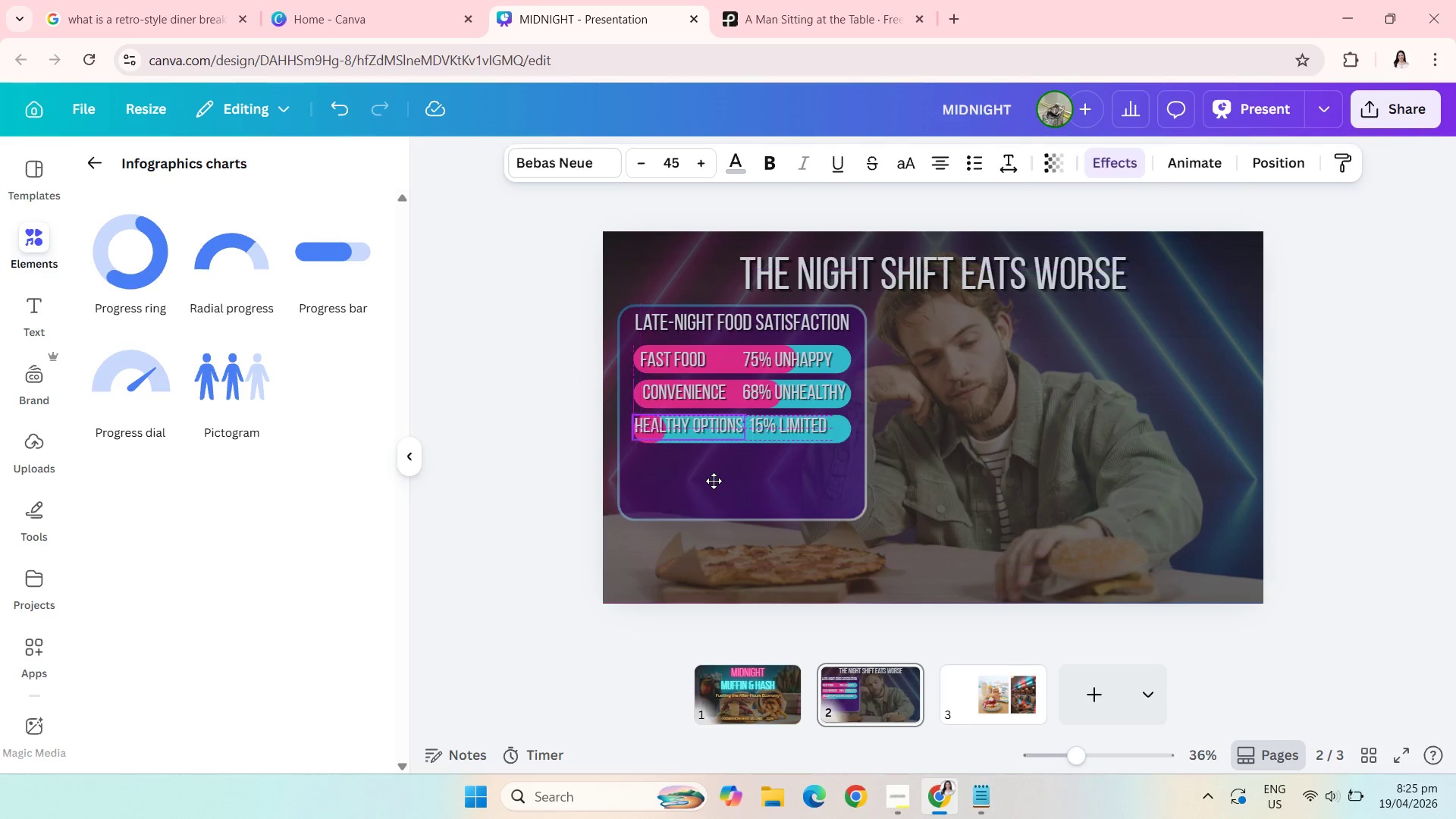 
left_click([579, 447])
 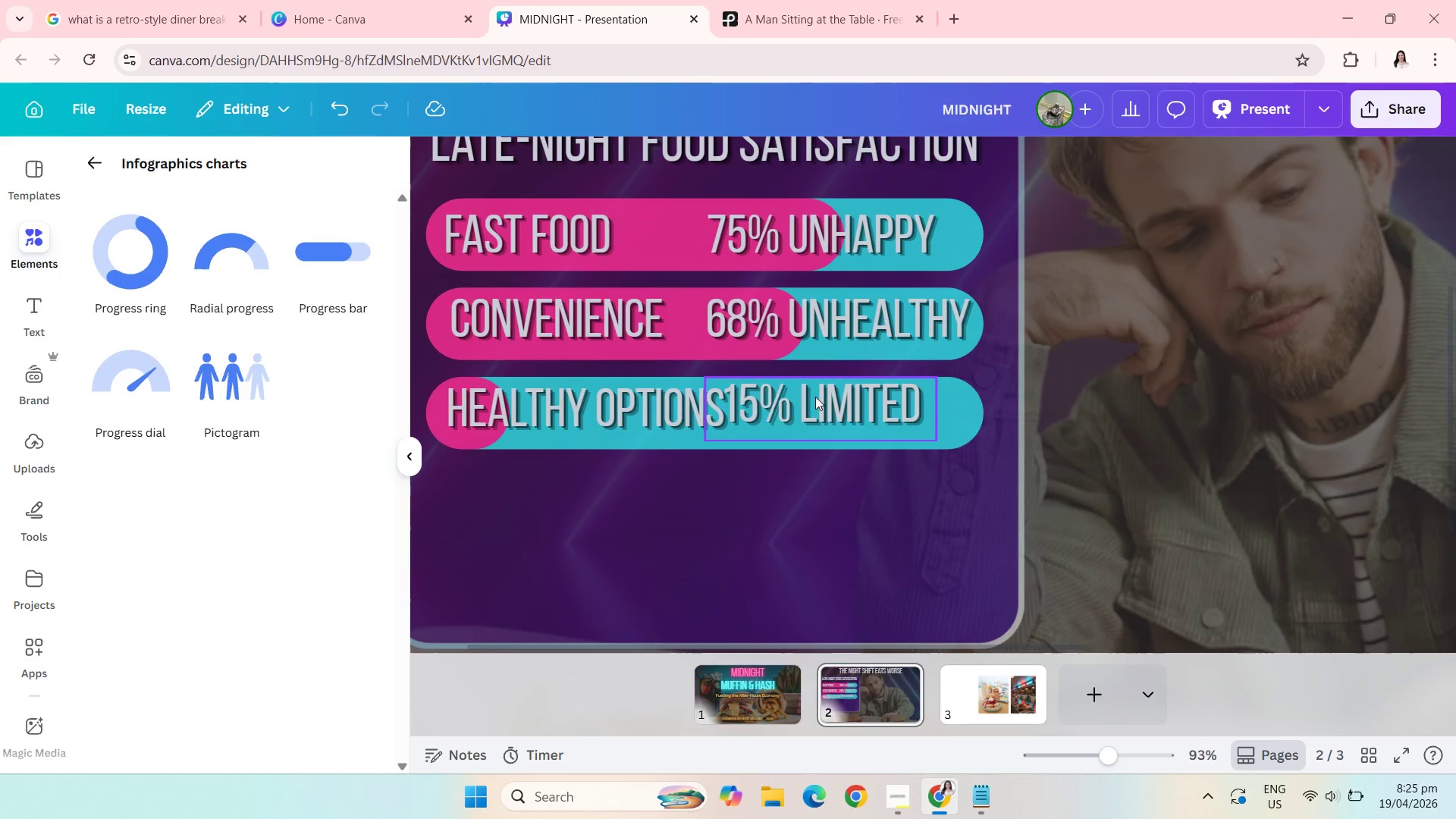 
left_click_drag(start_coordinate=[832, 406], to_coordinate=[855, 411])
 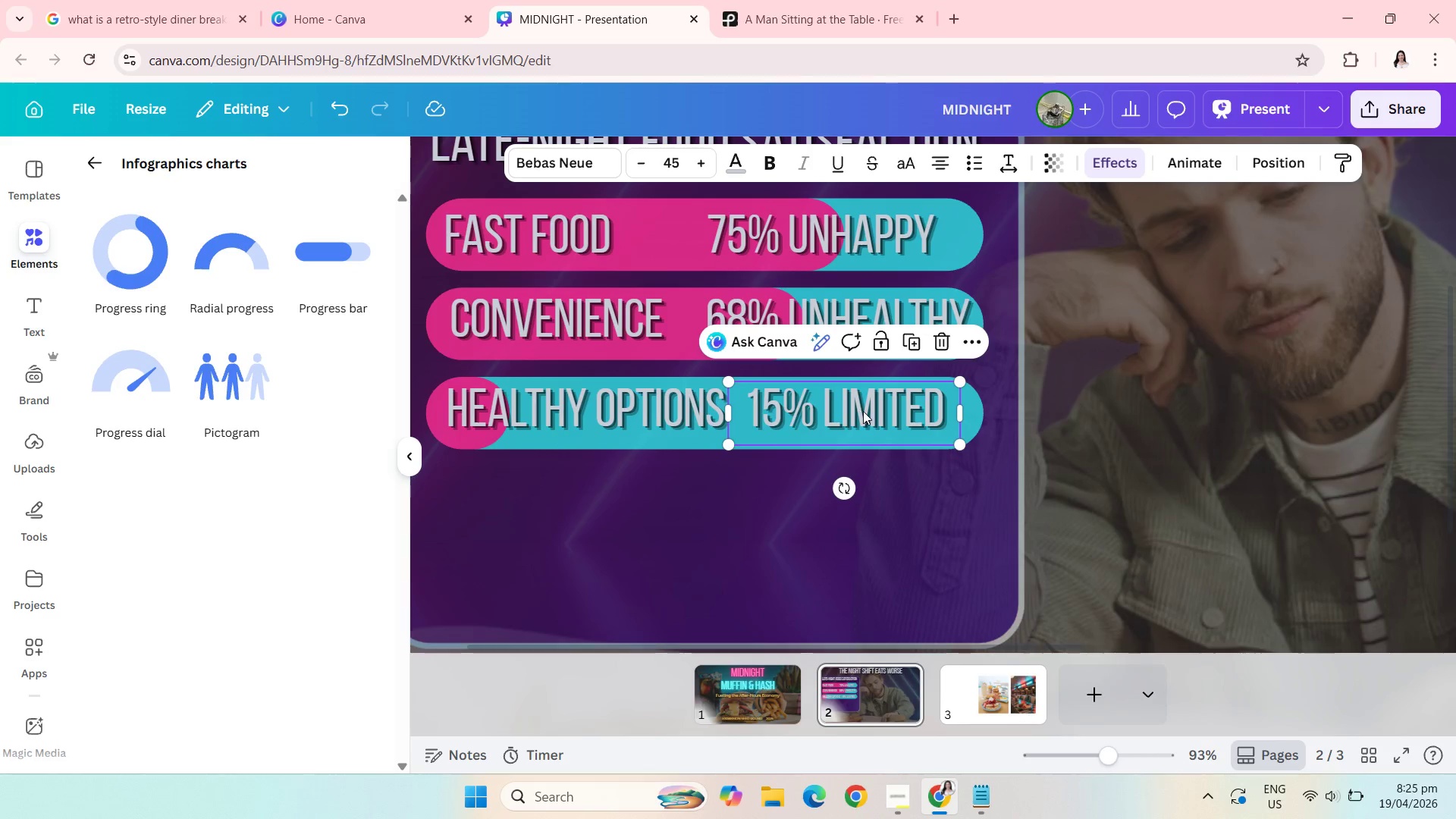 
left_click([863, 411])
 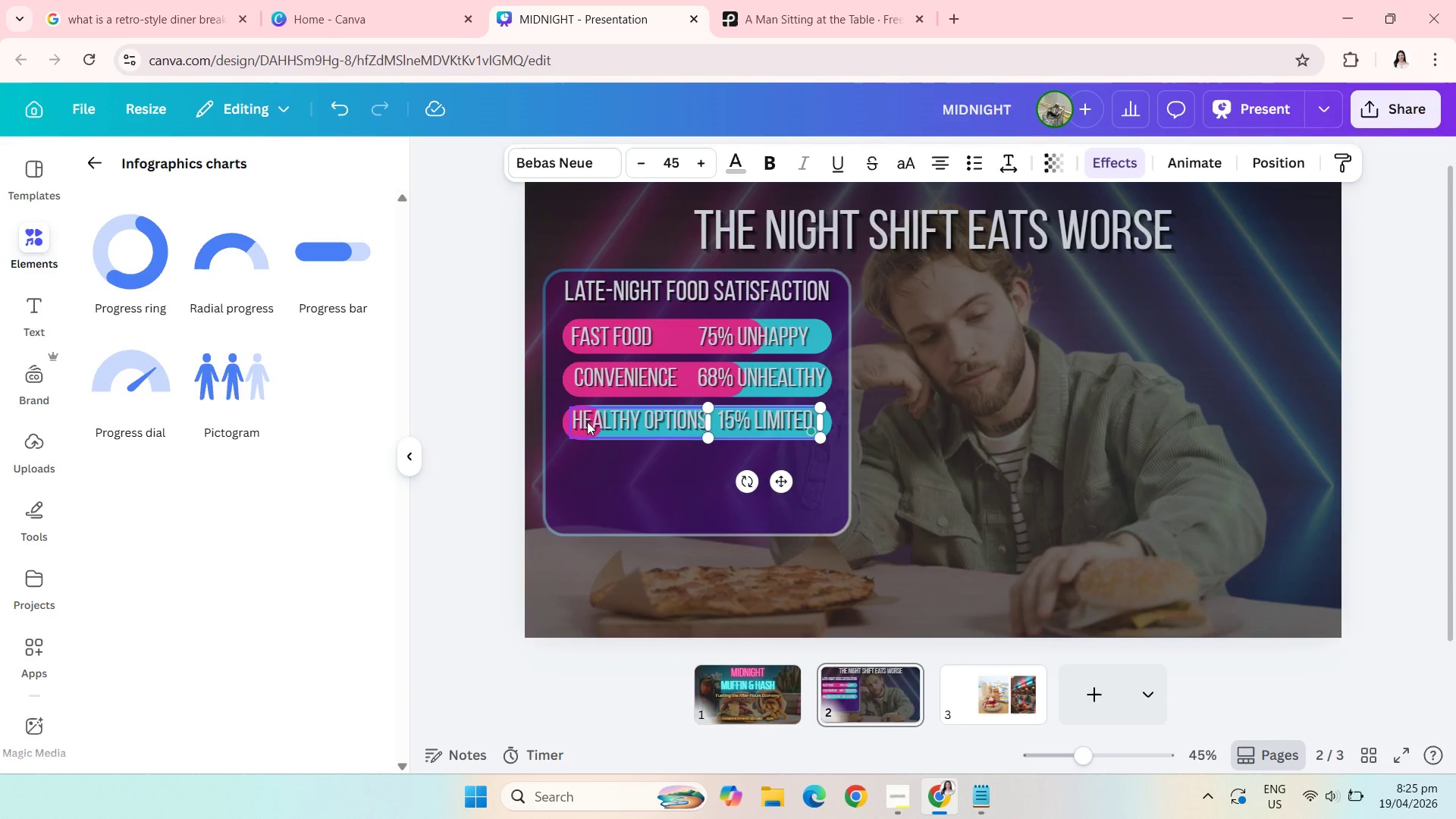 
wait(7.25)
 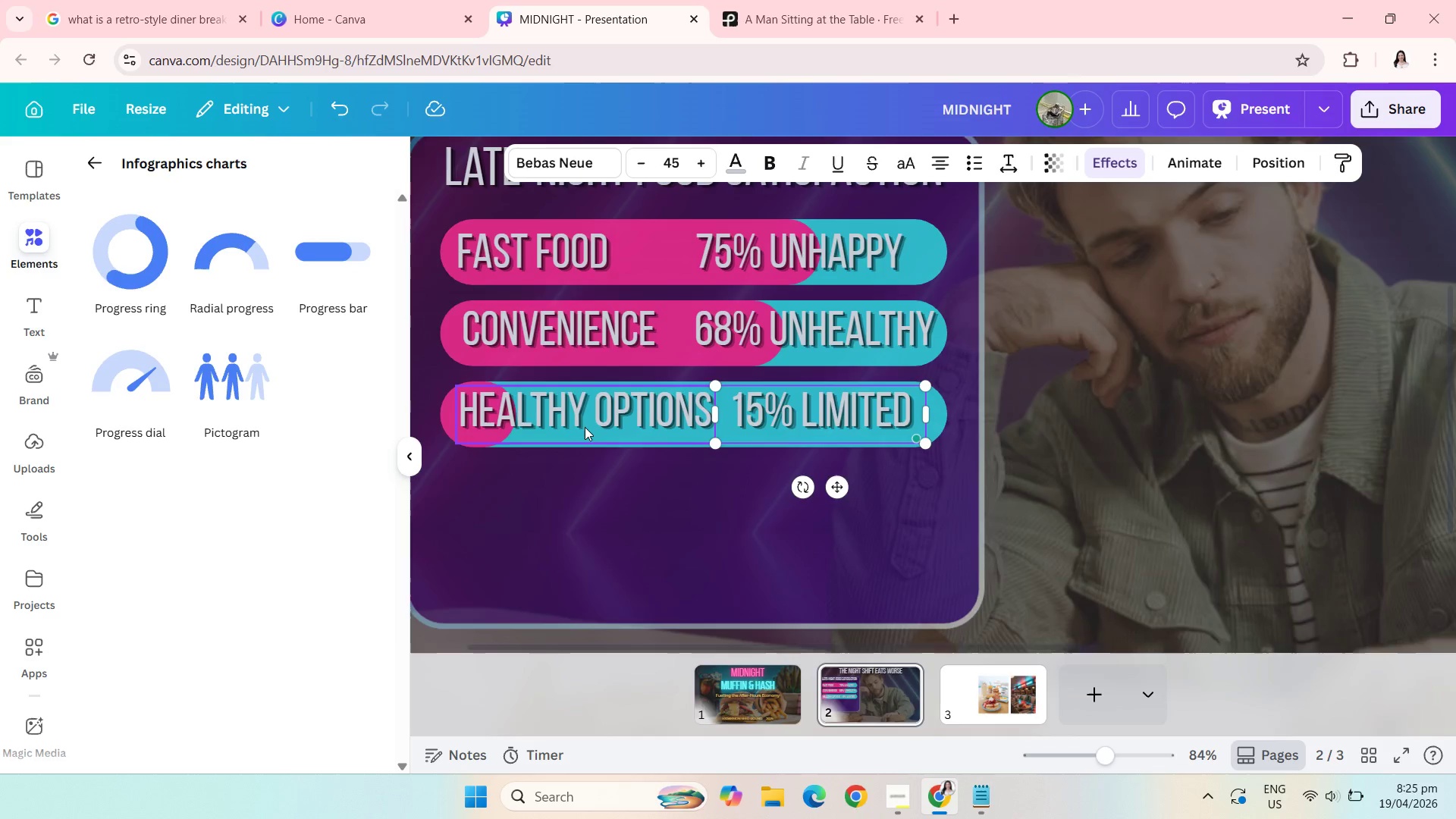 
left_click([489, 440])
 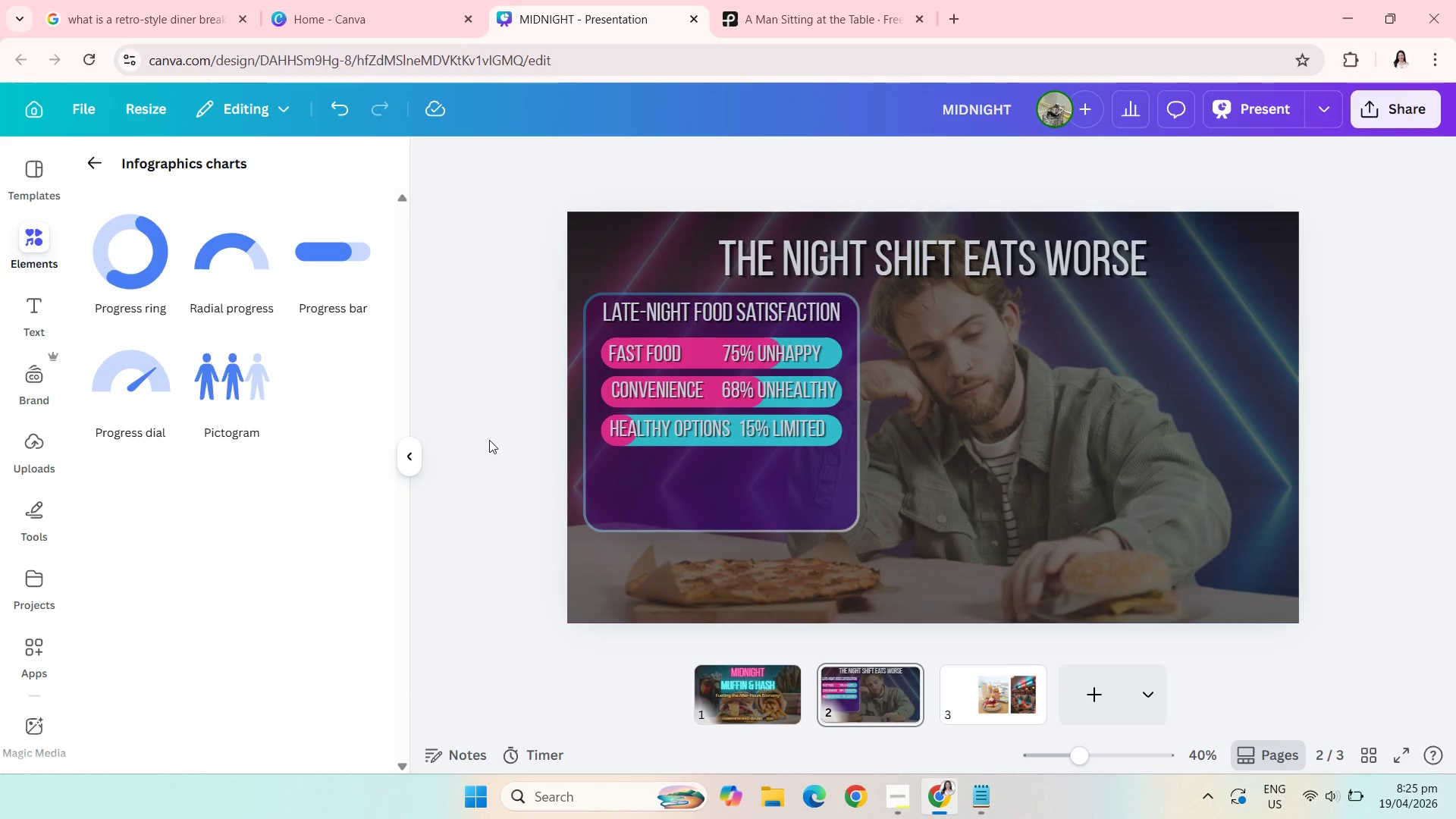 
left_click([489, 440])
 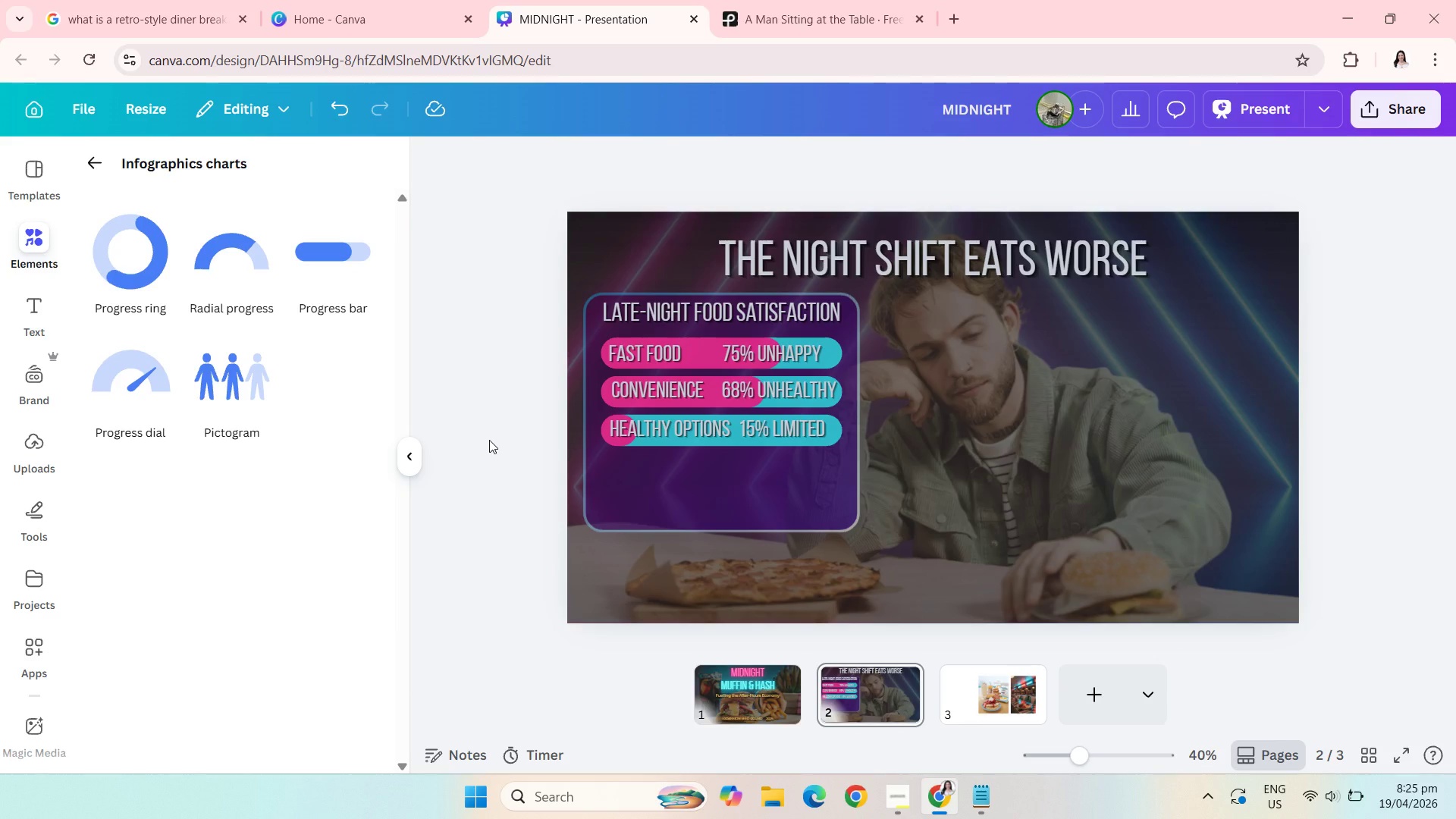 
wait(13.81)
 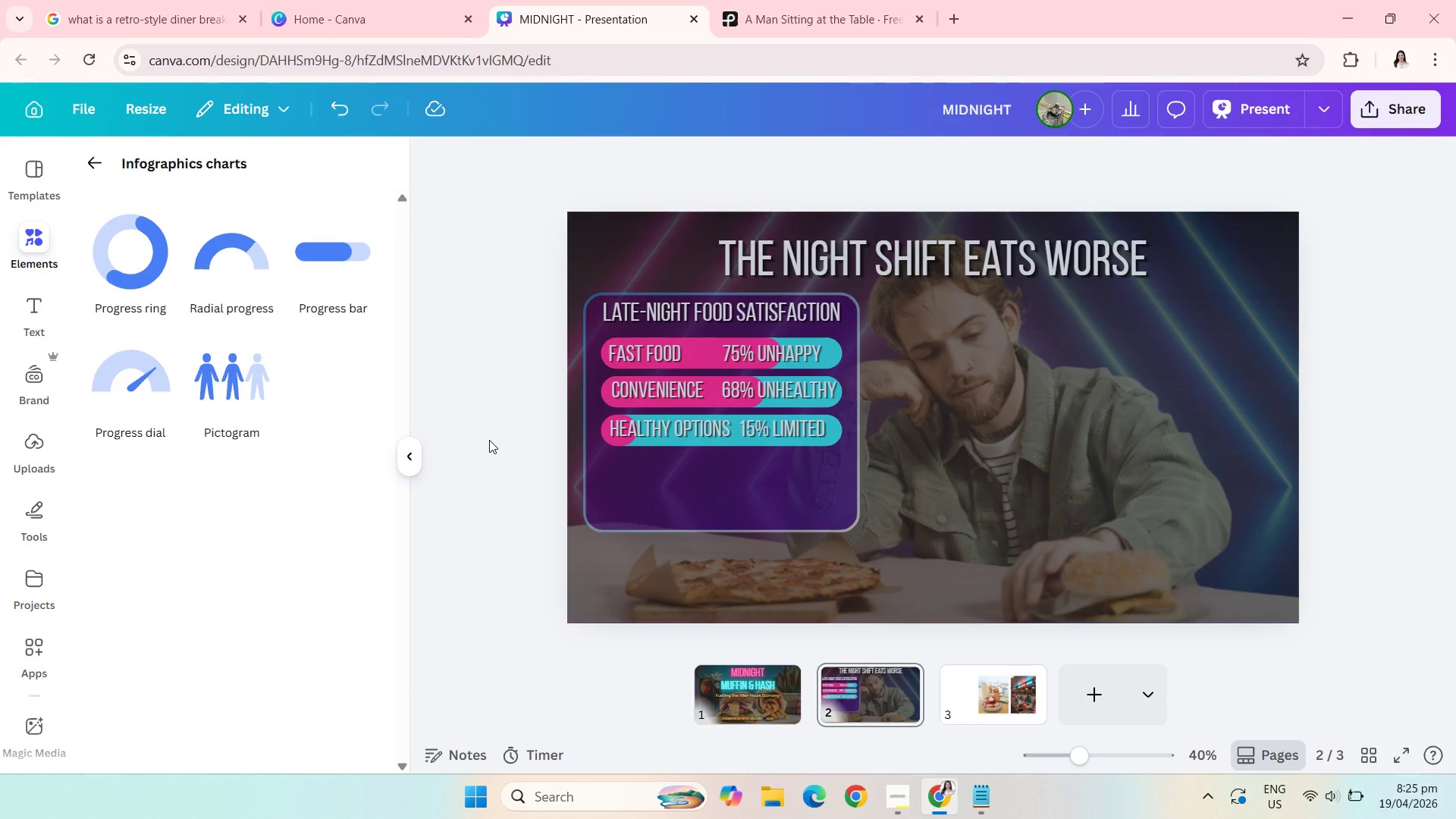 
left_click([516, 507])
 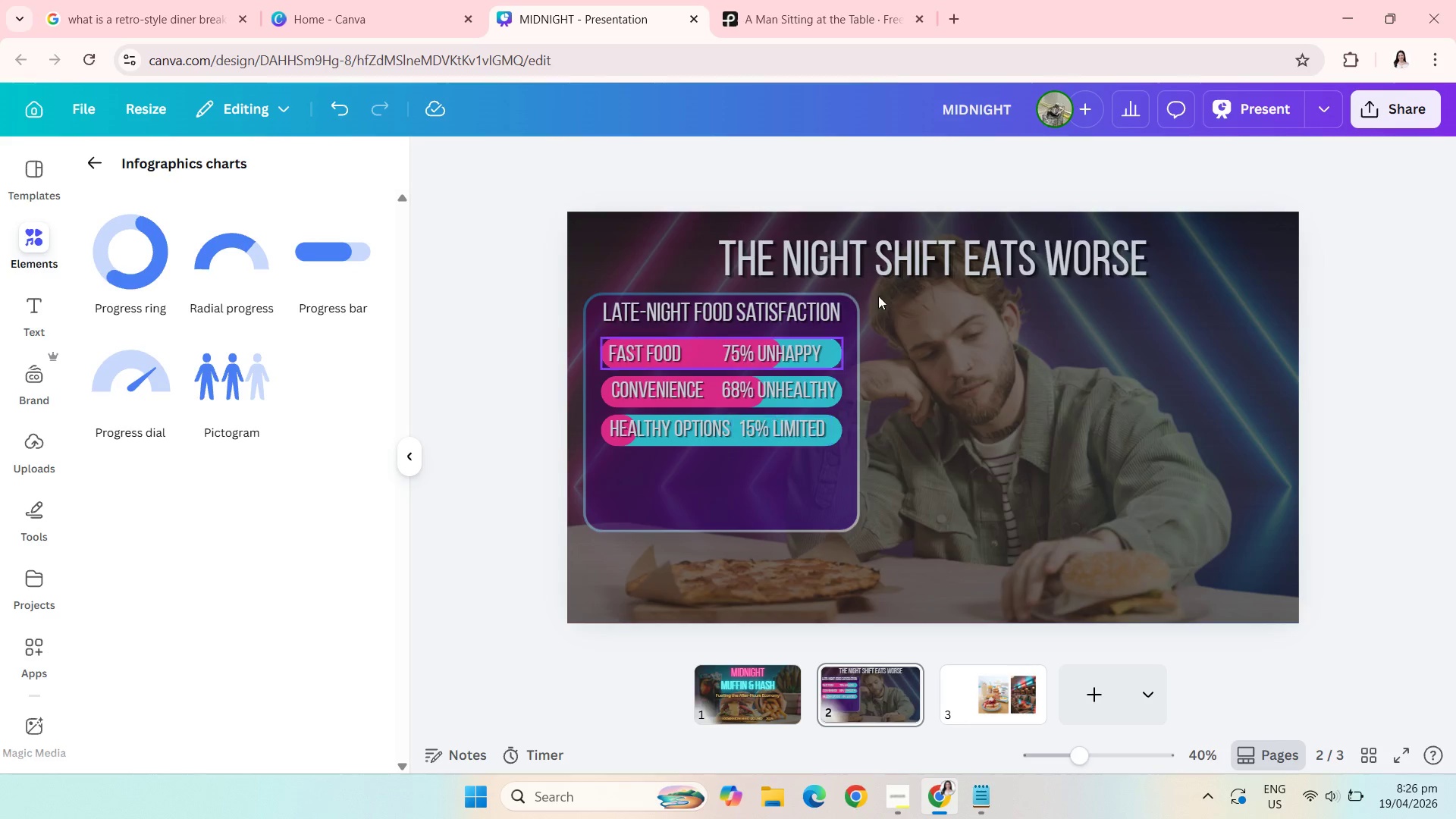 
left_click([887, 255])
 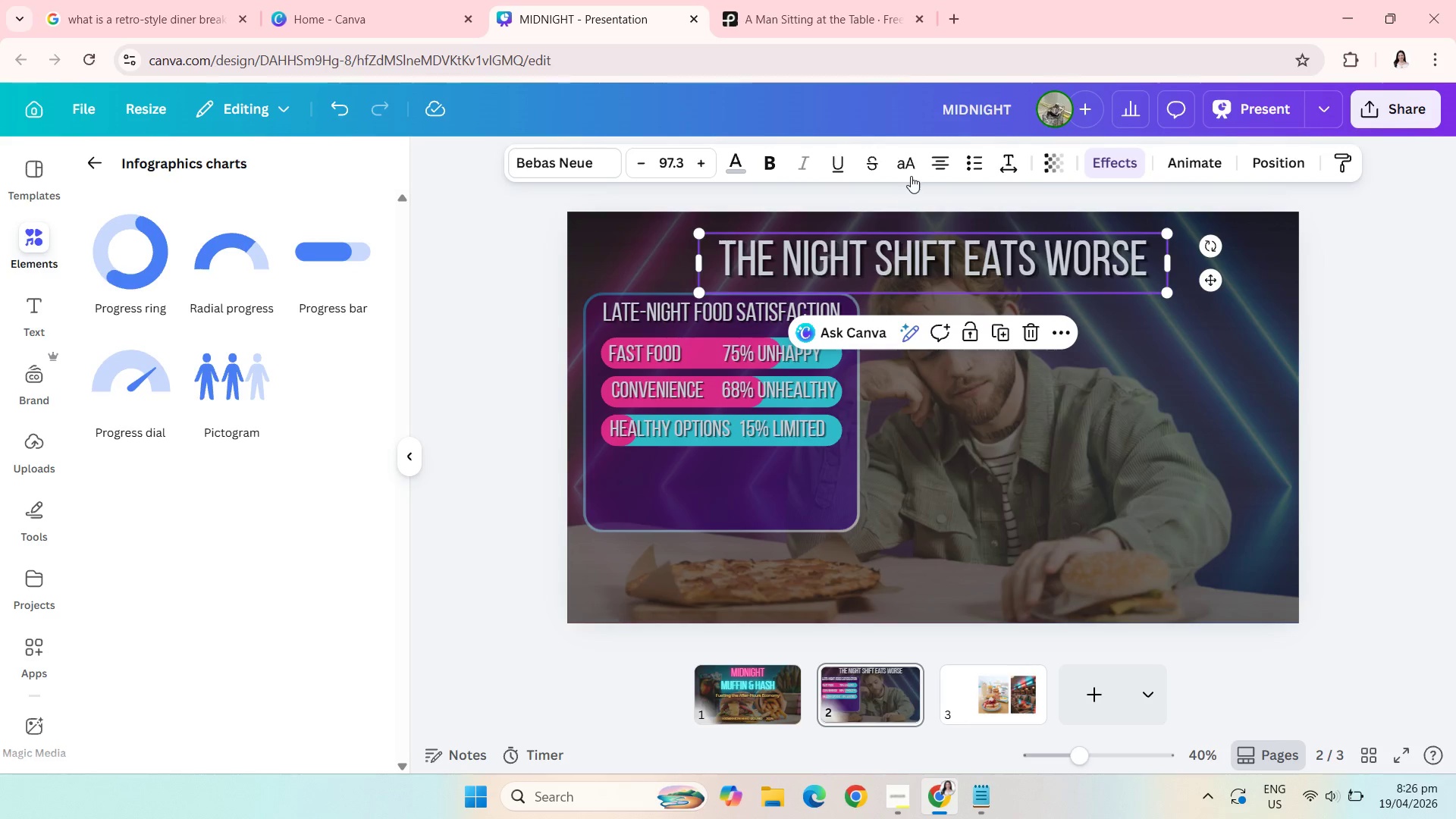 
left_click([912, 173])
 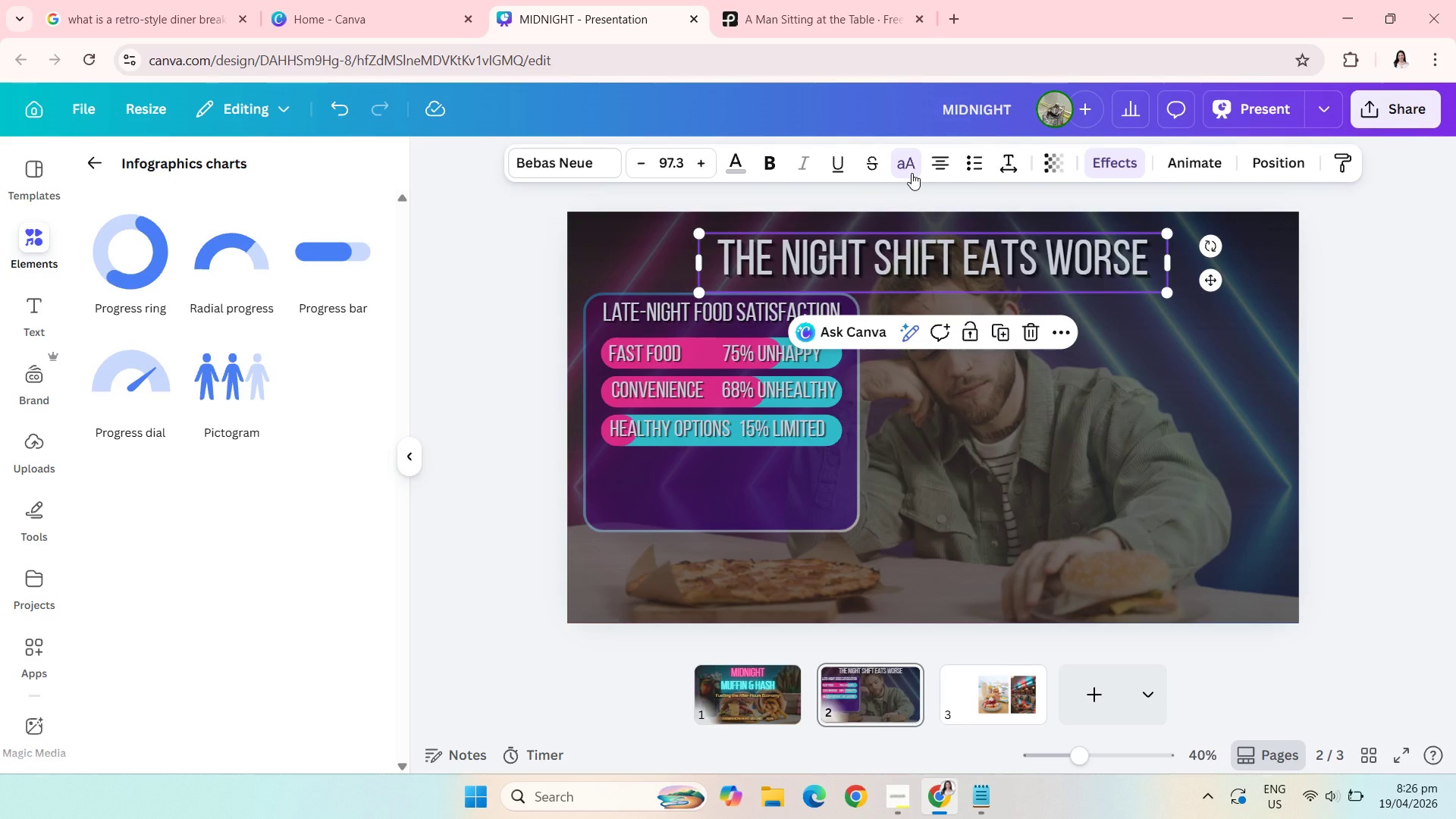 
left_click([912, 173])
 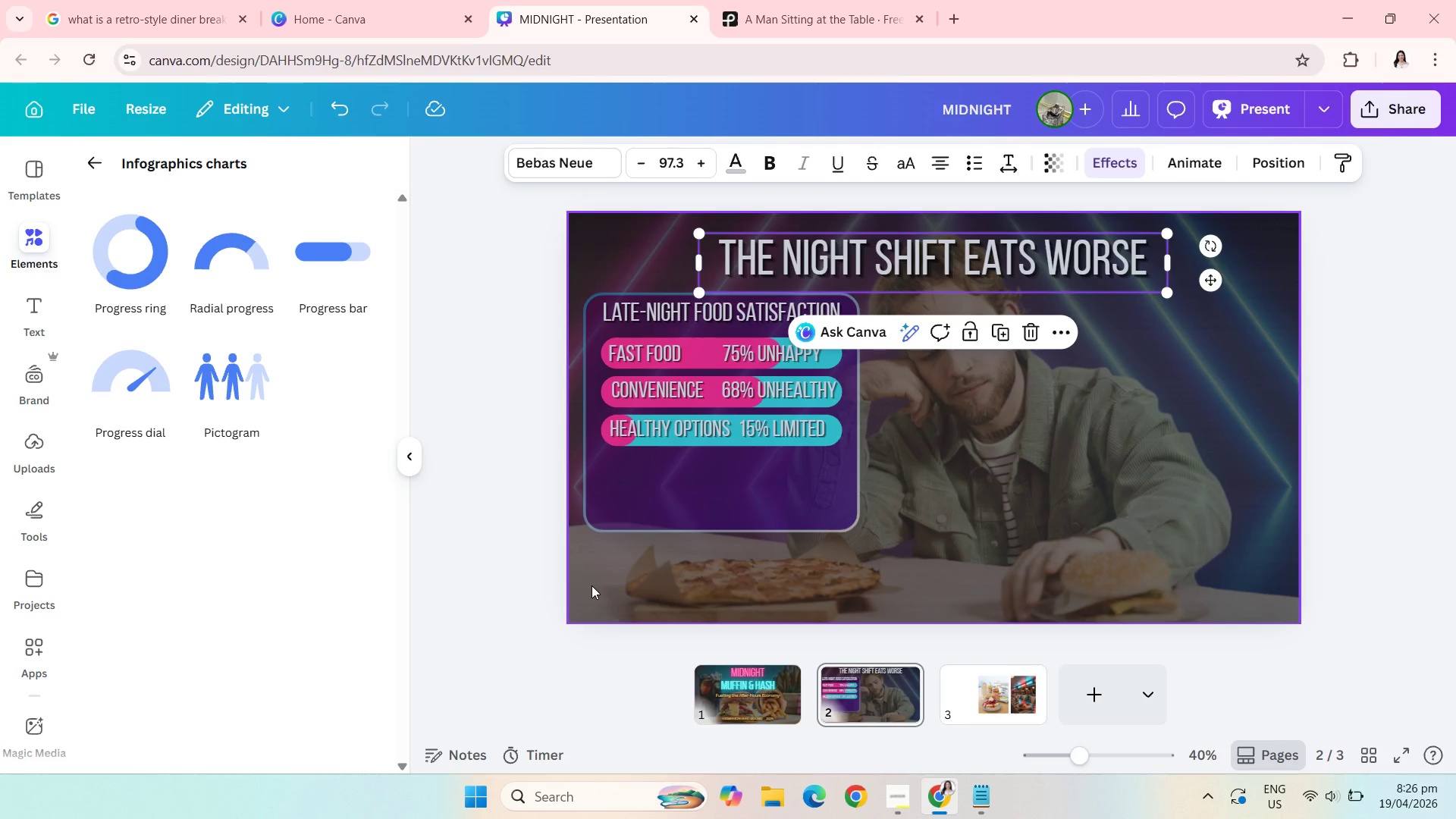 
wait(22.73)
 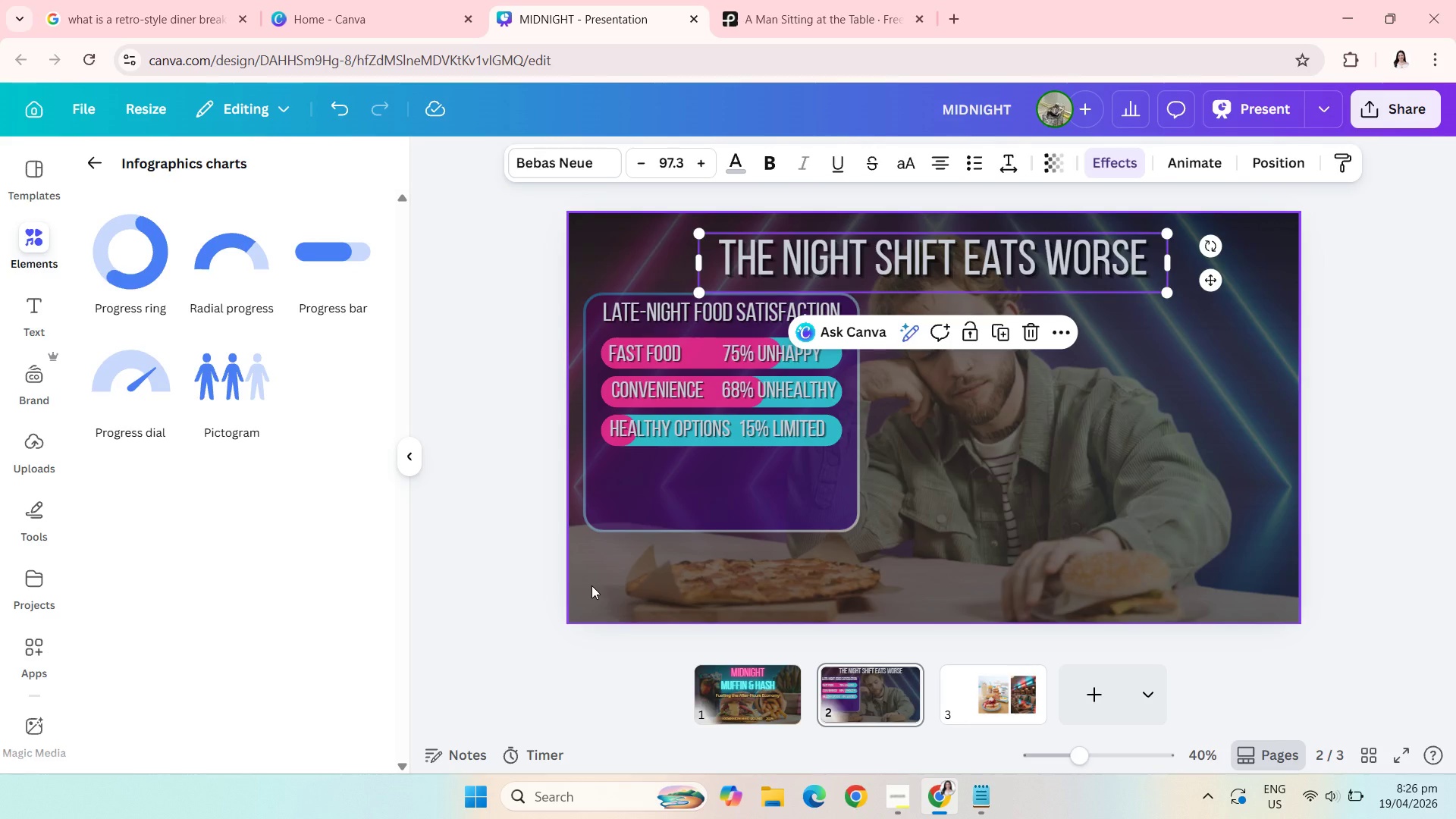 
left_click([537, 472])
 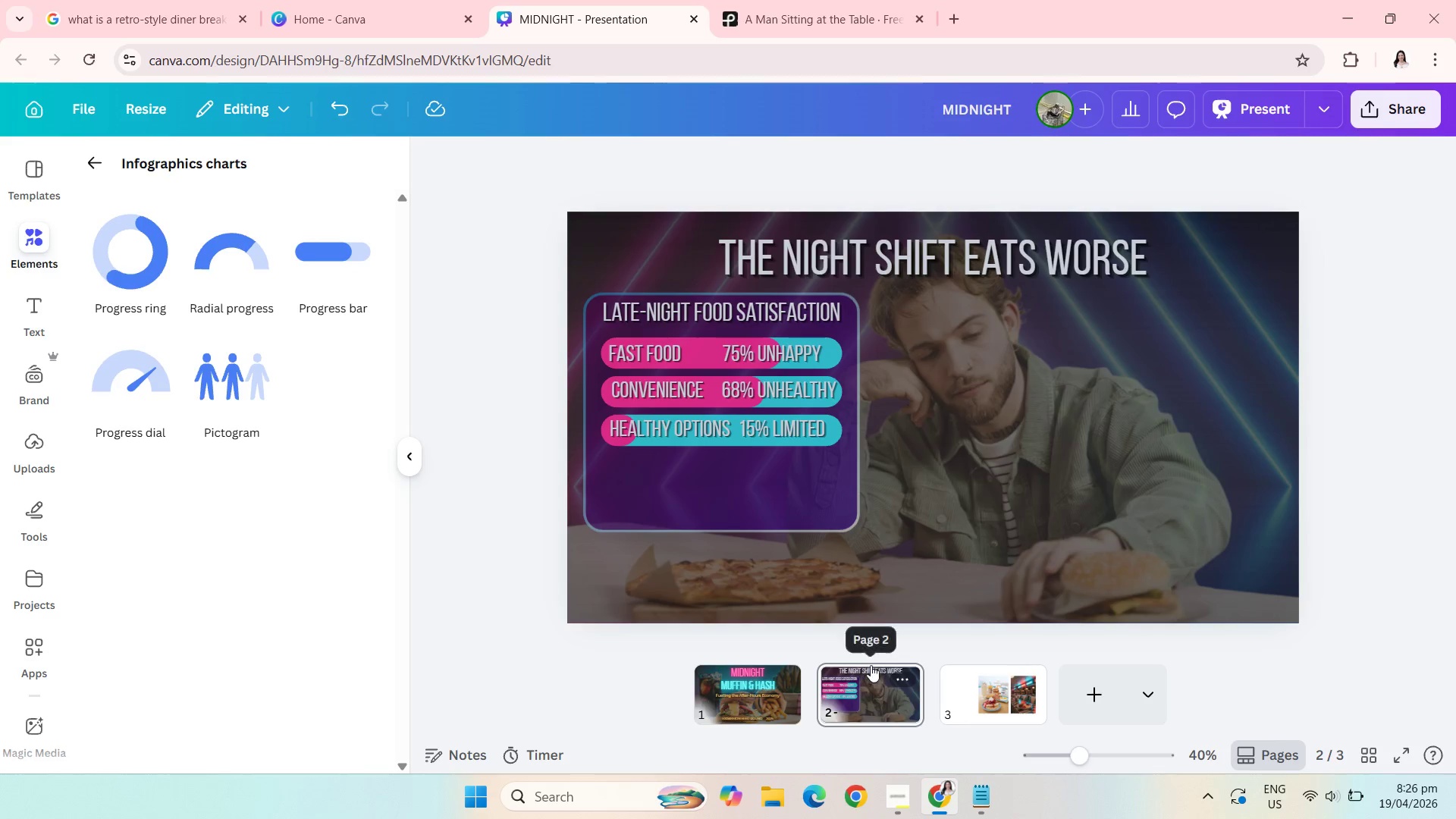 
left_click([736, 698])
 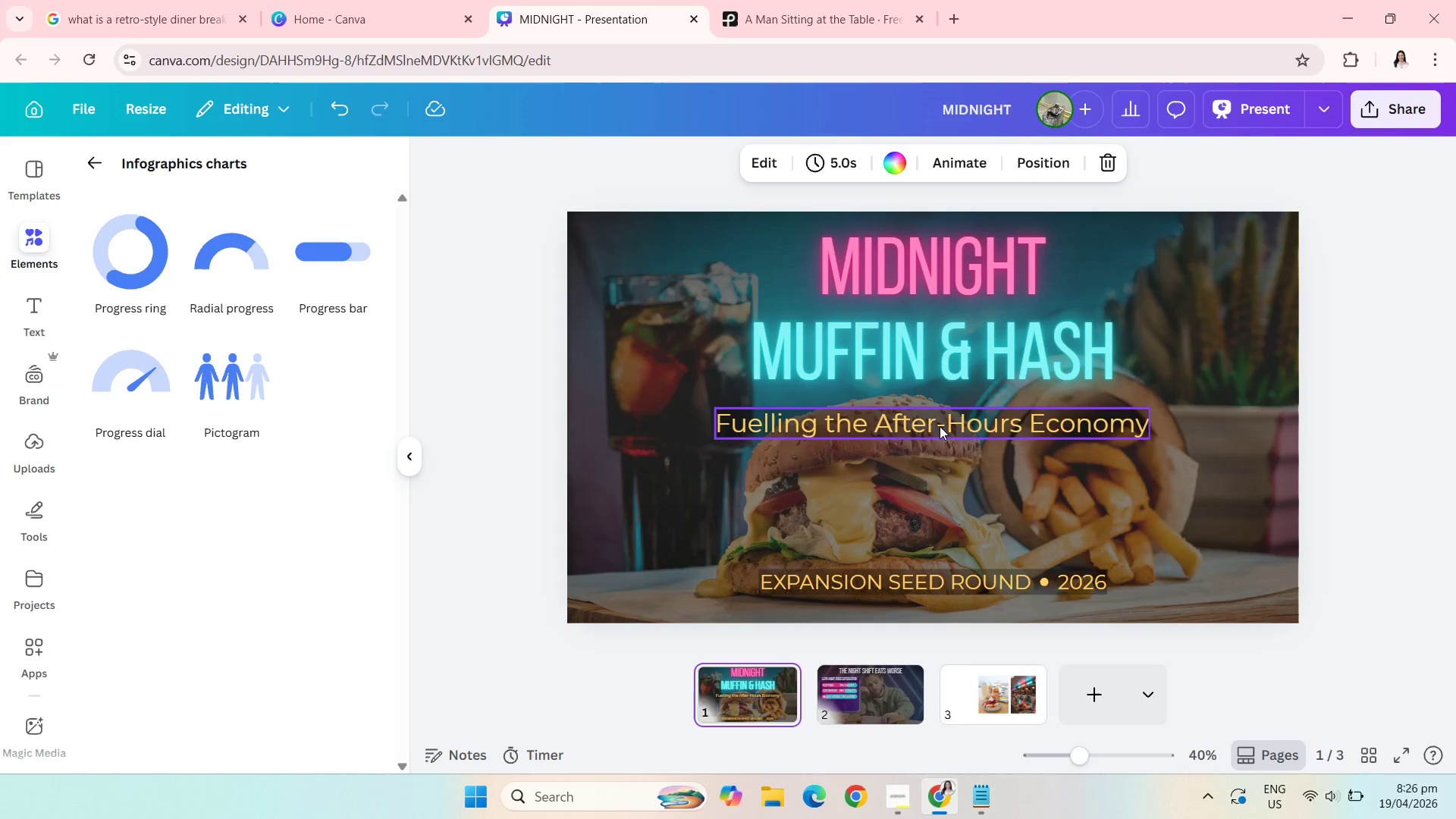 
left_click([937, 422])
 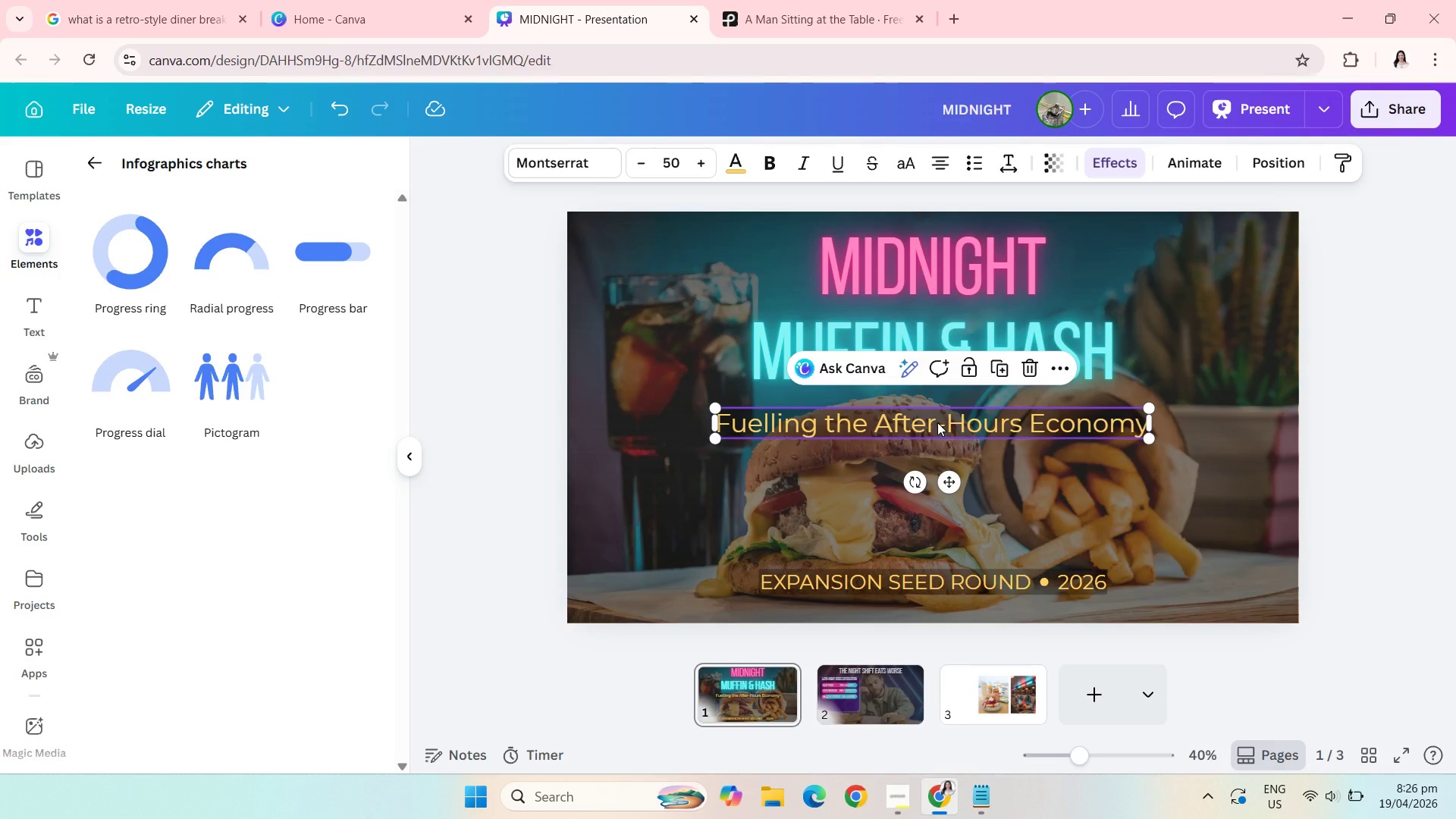 
key(Control+C)
 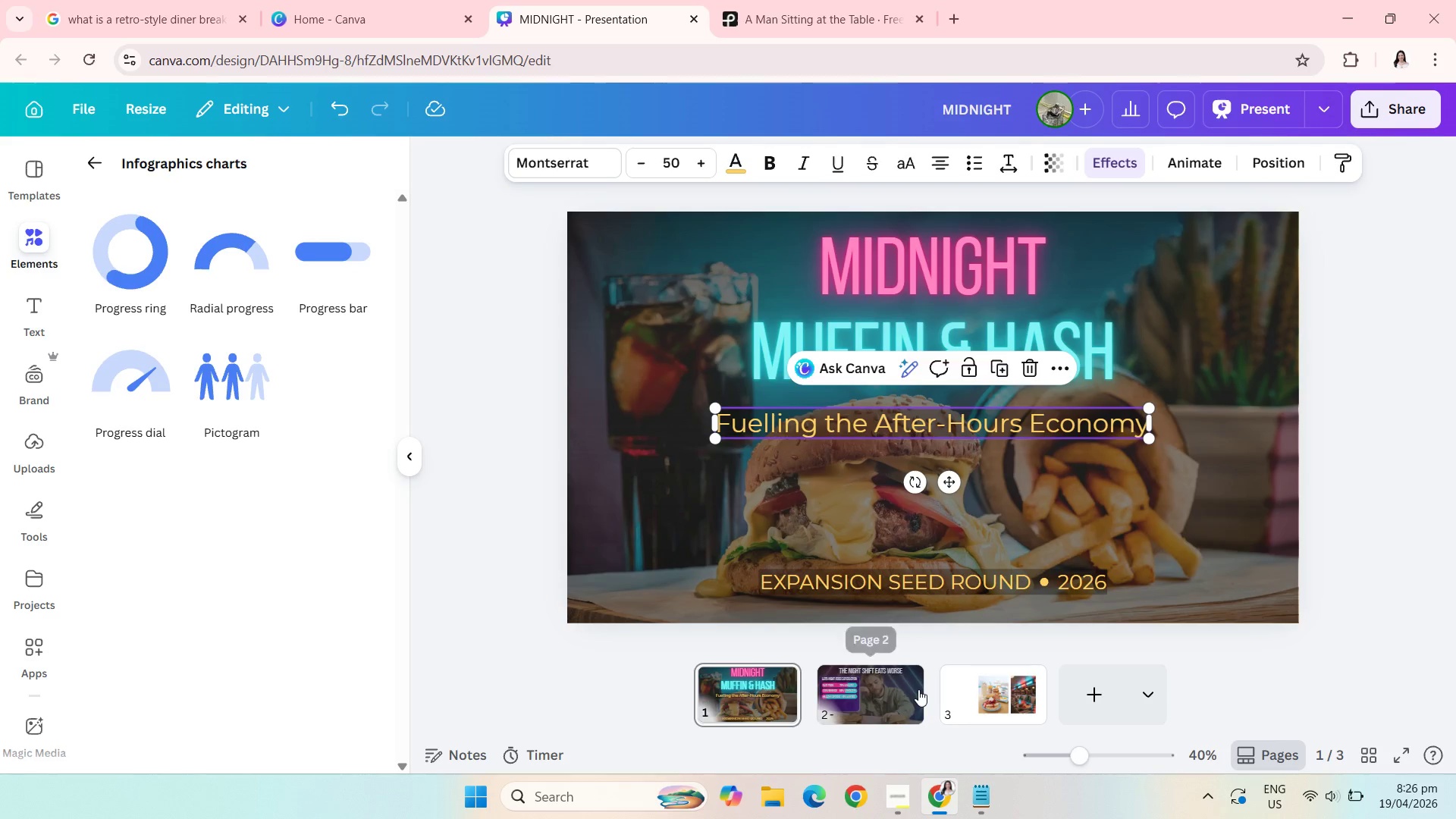 
left_click([867, 692])
 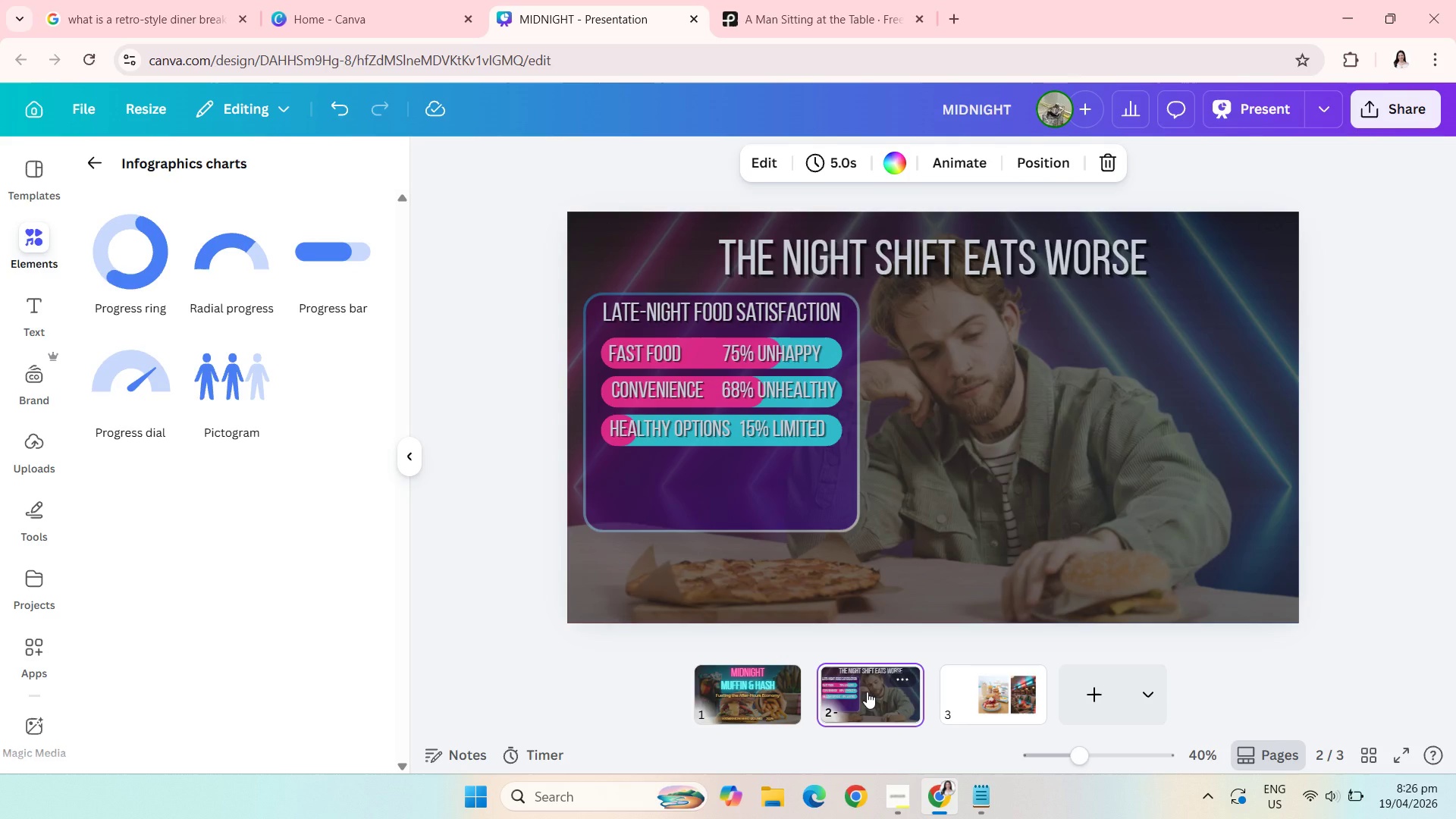 
key(Control+V)
 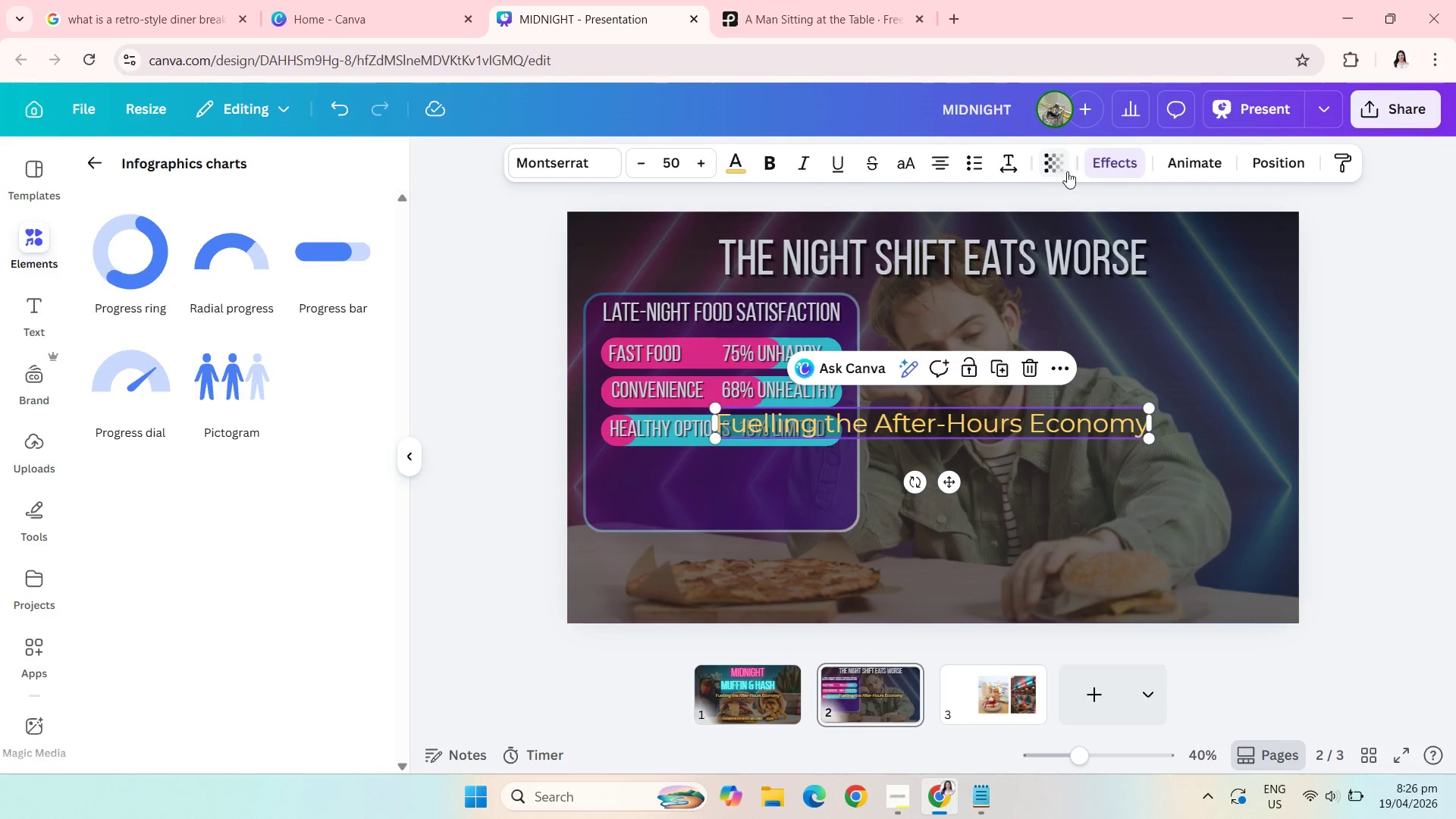 
left_click([1111, 171])
 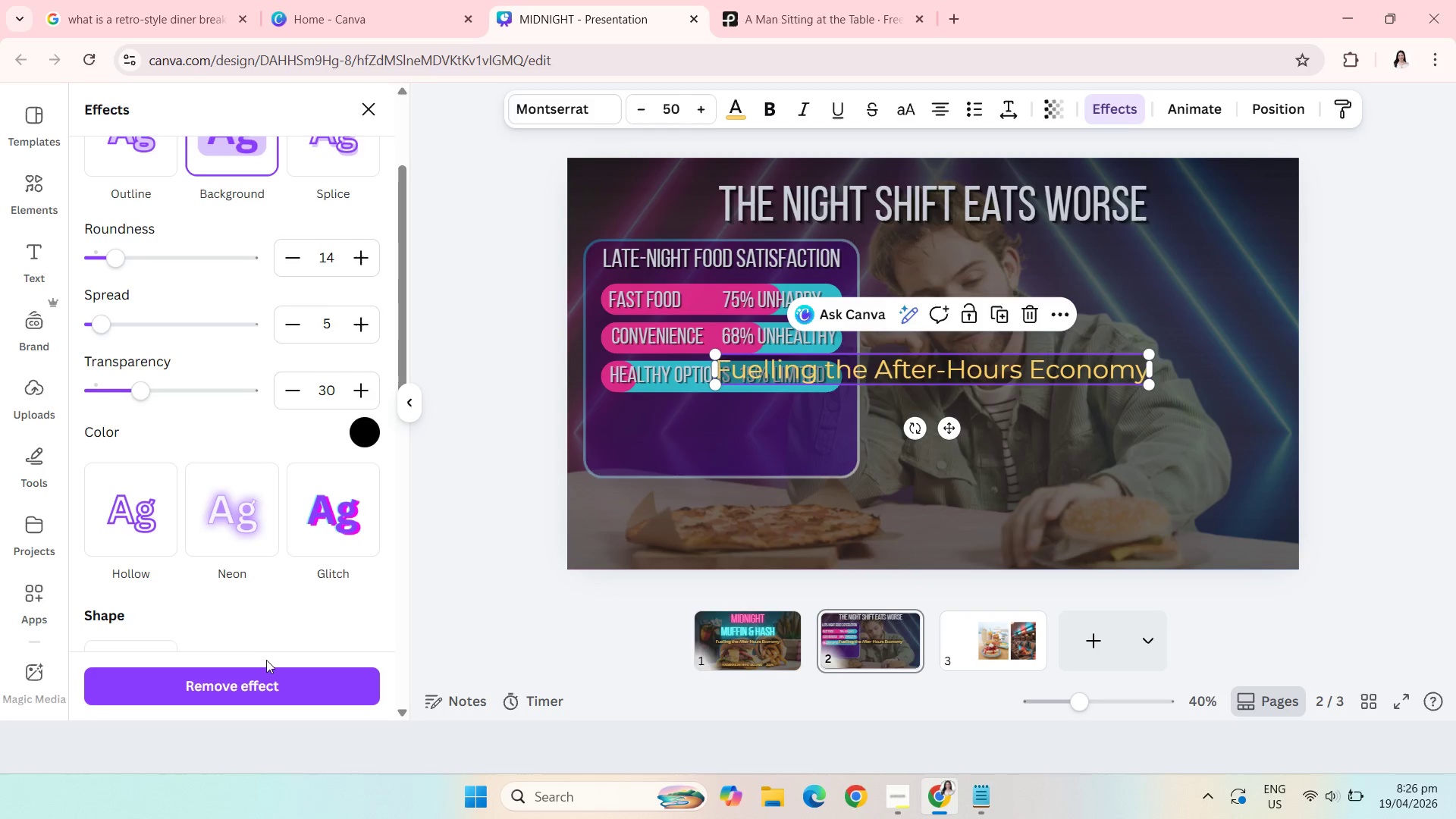 
left_click([268, 693])
 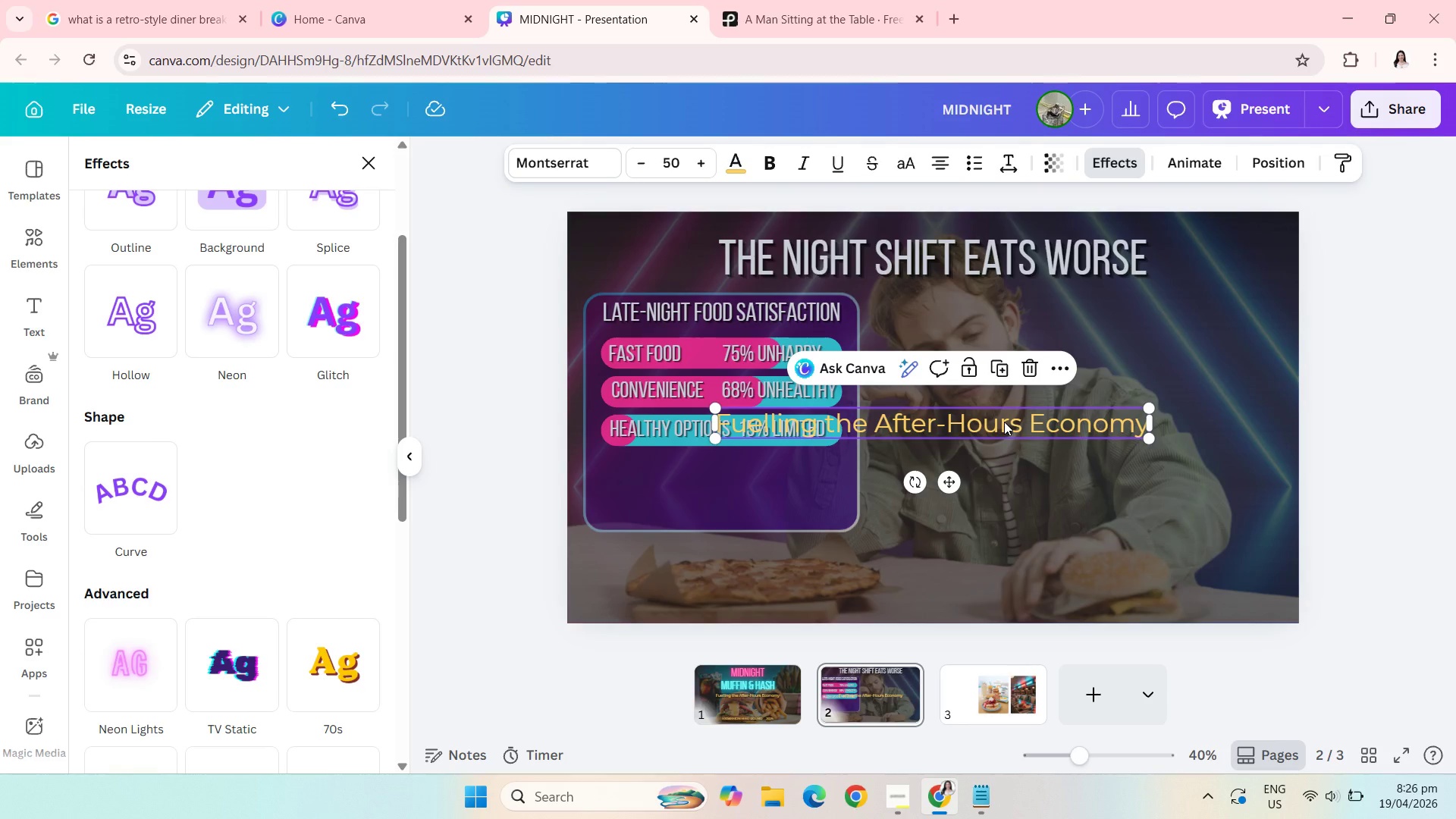 
left_click_drag(start_coordinate=[1007, 410], to_coordinate=[886, 458])
 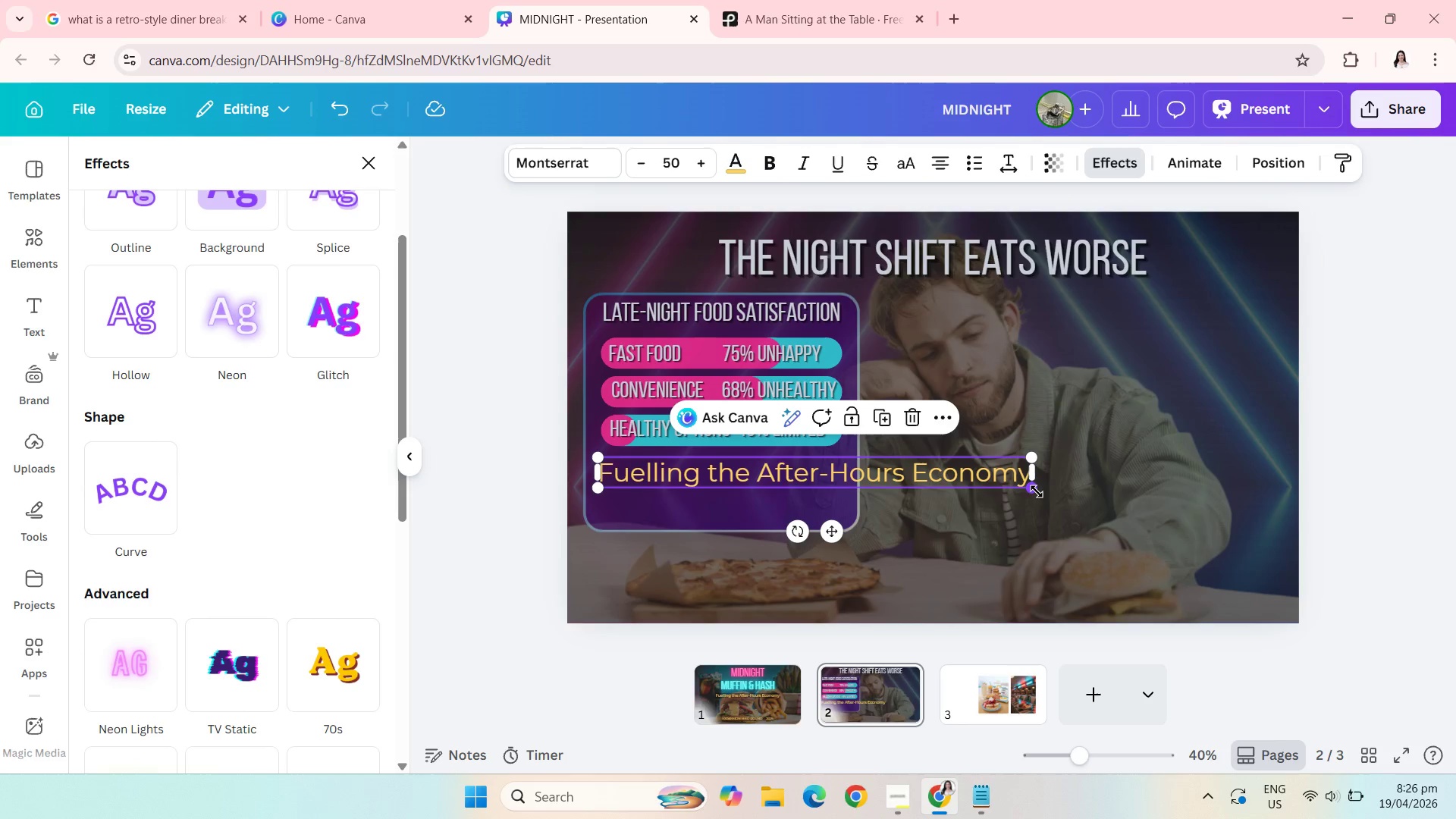 
left_click_drag(start_coordinate=[1037, 491], to_coordinate=[859, 473])
 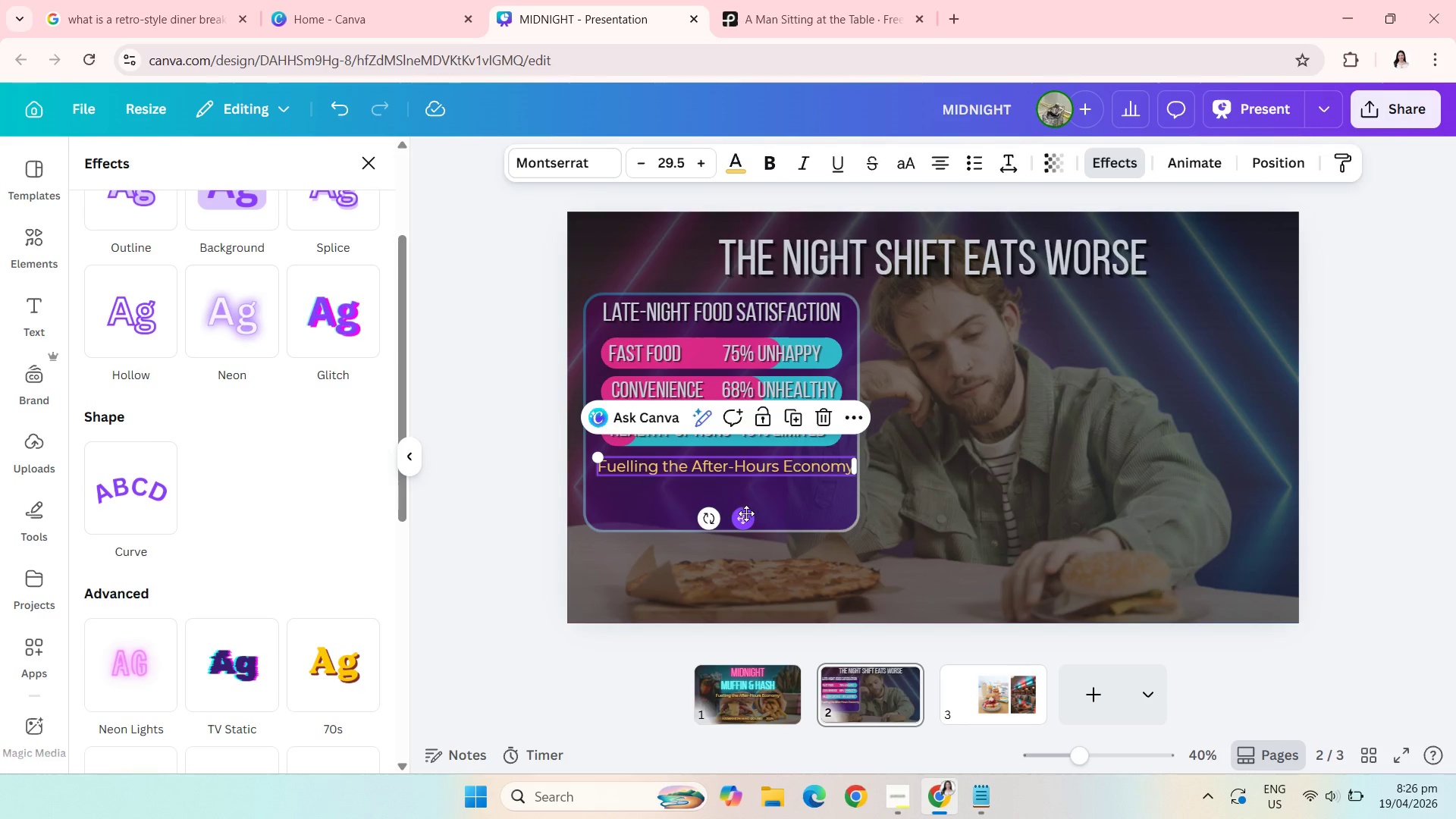 
left_click_drag(start_coordinate=[746, 513], to_coordinate=[742, 516])
 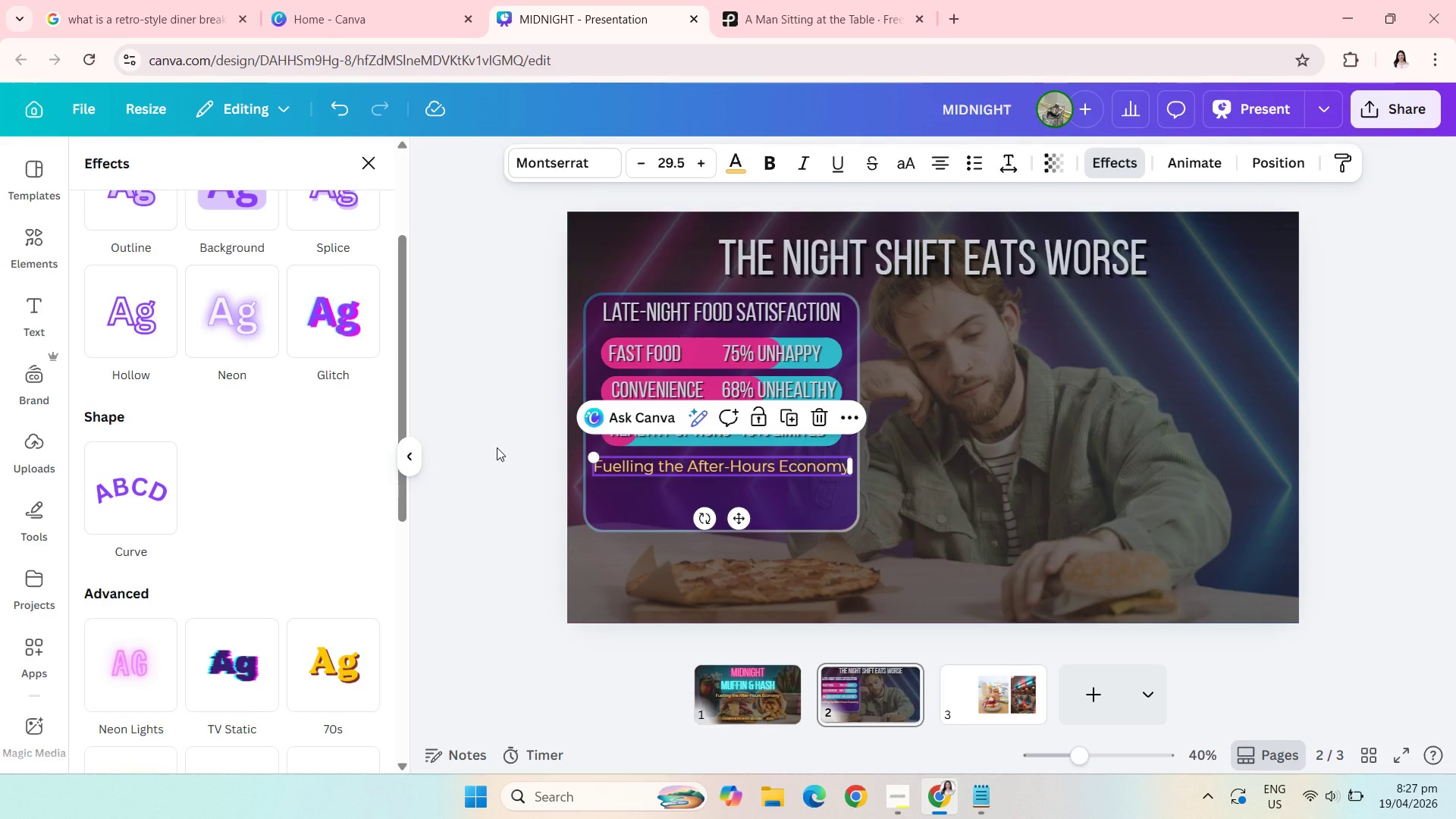 
left_click([497, 447])
 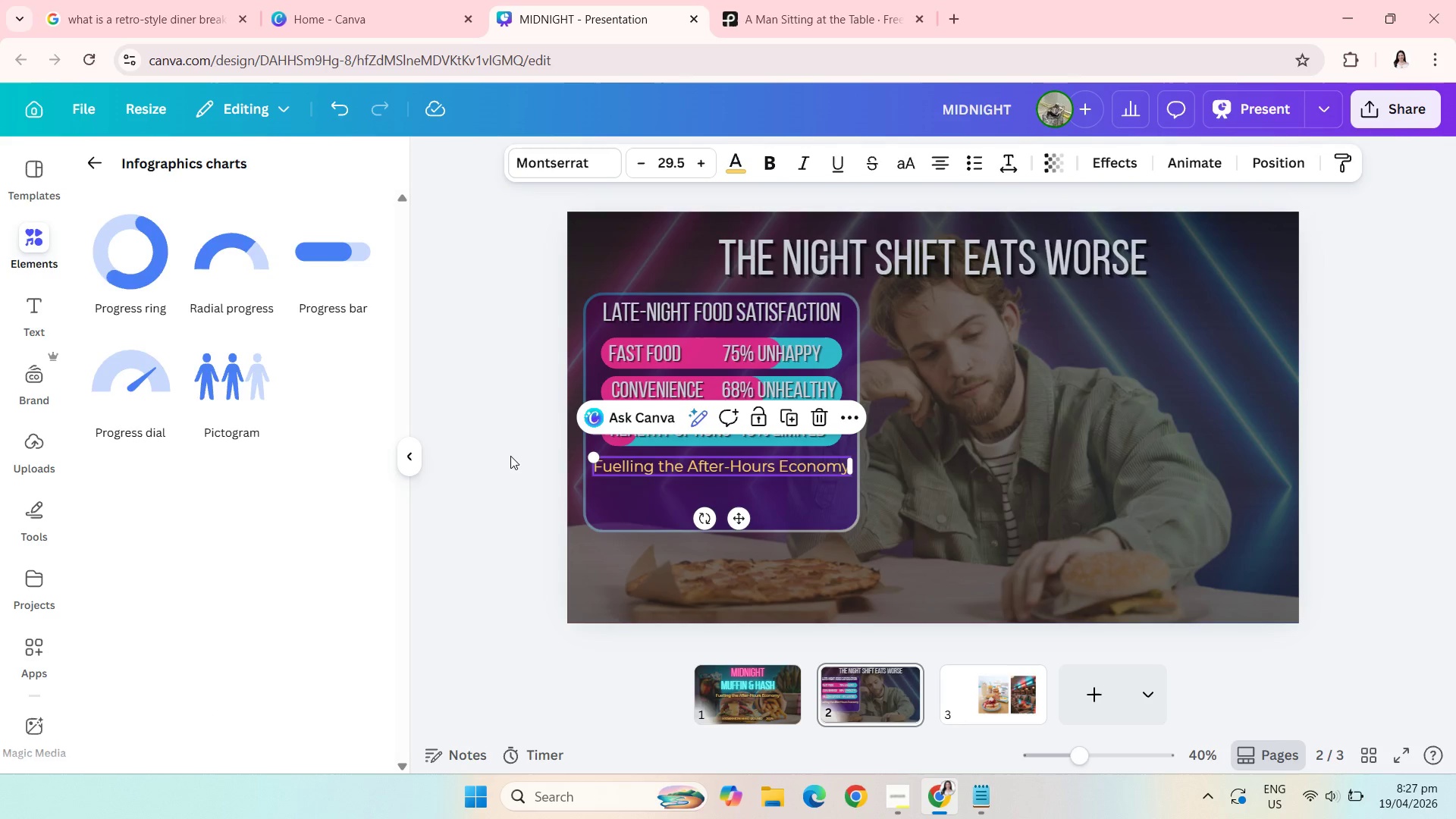 
left_click([510, 456])
 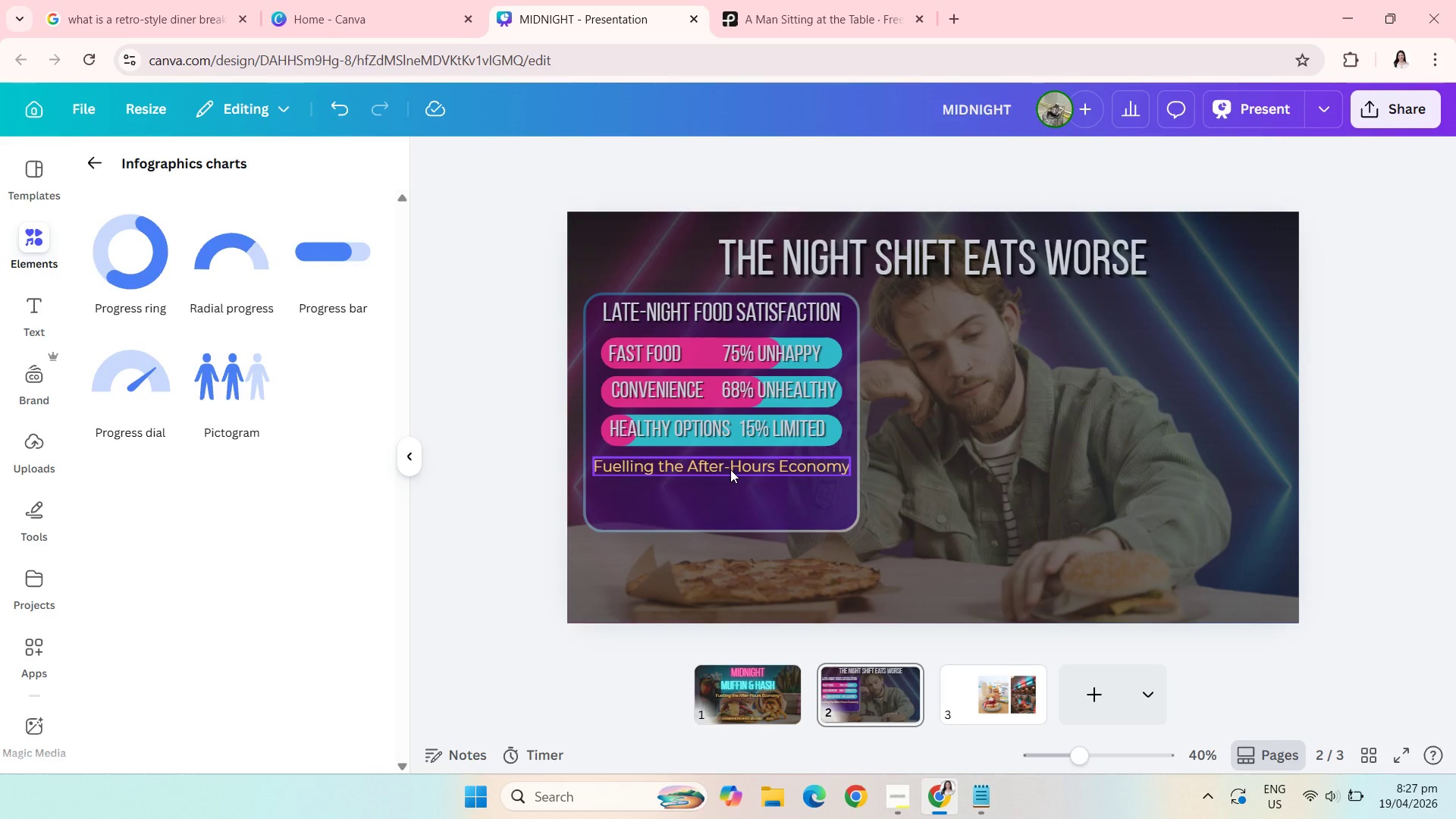 
left_click([730, 469])
 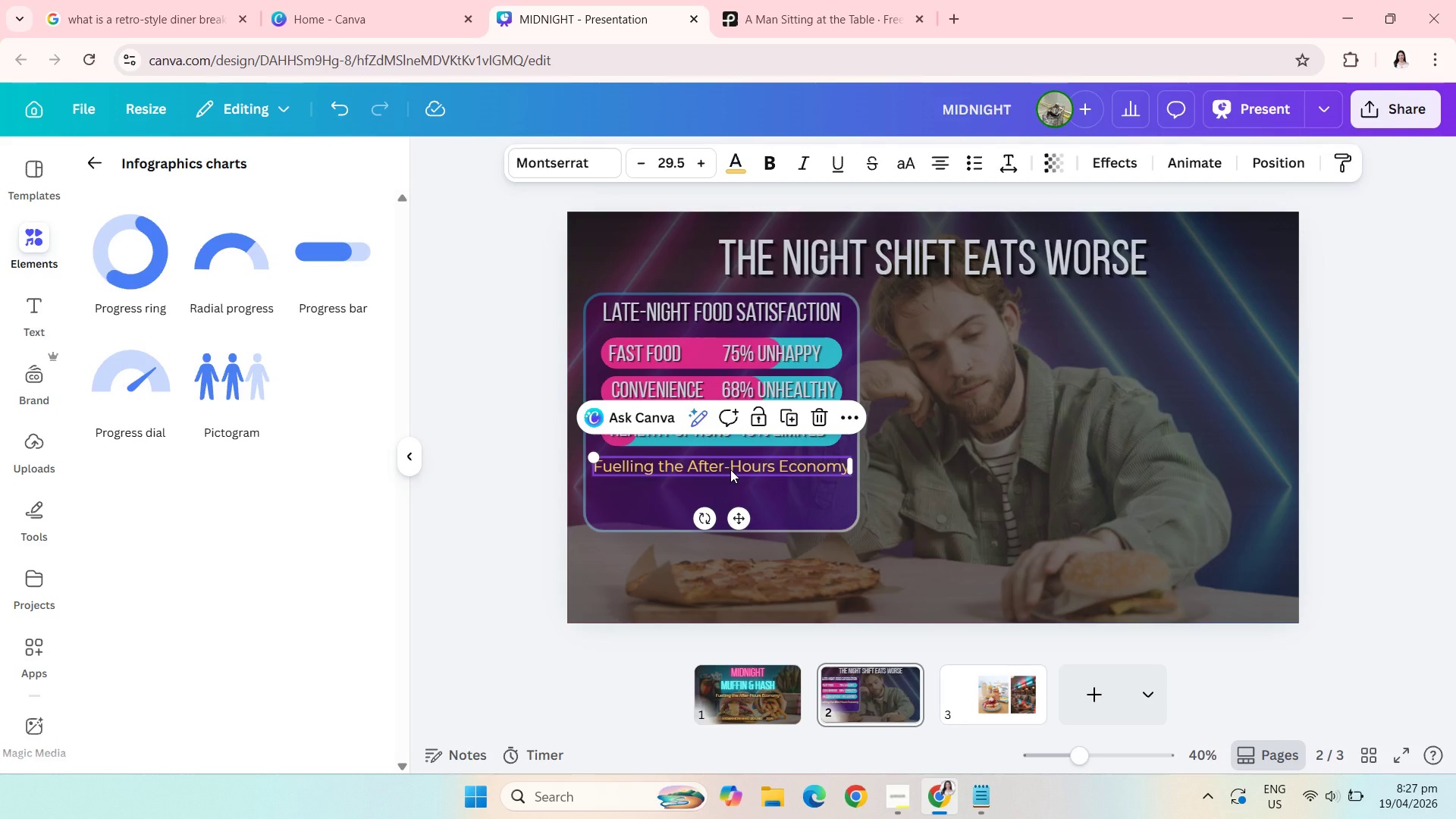 
left_click([730, 469])
 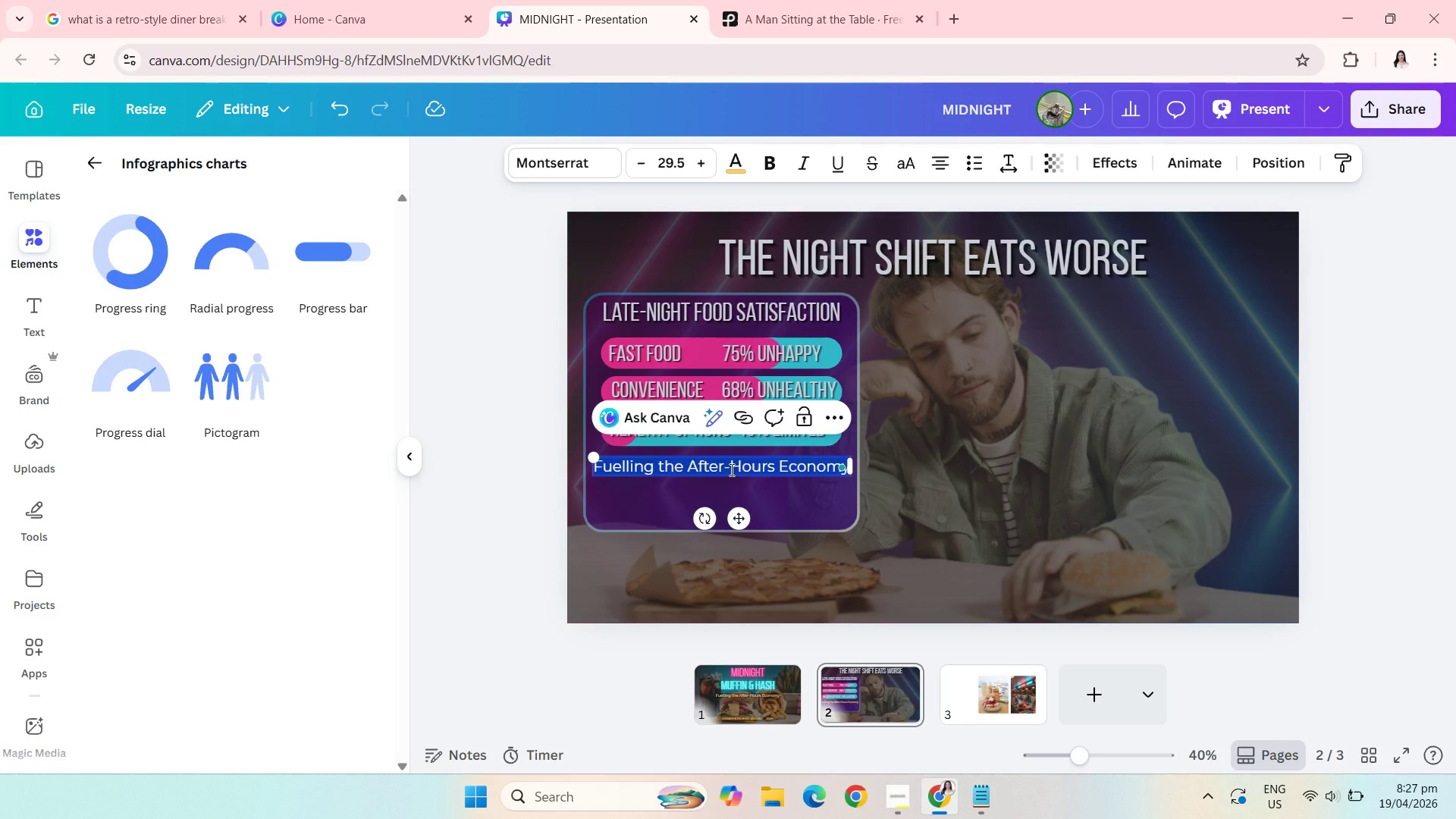 
type(60-70% RELY ON FAST FOOD)
 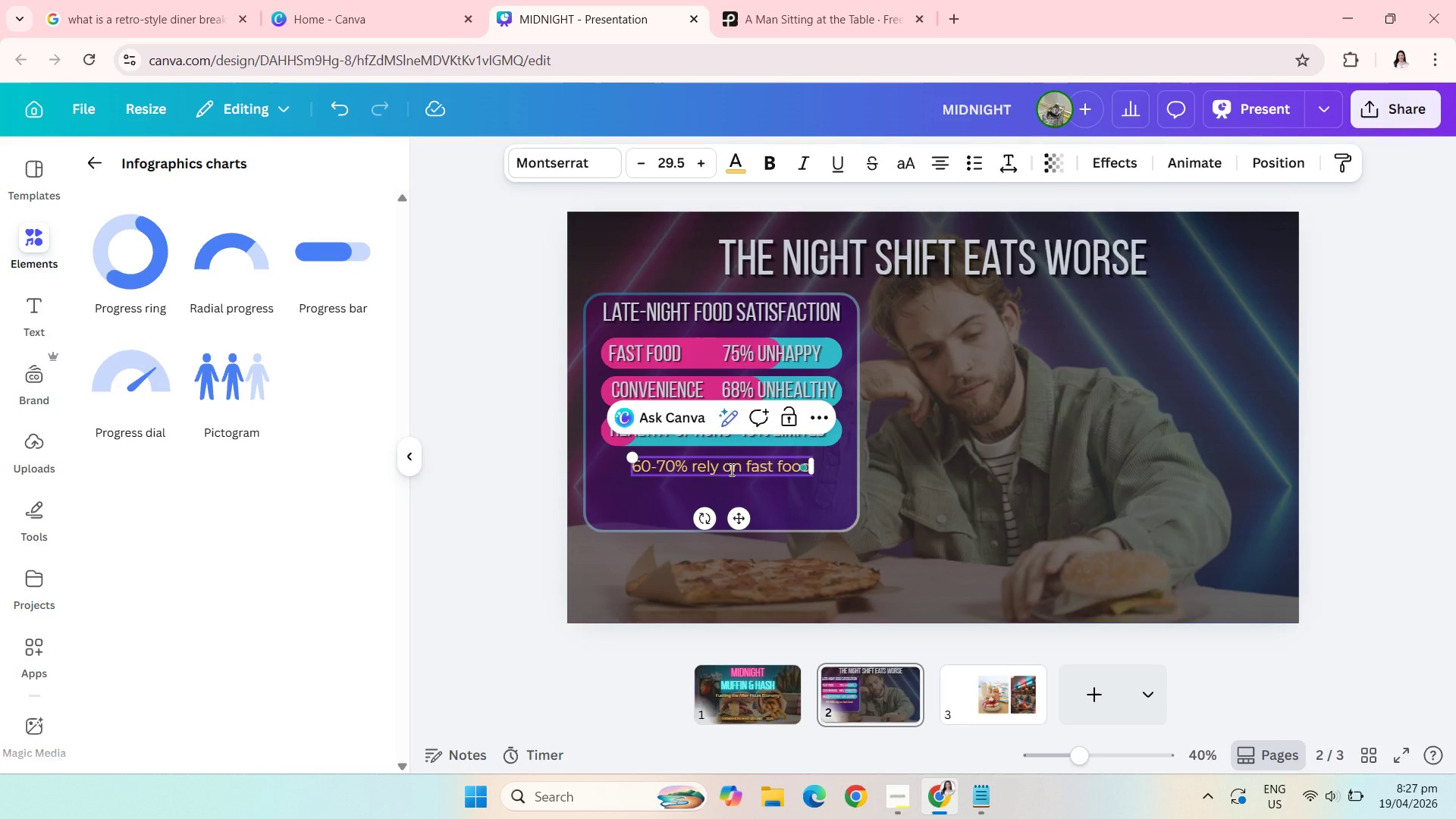 
left_click([983, 162])
 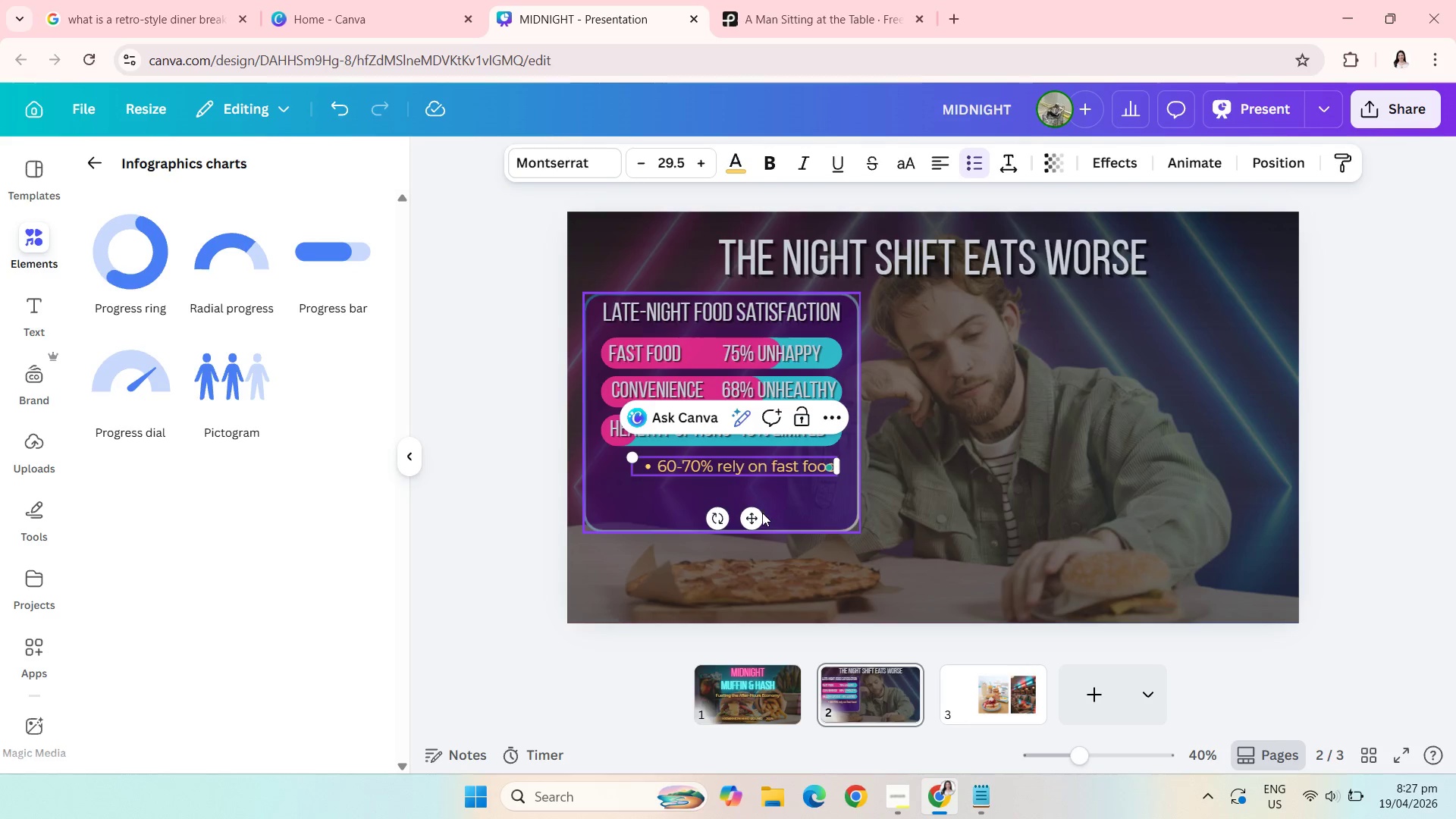 
left_click_drag(start_coordinate=[758, 519], to_coordinate=[746, 523])
 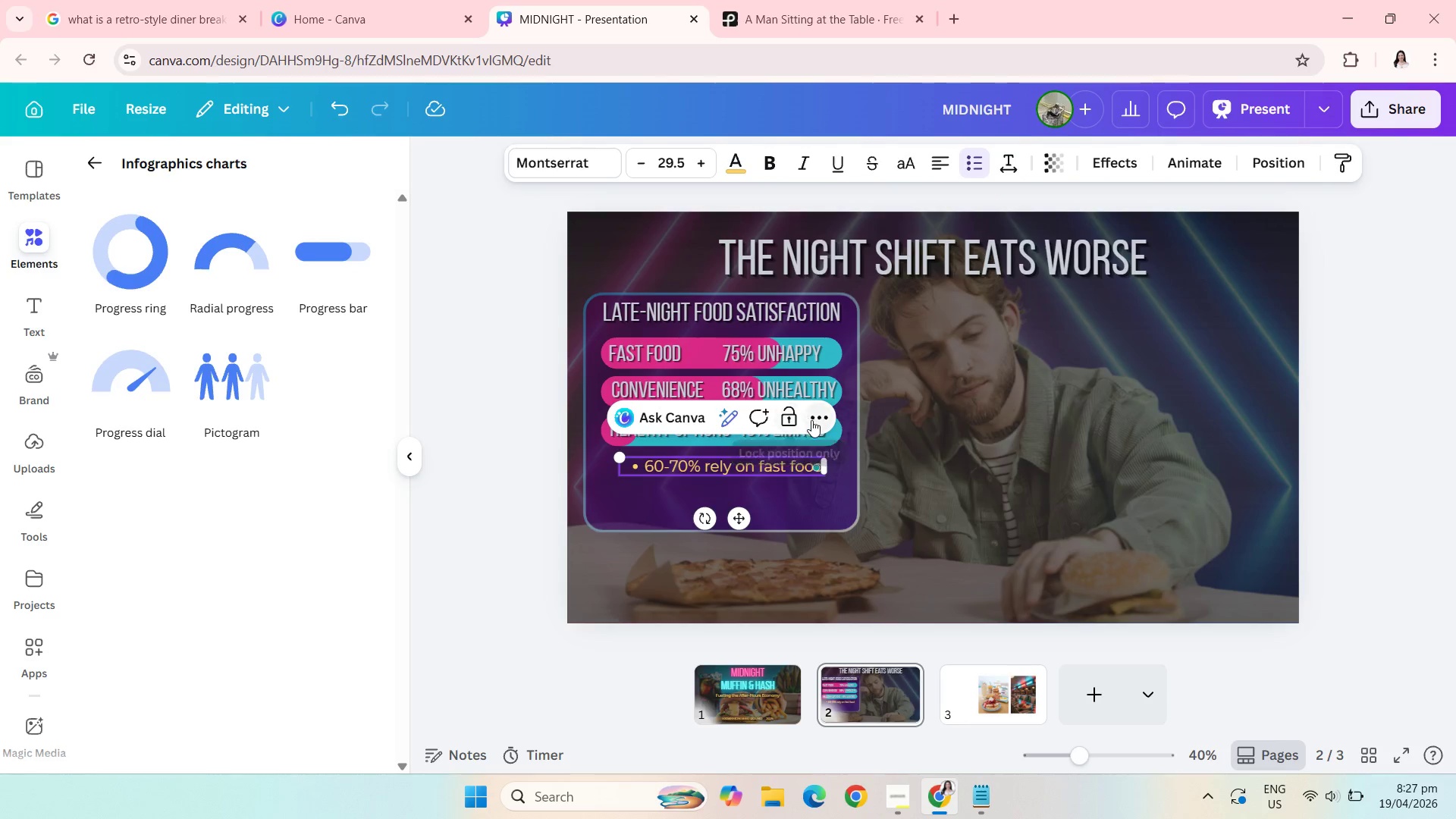 
left_click([812, 419])
 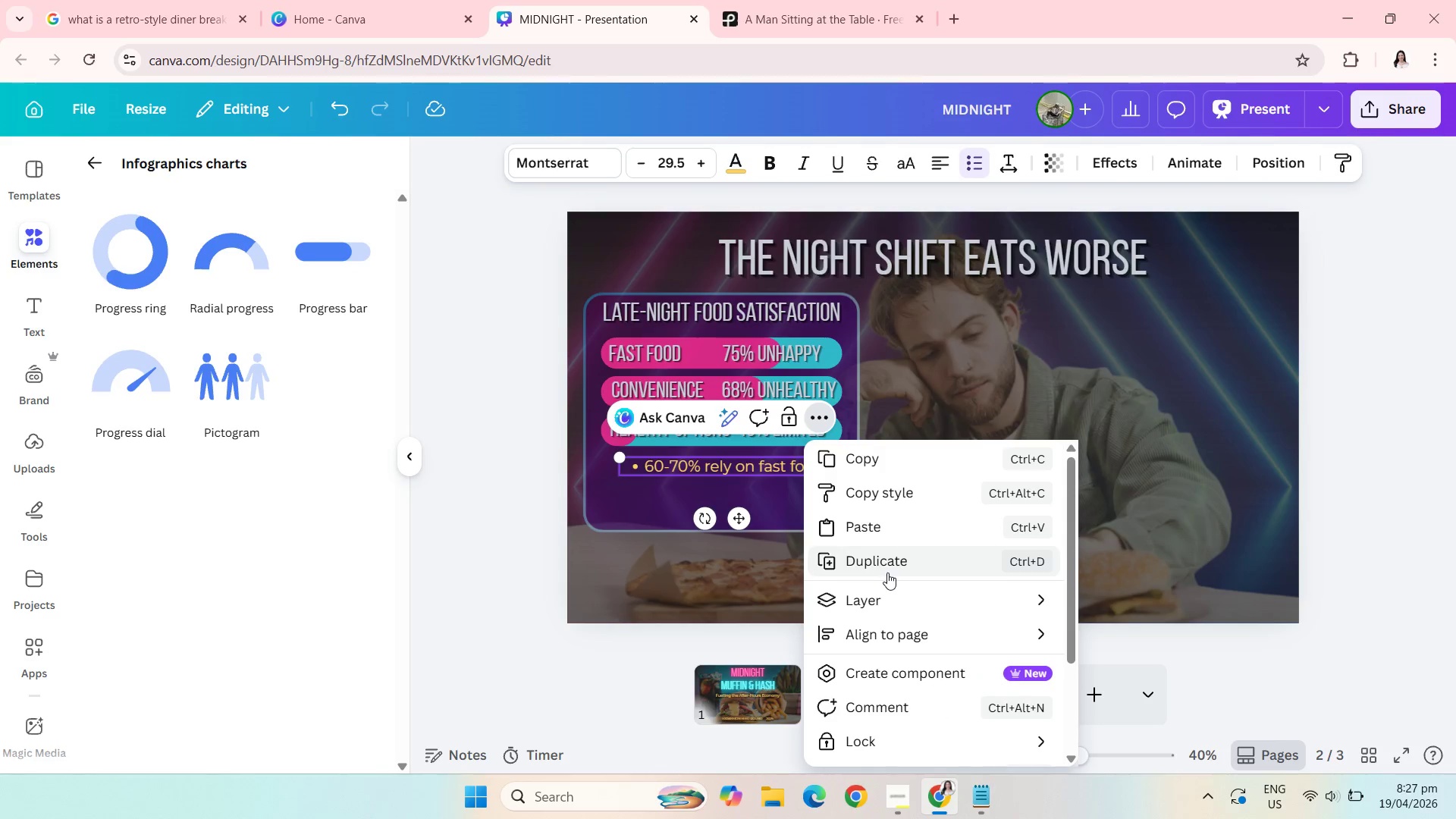 
left_click([883, 567])
 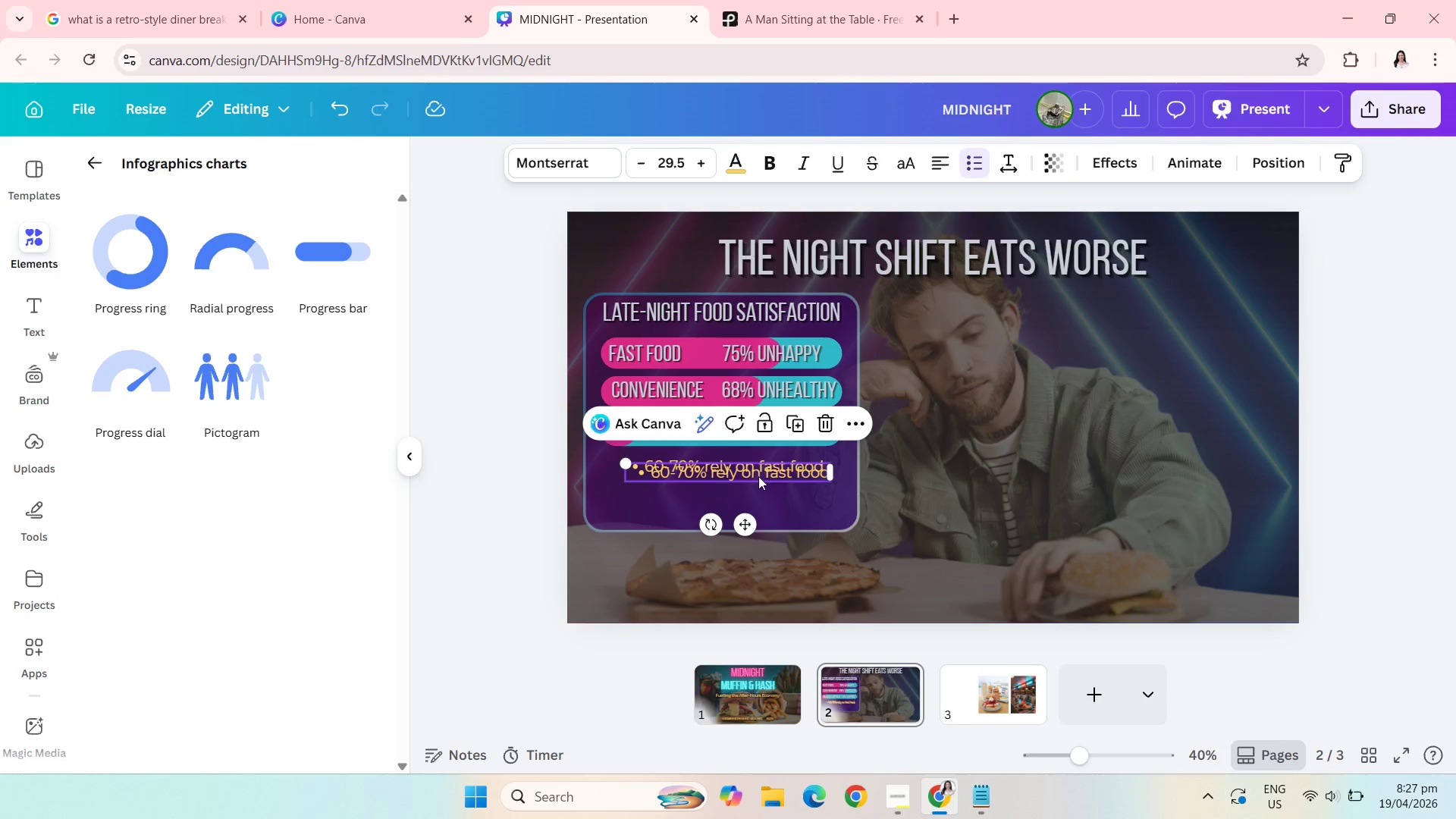 
left_click_drag(start_coordinate=[758, 476], to_coordinate=[755, 492])
 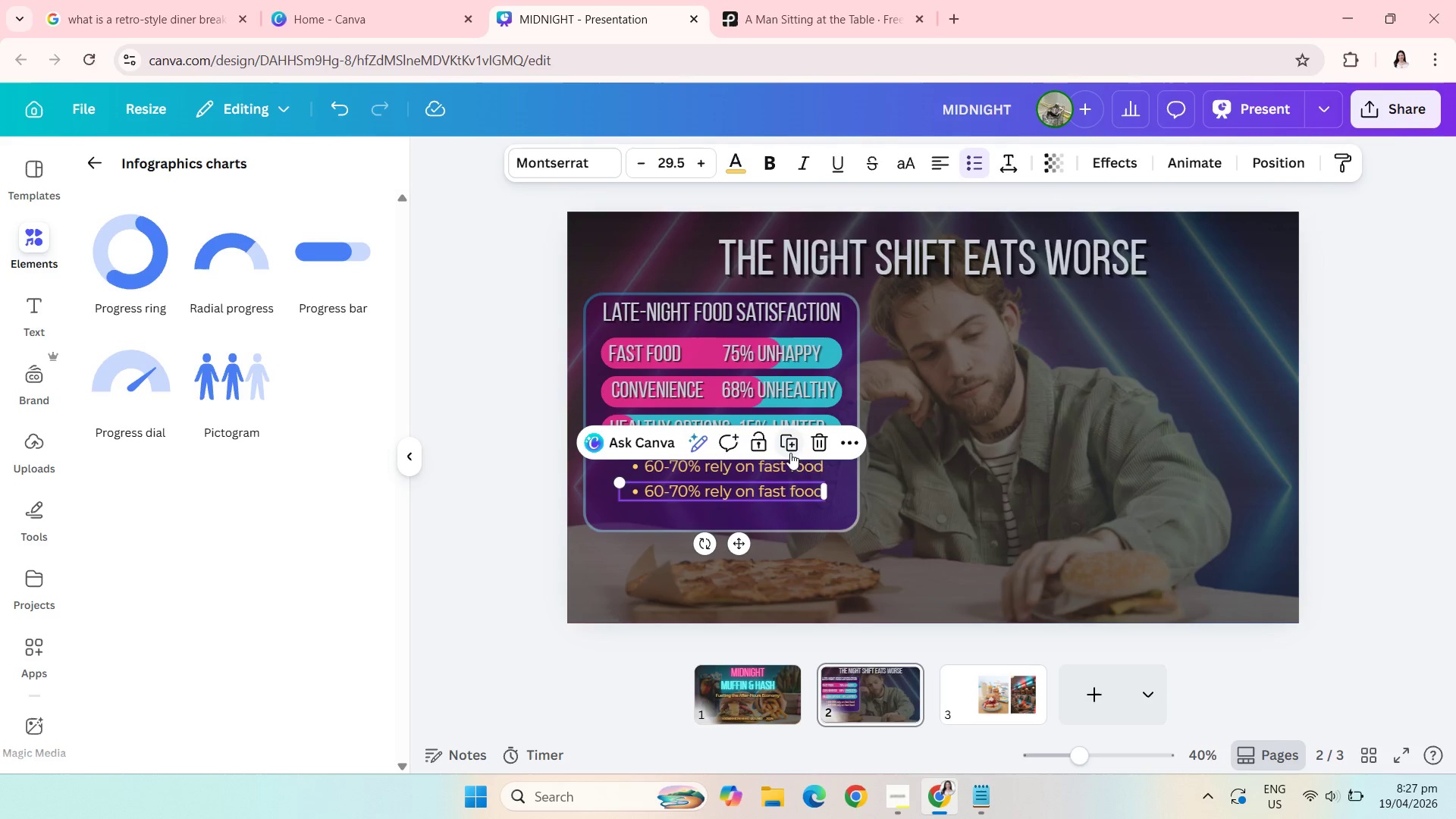 
left_click([790, 450])
 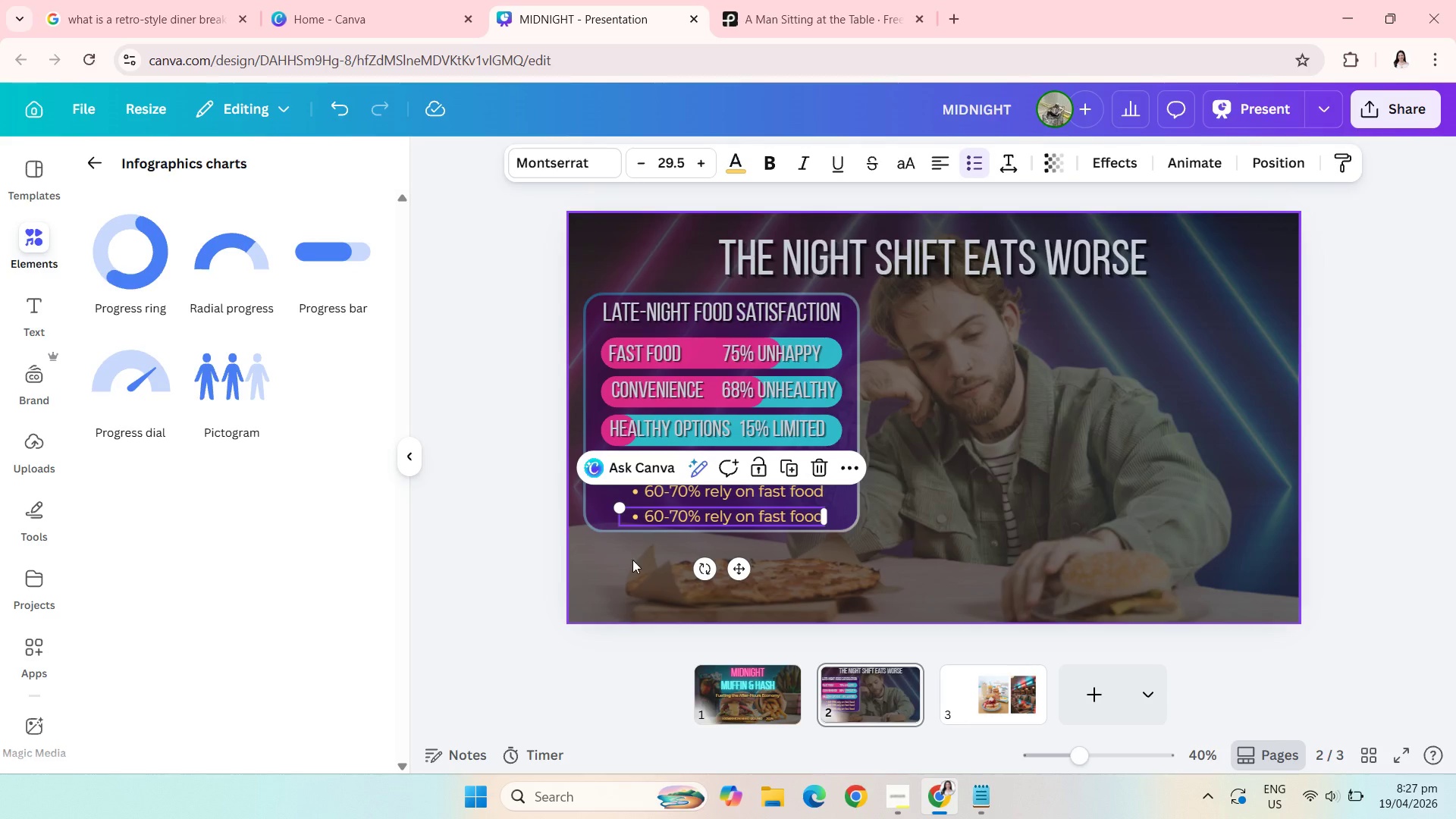 
left_click([548, 492])
 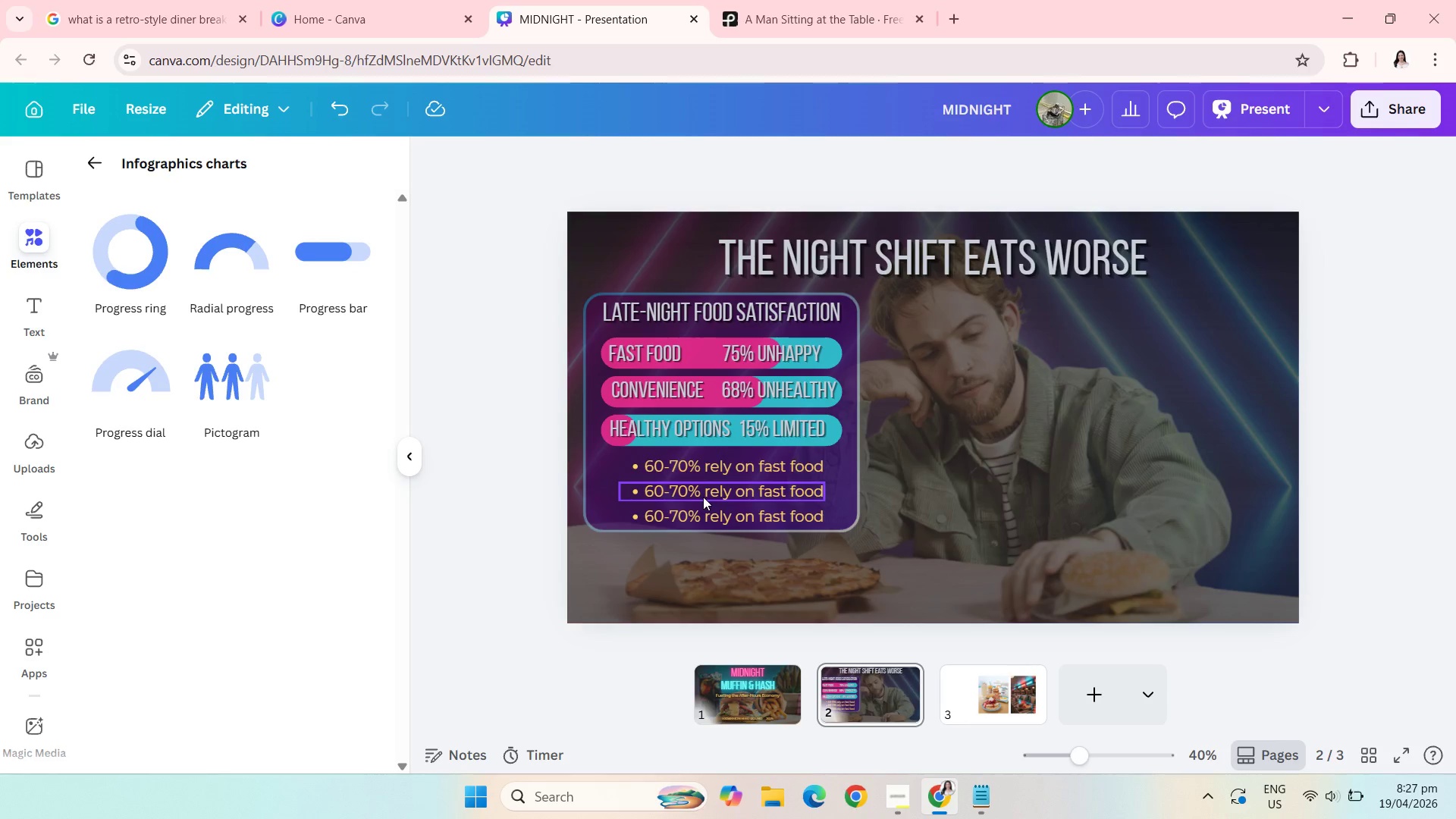 
double_click([703, 497])
 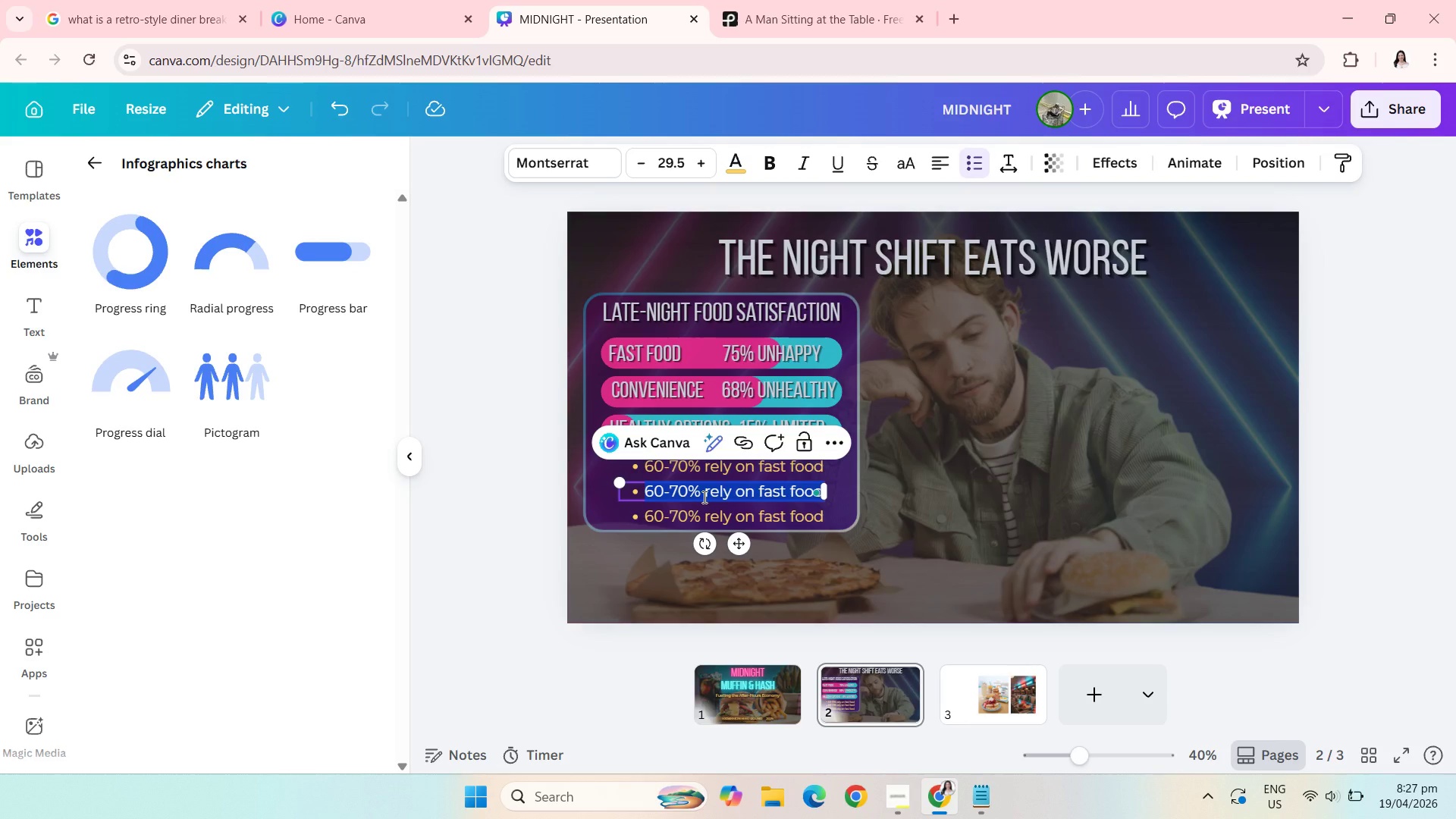 
type(Healthy choices scarce after 10 PM)
 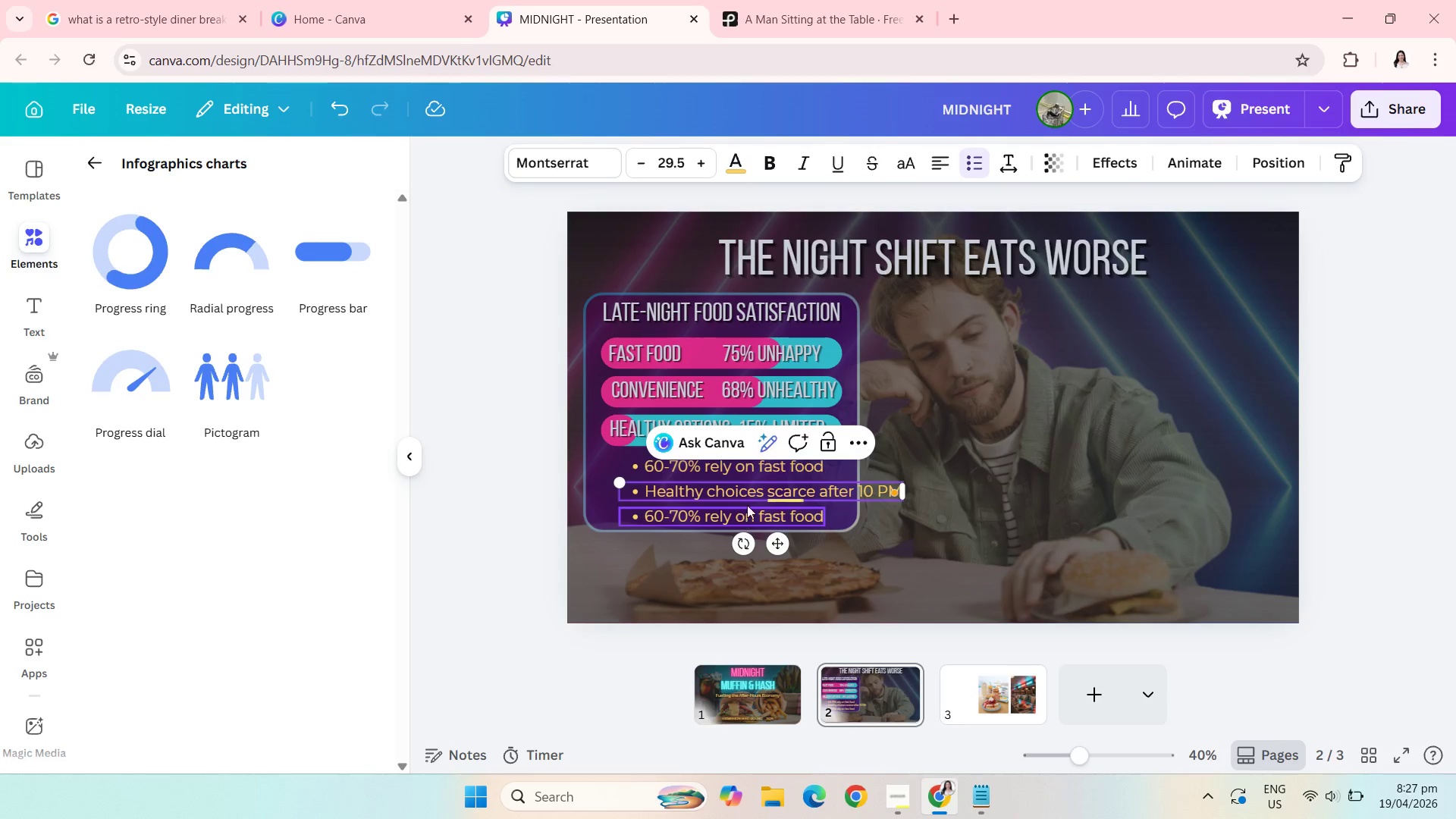 
mouse_move([822, 497])
 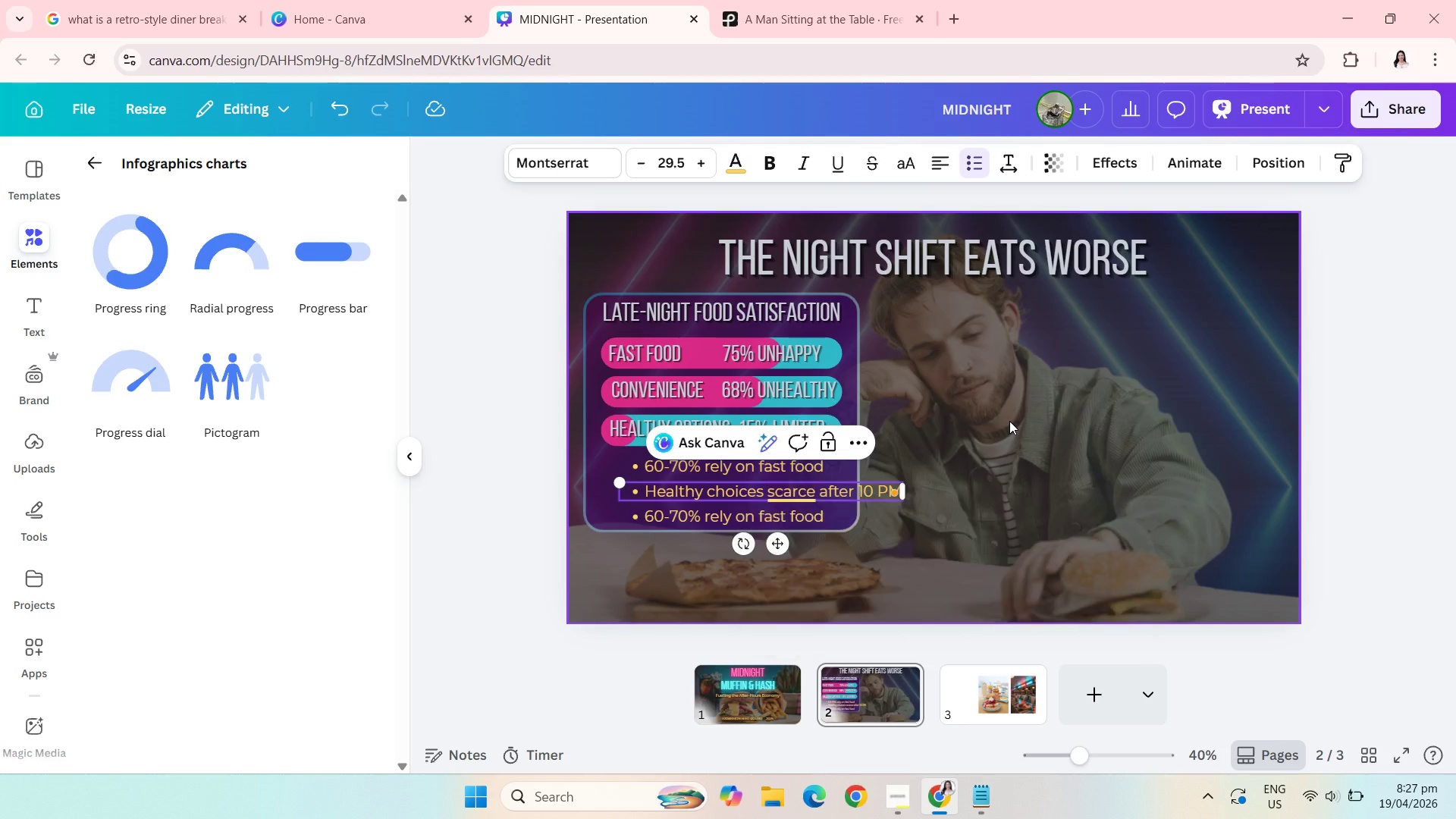 
left_click([1009, 421])
 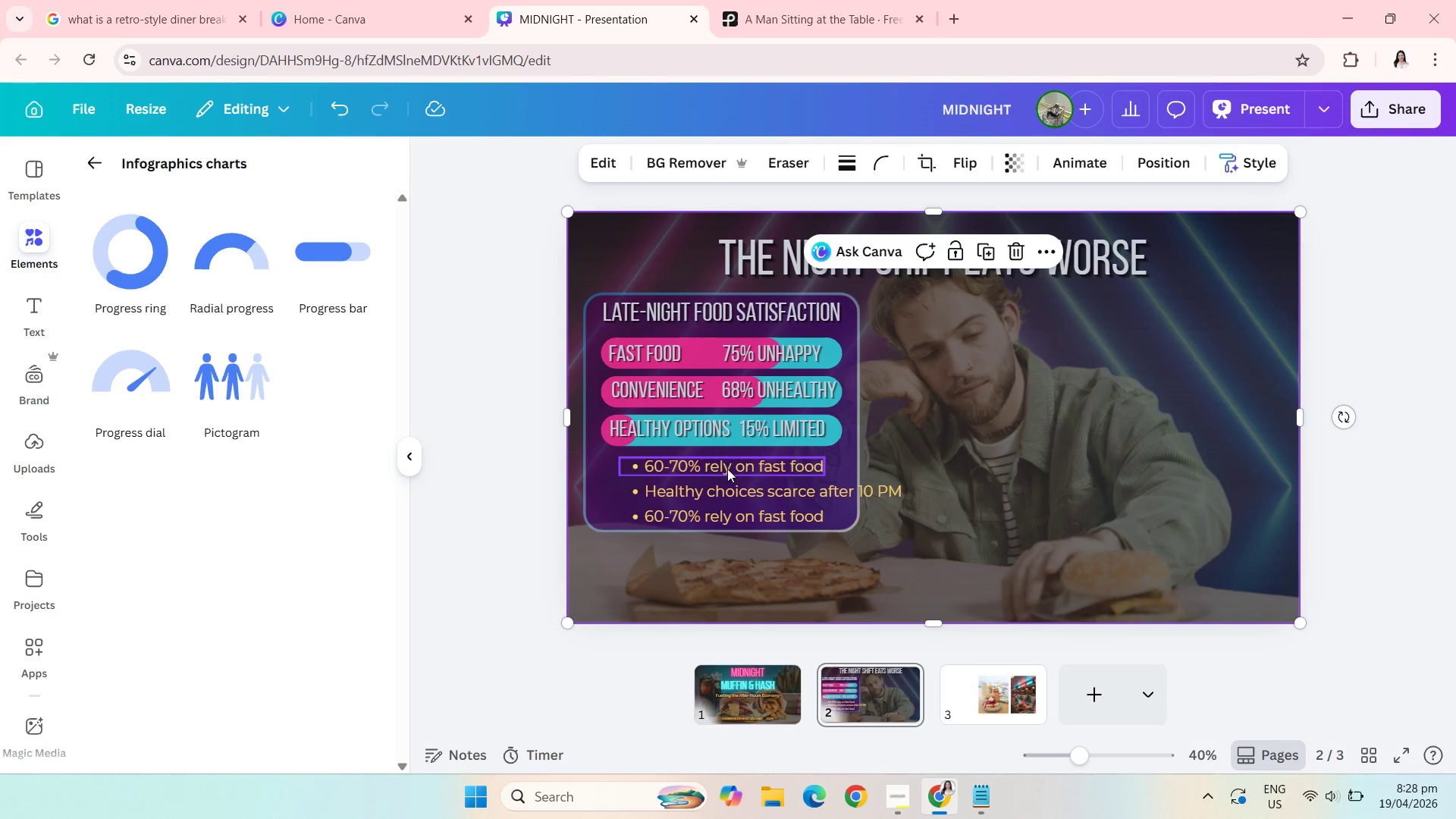 
left_click_drag(start_coordinate=[727, 469], to_coordinate=[704, 472])
 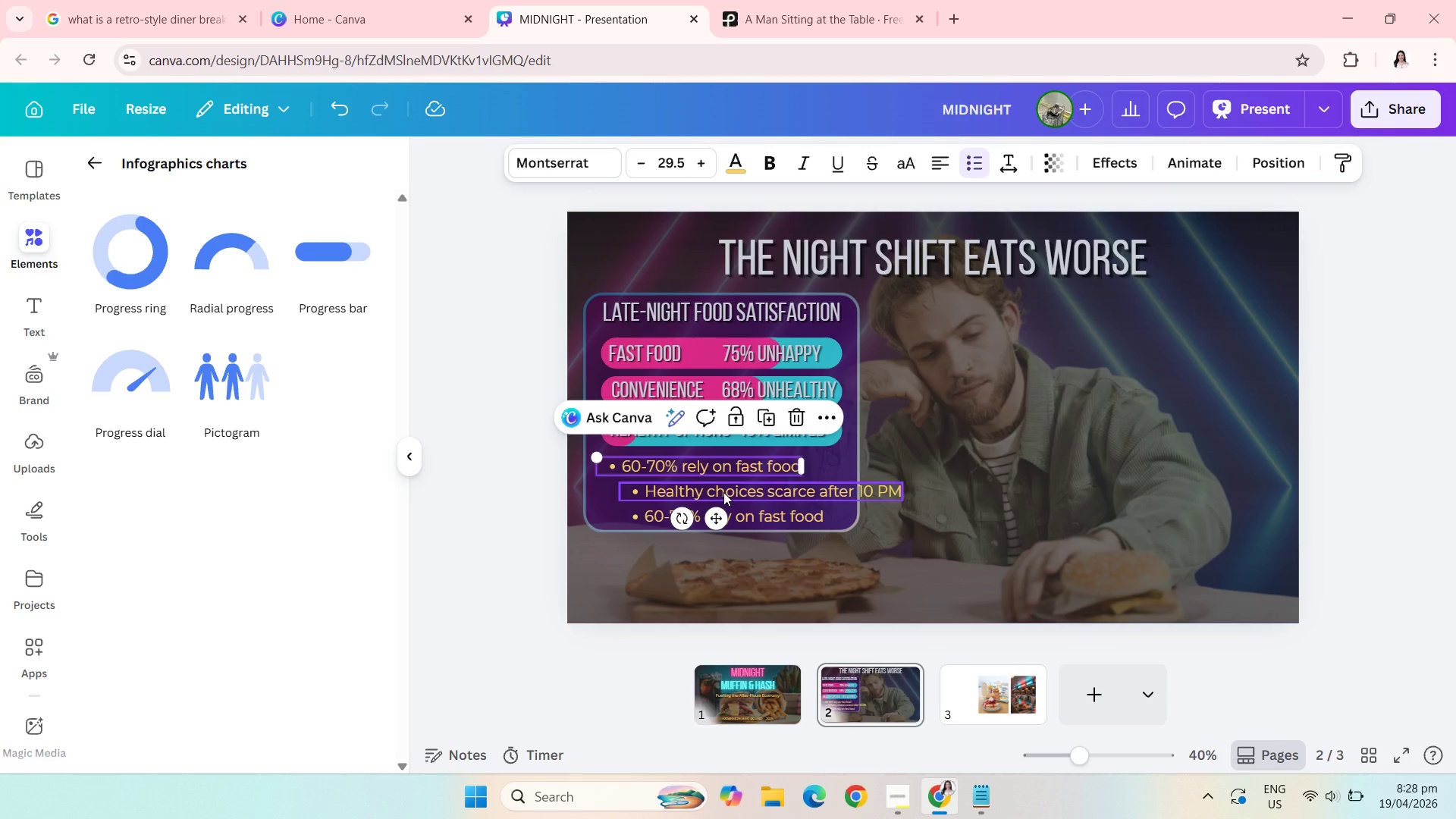 
left_click_drag(start_coordinate=[723, 492], to_coordinate=[695, 494])
 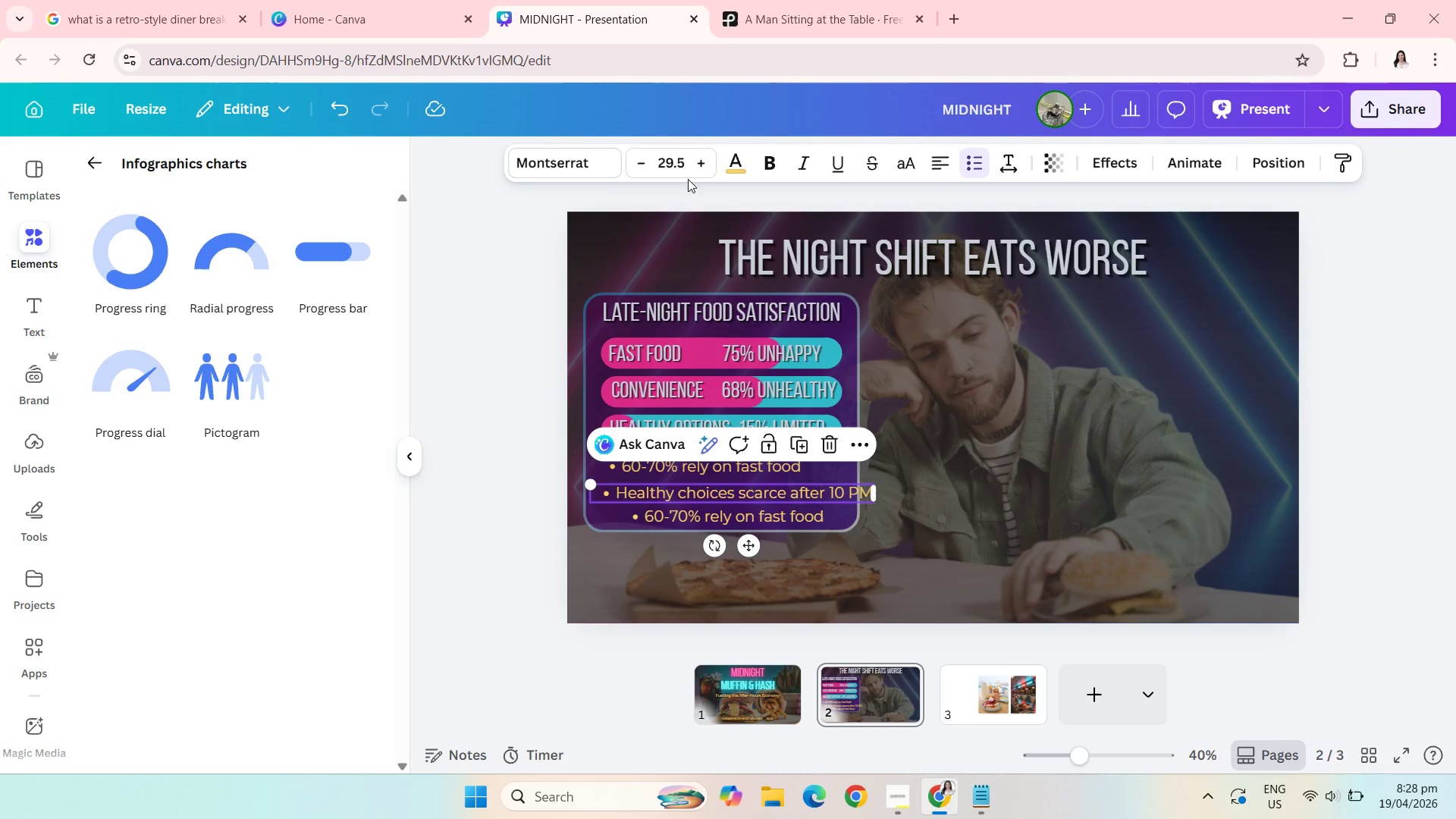 
left_click([686, 172])
 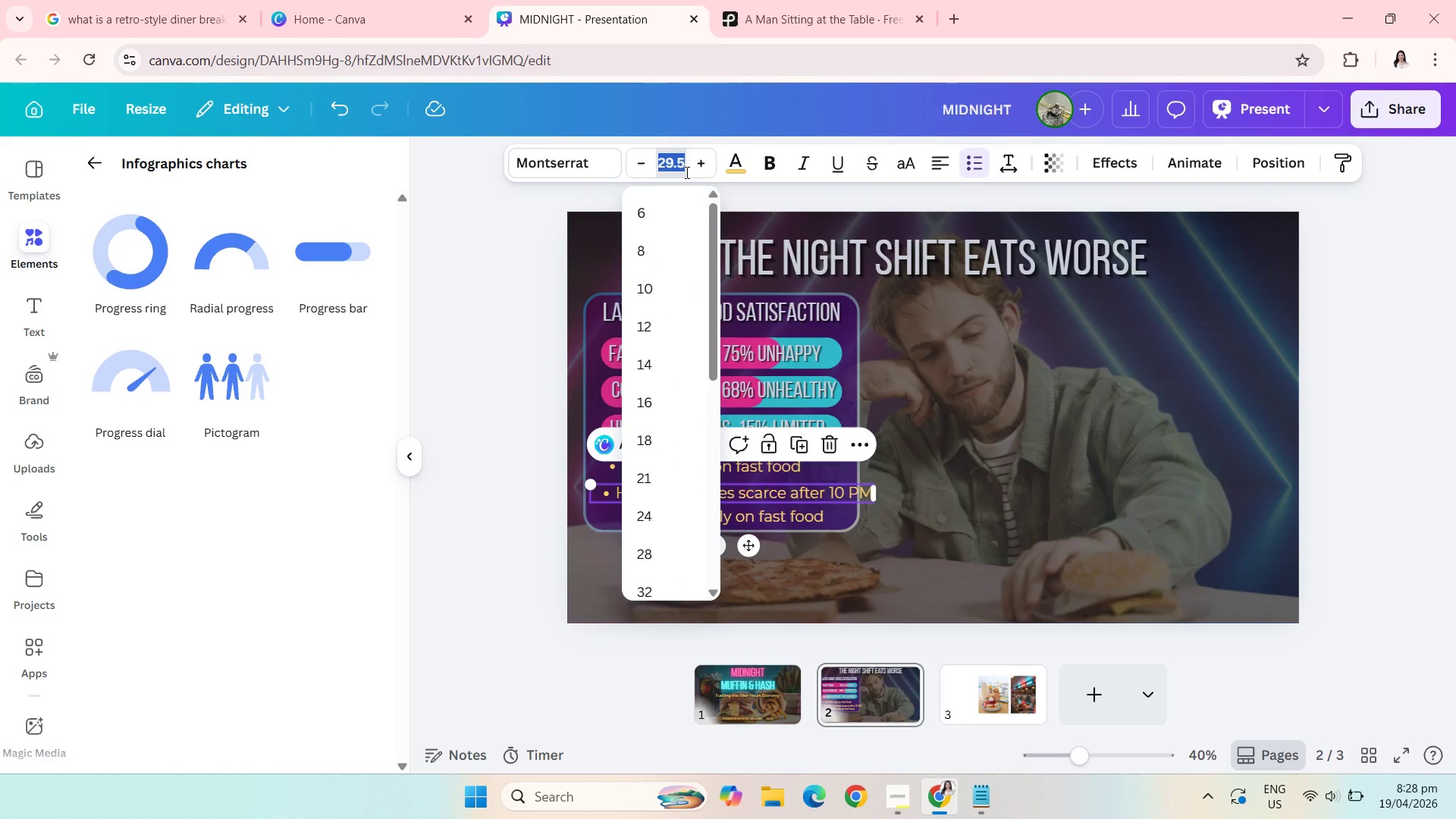 
type(28\)
 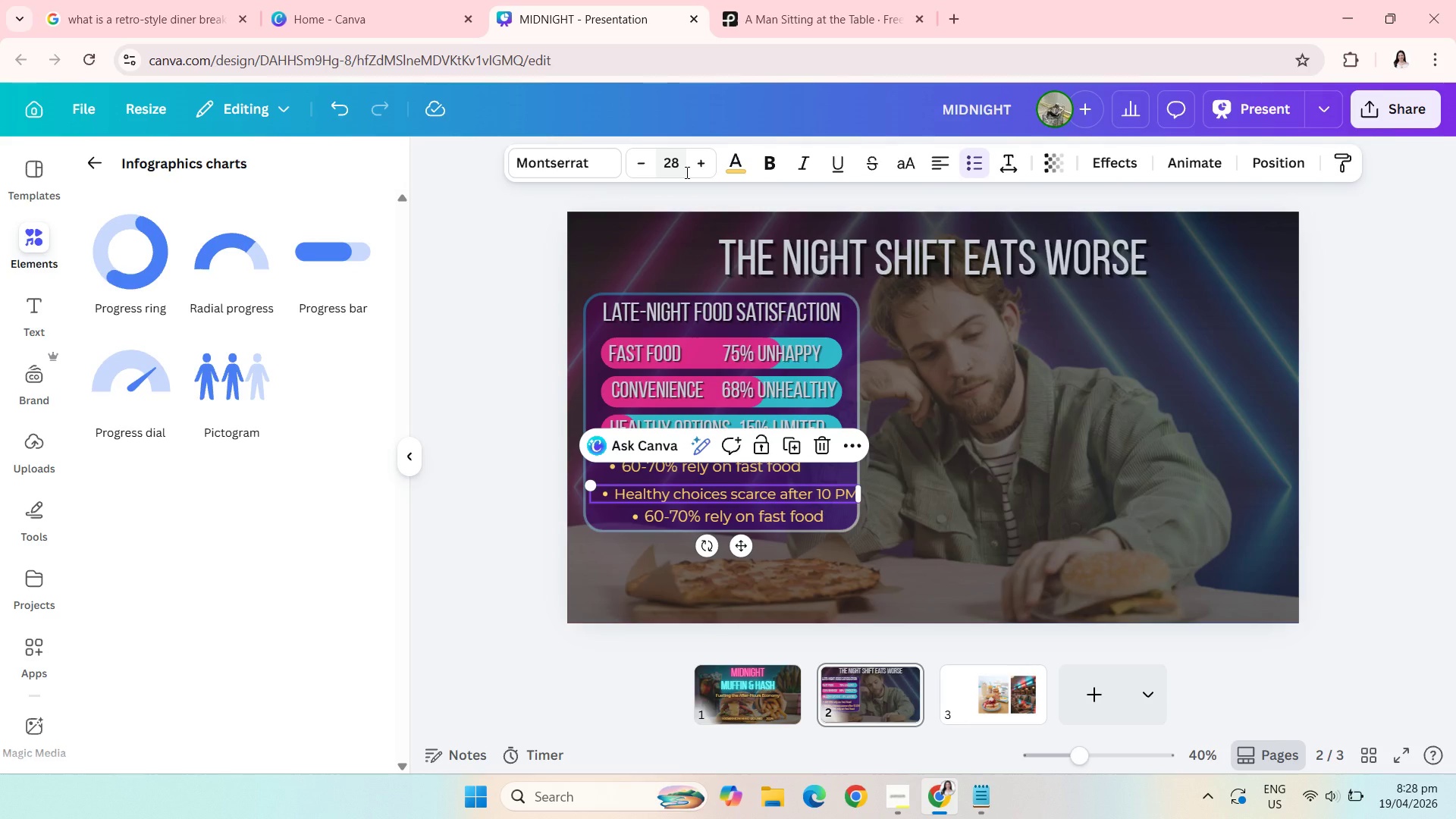 
key(Enter)
 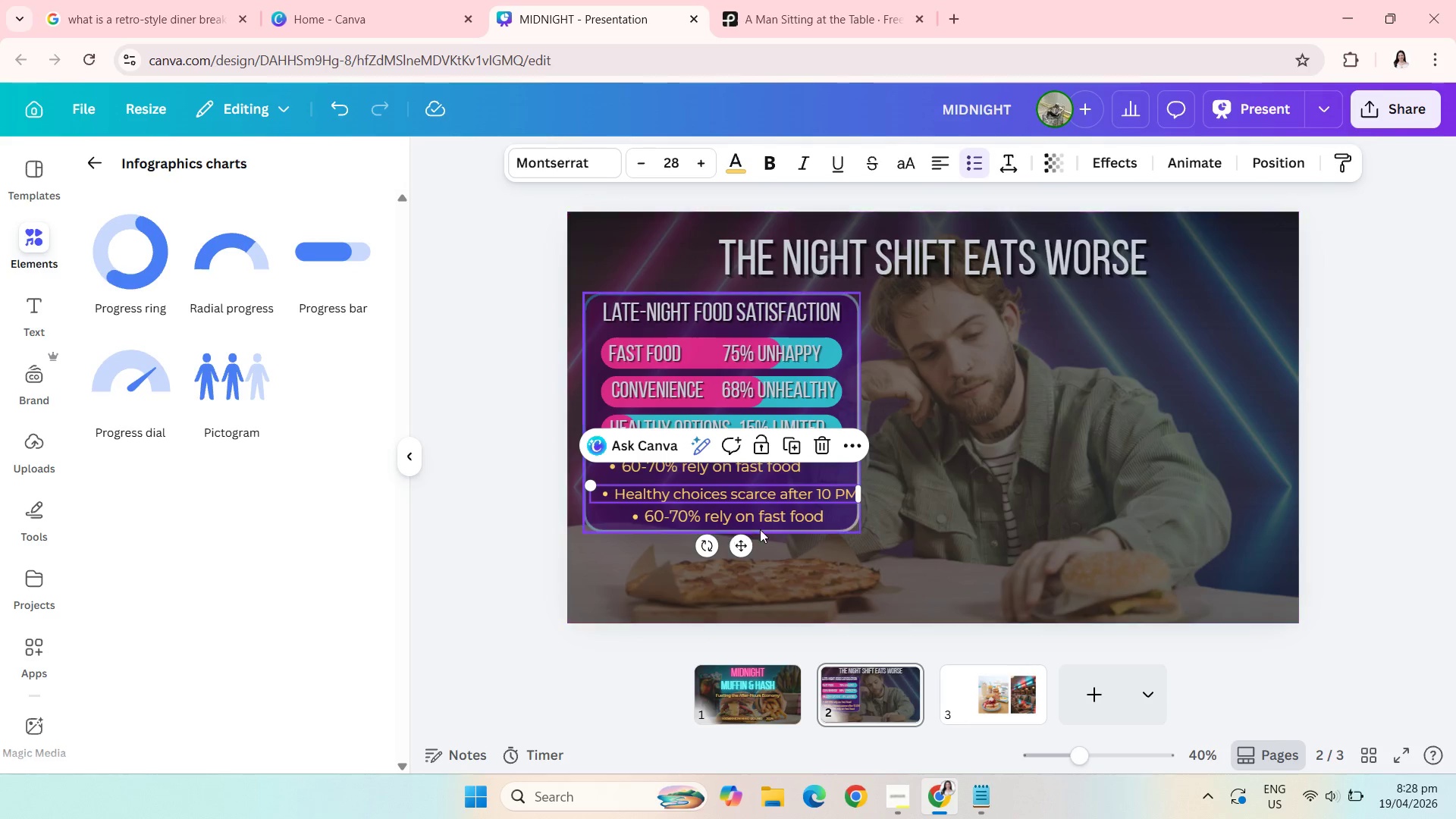 
left_click_drag(start_coordinate=[745, 543], to_coordinate=[739, 541])
 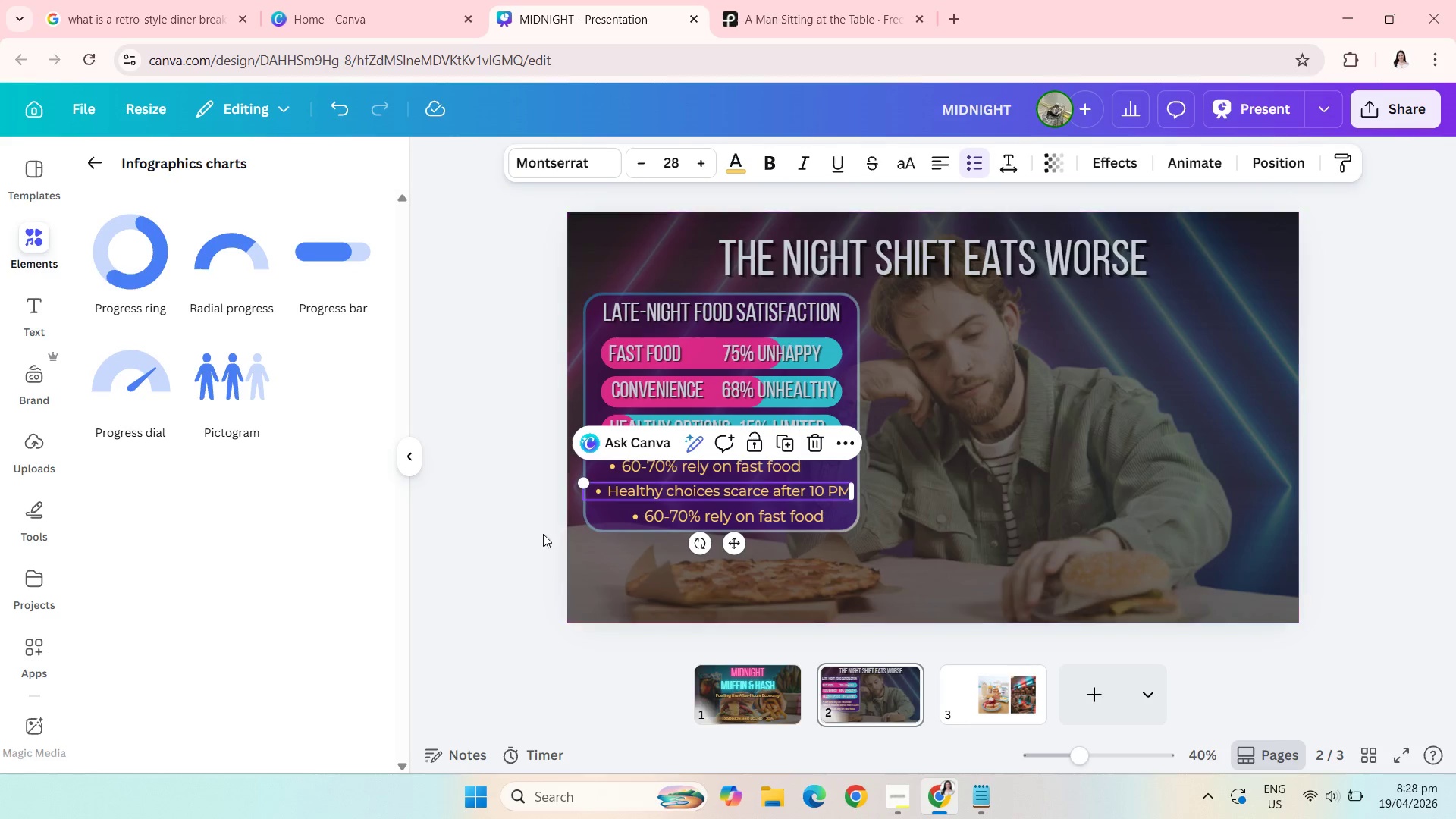 
left_click([532, 531])
 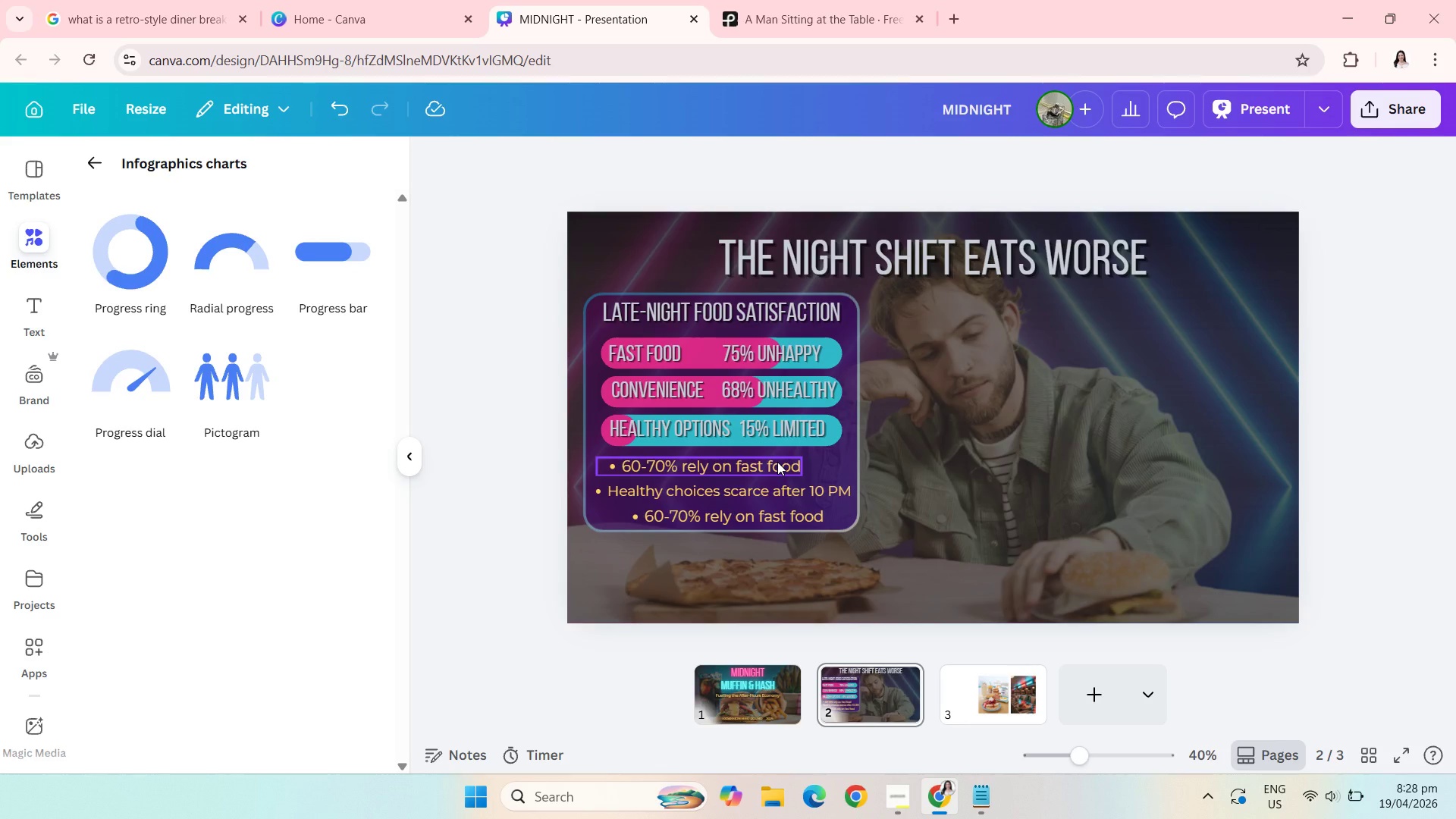 
left_click_drag(start_coordinate=[777, 462], to_coordinate=[767, 466])
 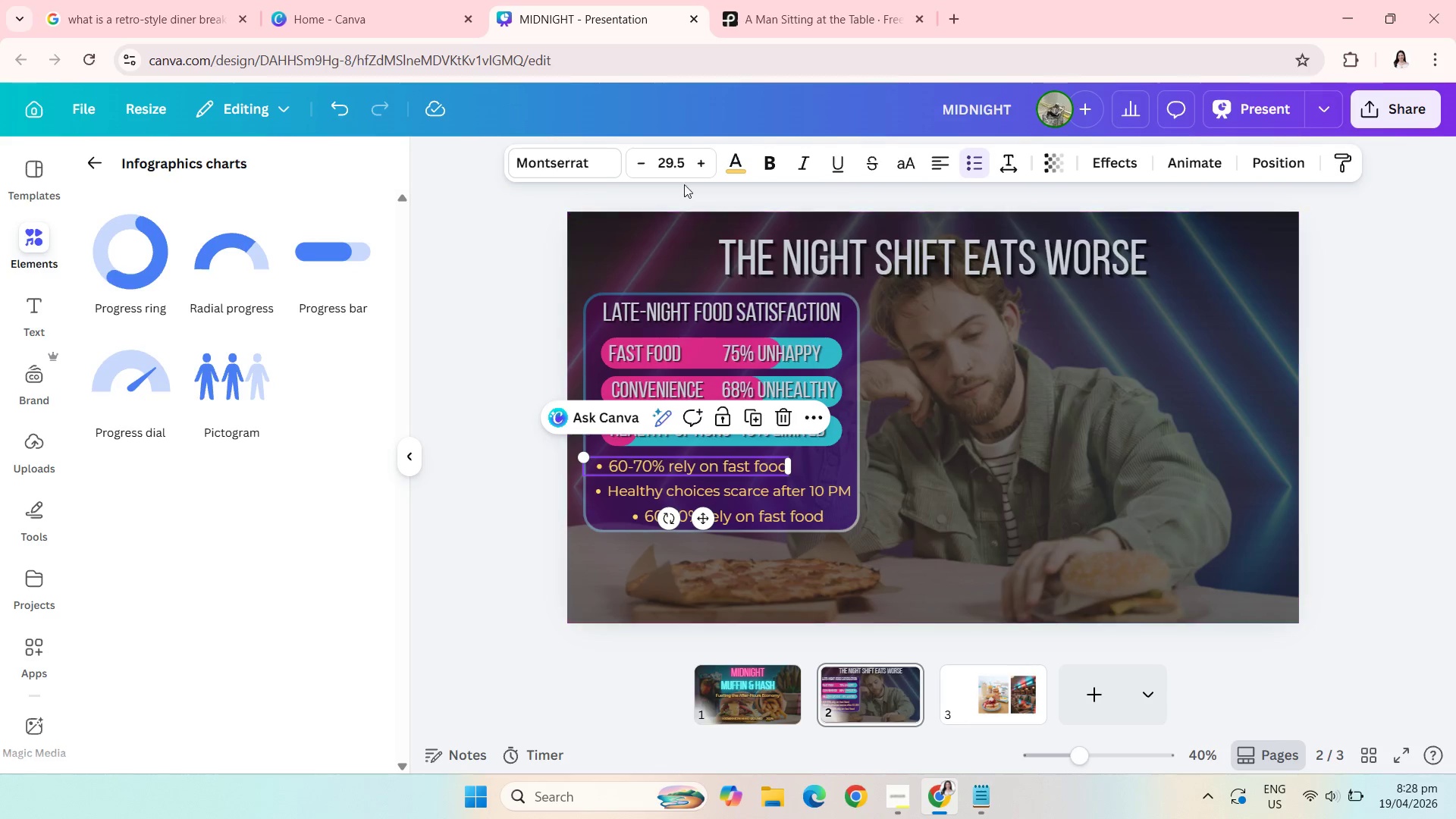 
left_click([684, 177])
 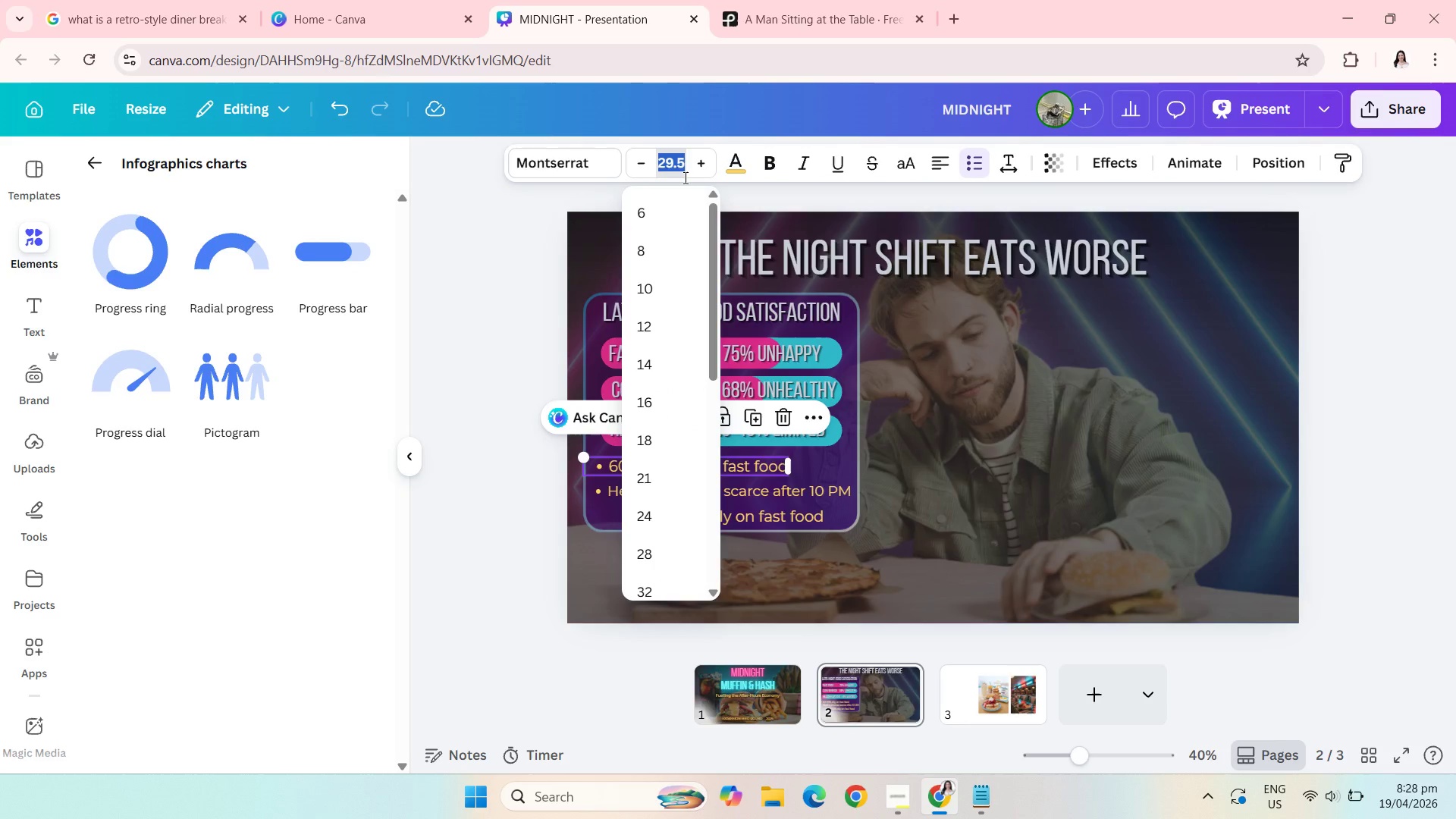 
type(27)
key(Backspace)
type(8)
 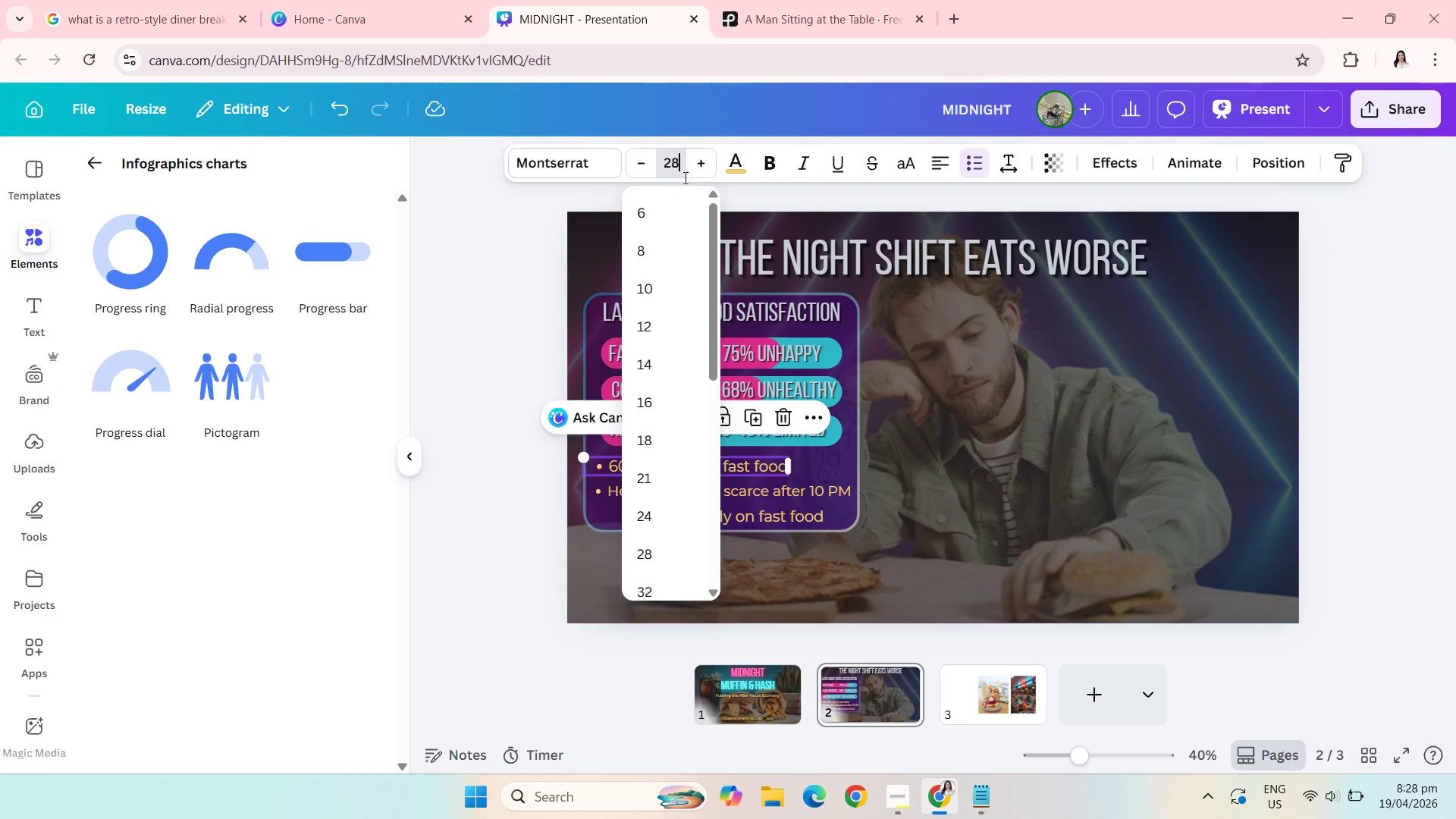 
key(Enter)
 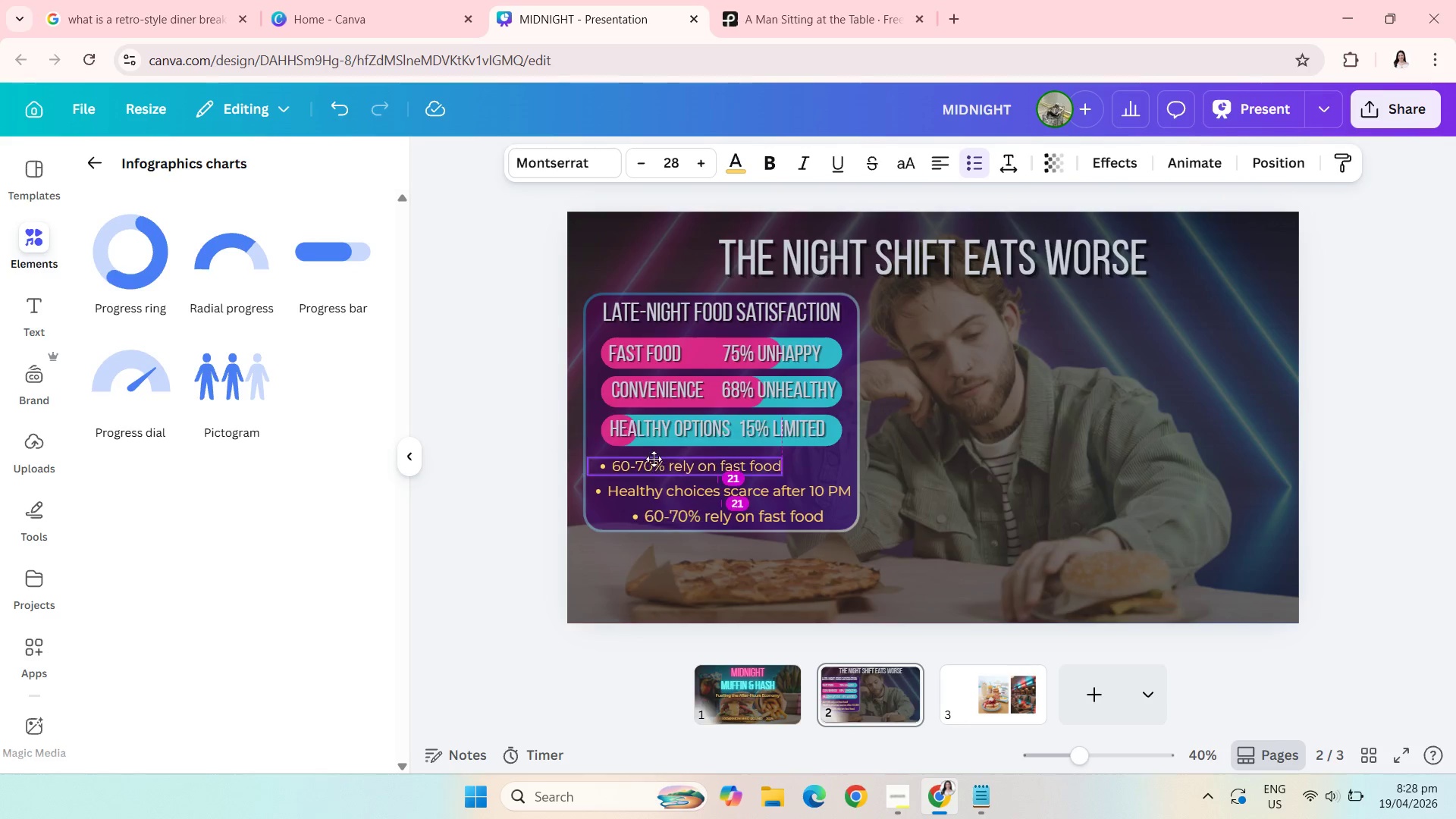 
wait(8.84)
 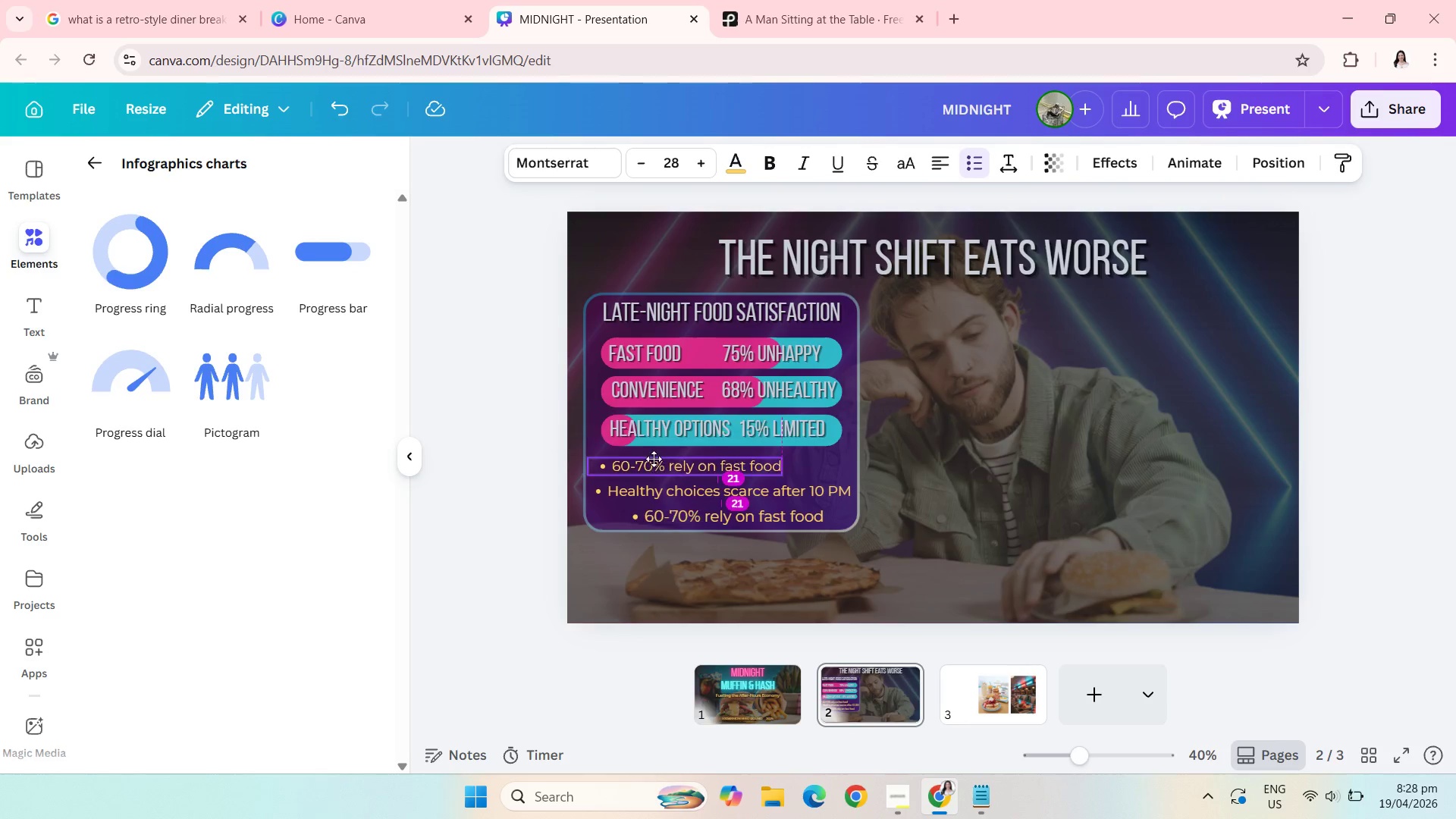 
left_click([686, 512])
 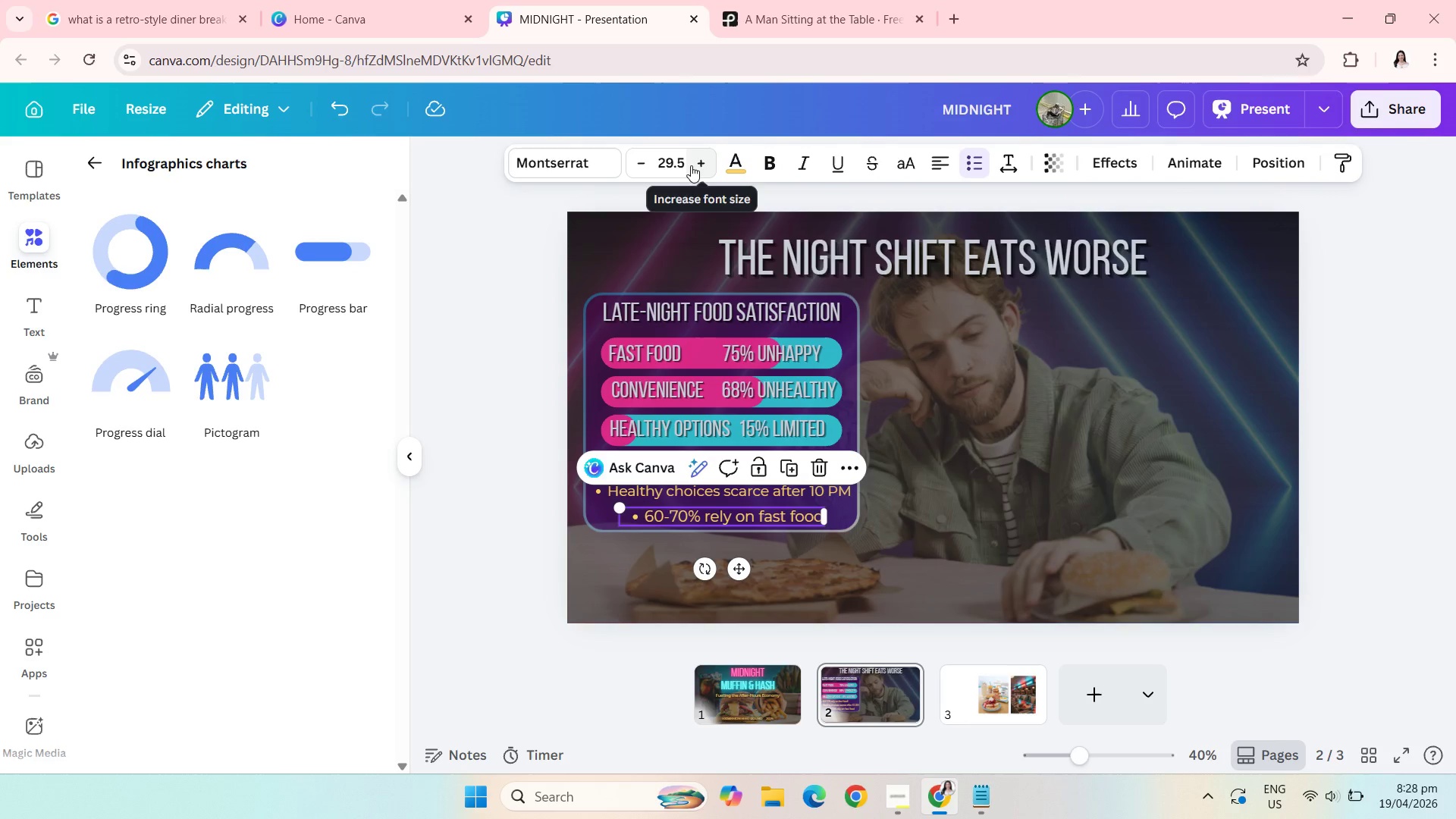 
left_click([680, 165])
 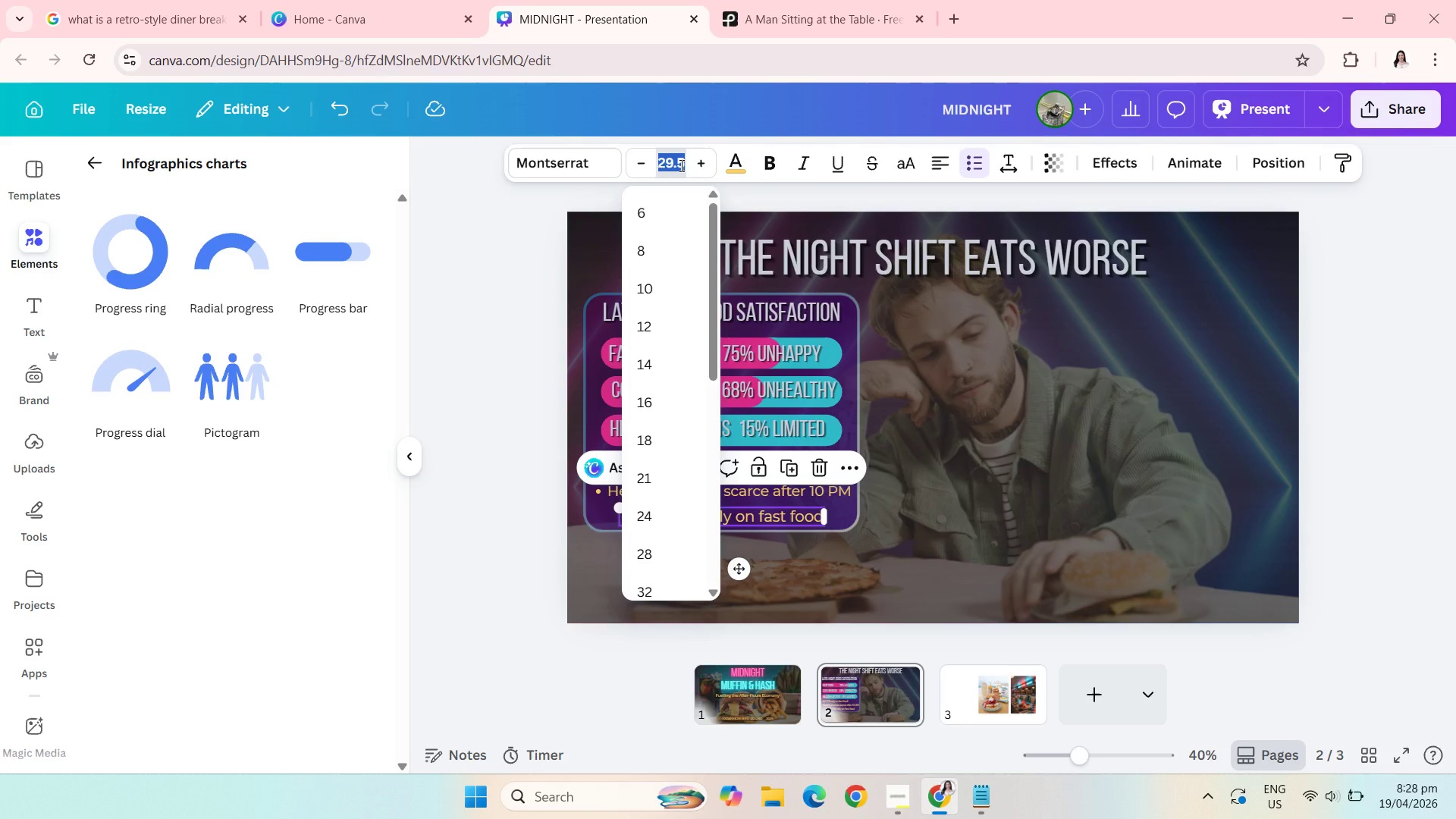 
type(28)
 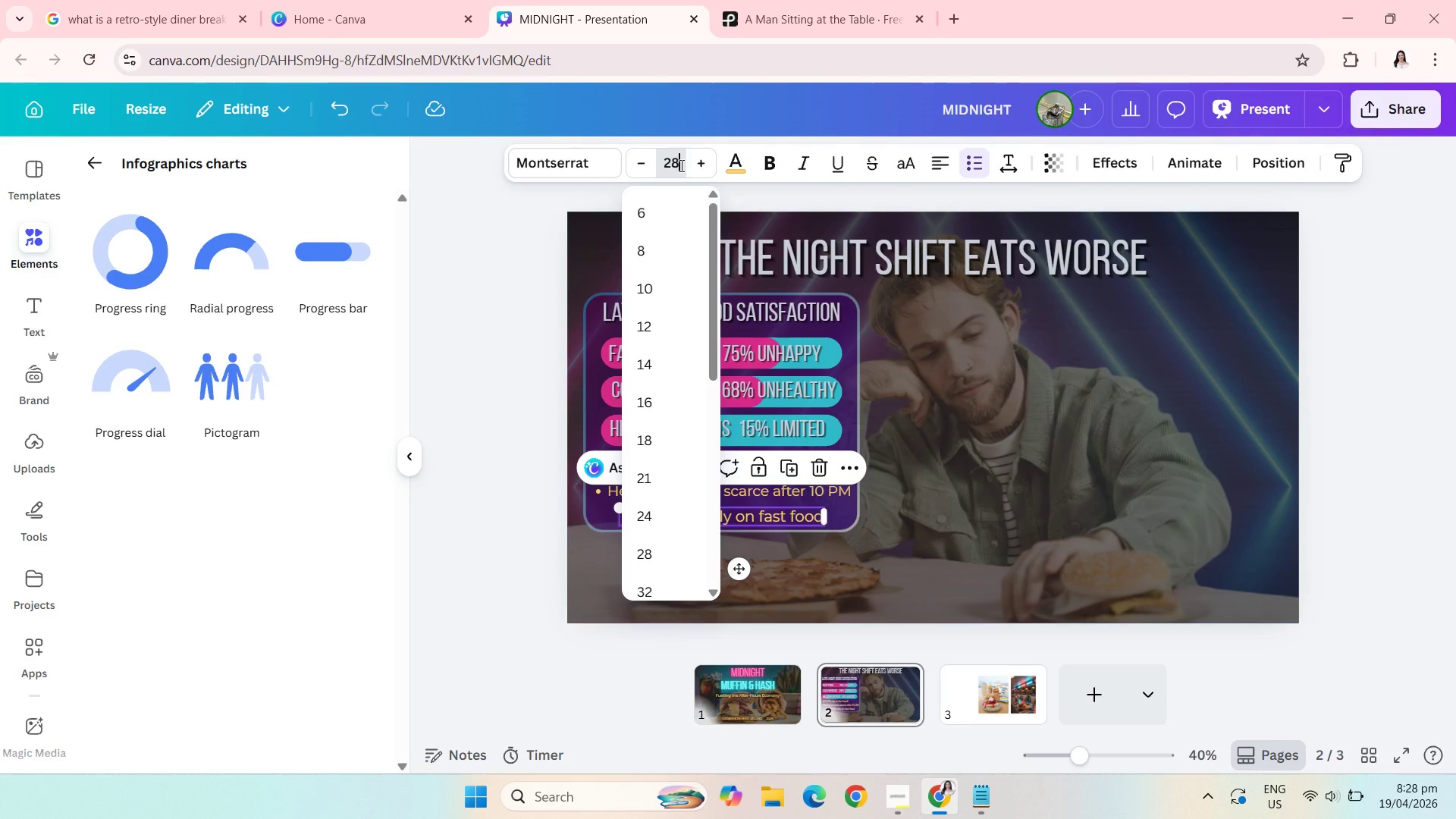 
key(Enter)
 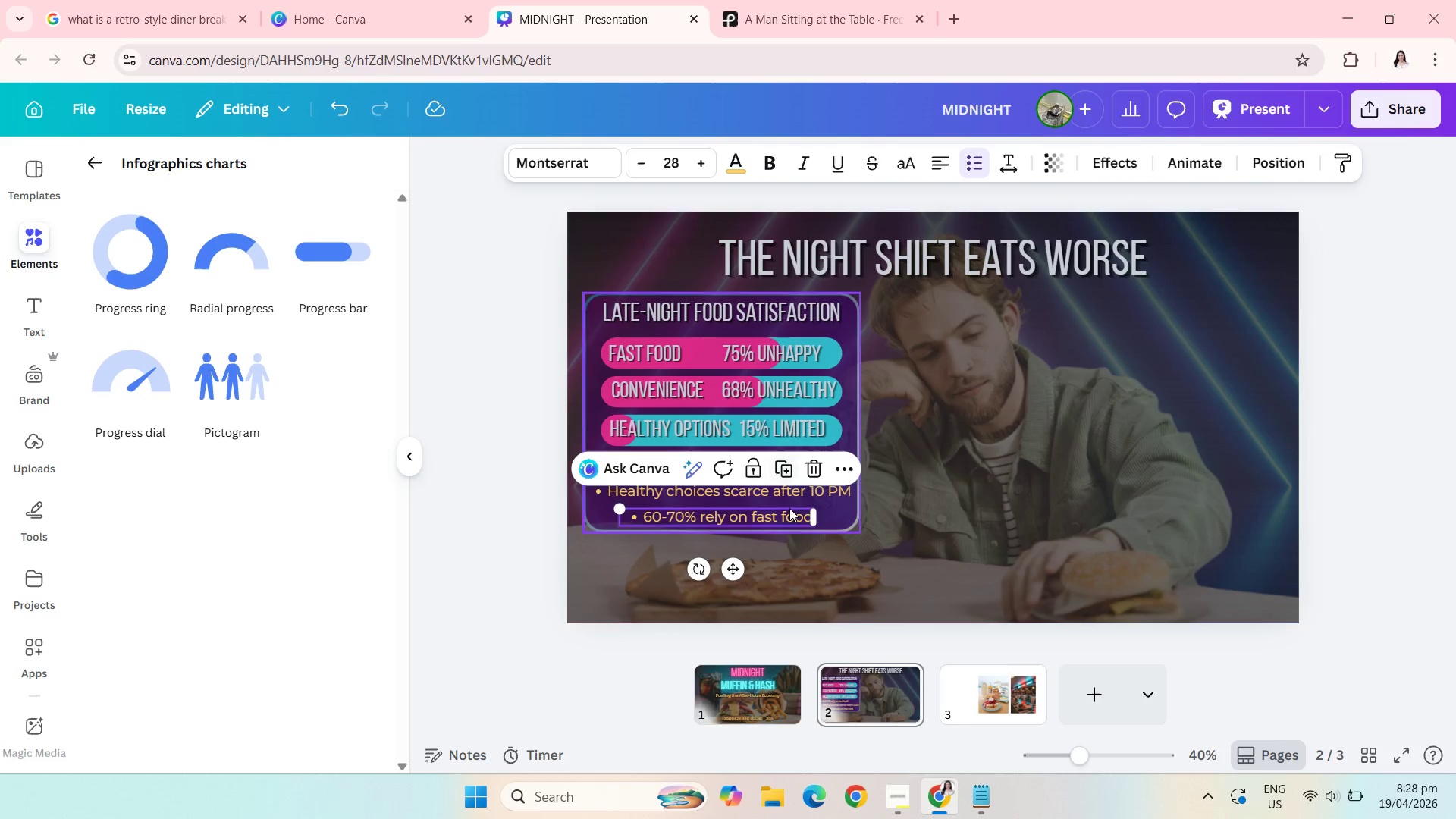 
left_click([787, 516])
 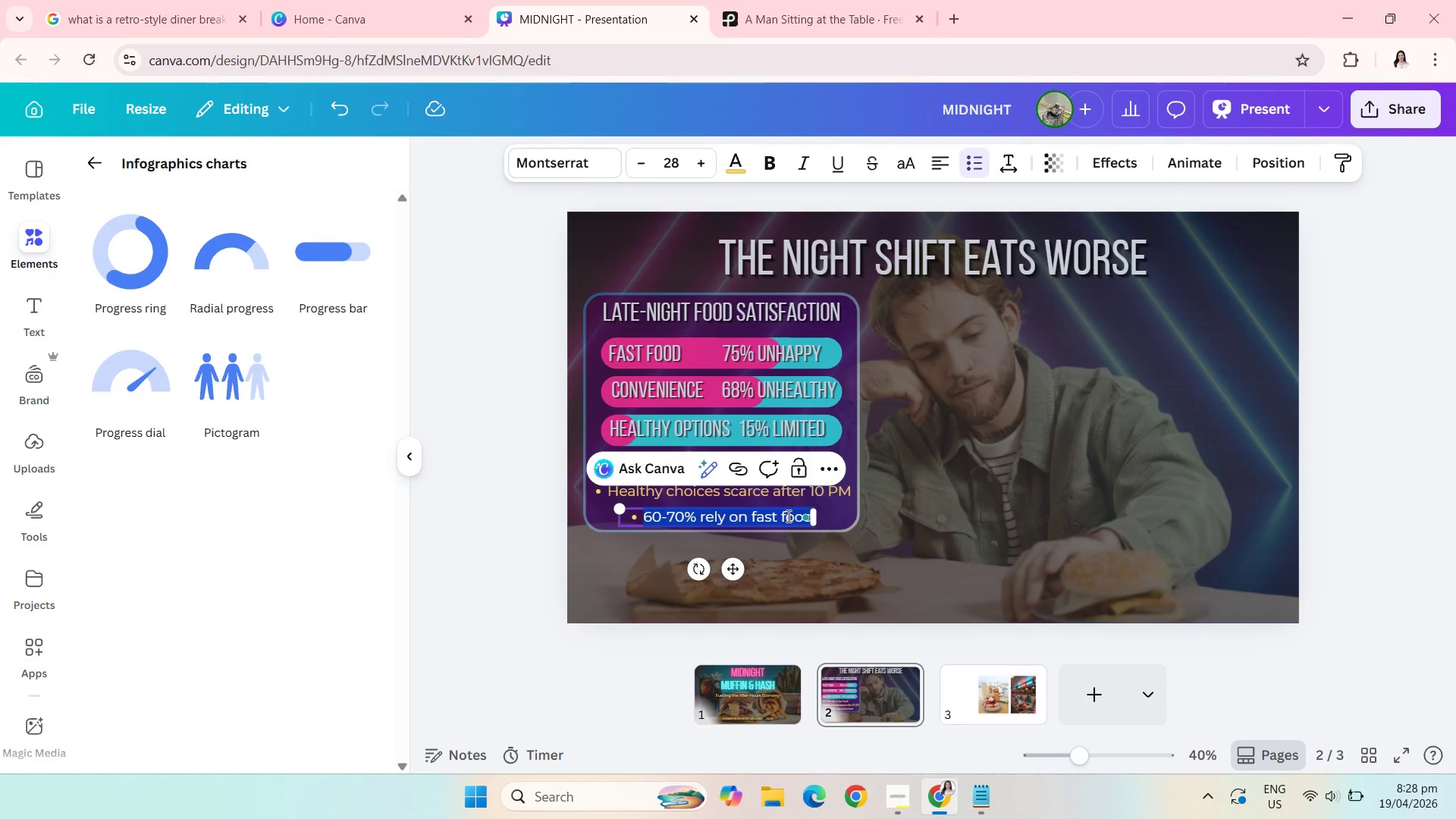 
type(Energy crashes hurt performance)
 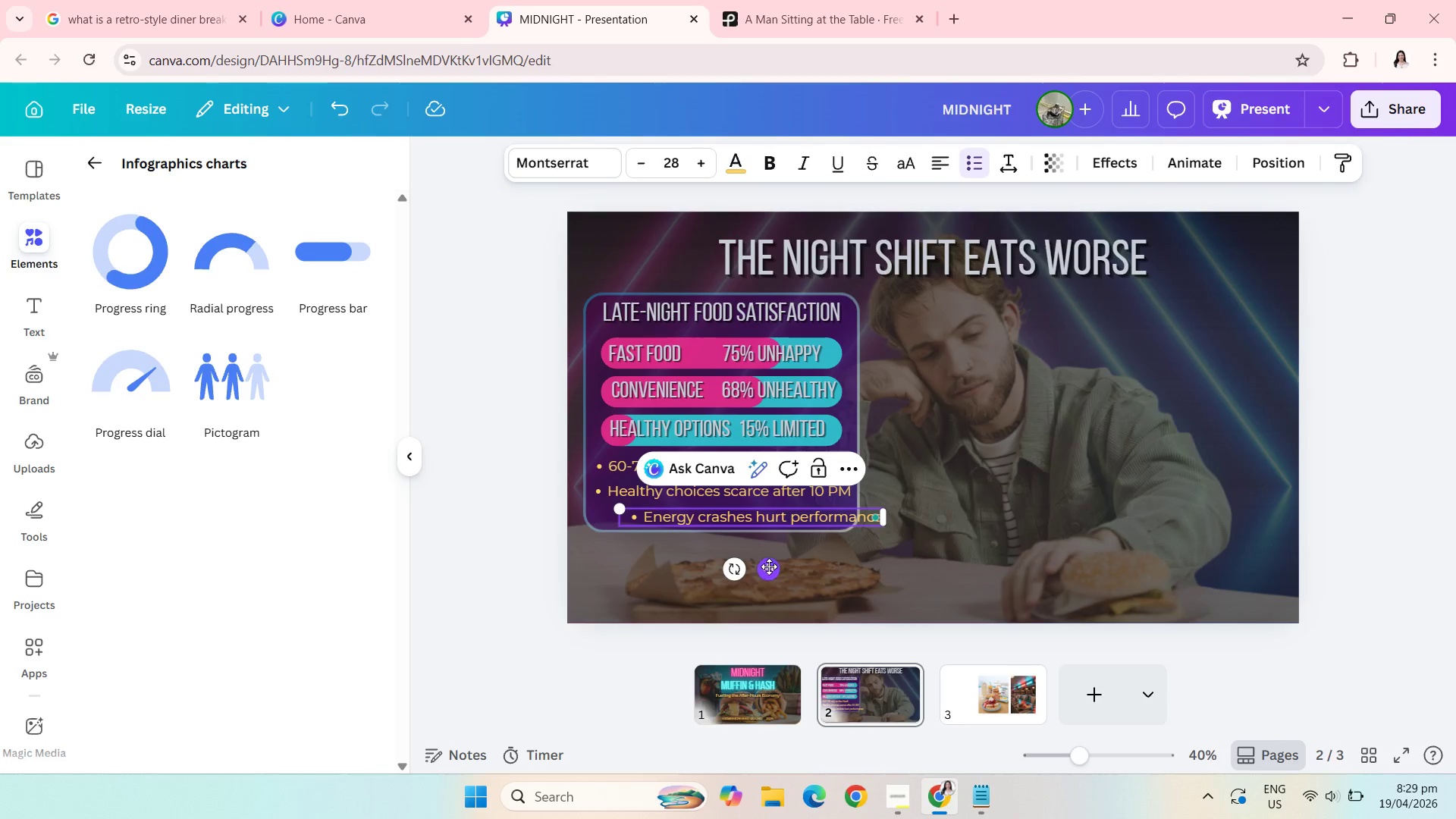 
left_click_drag(start_coordinate=[768, 570], to_coordinate=[733, 570])
 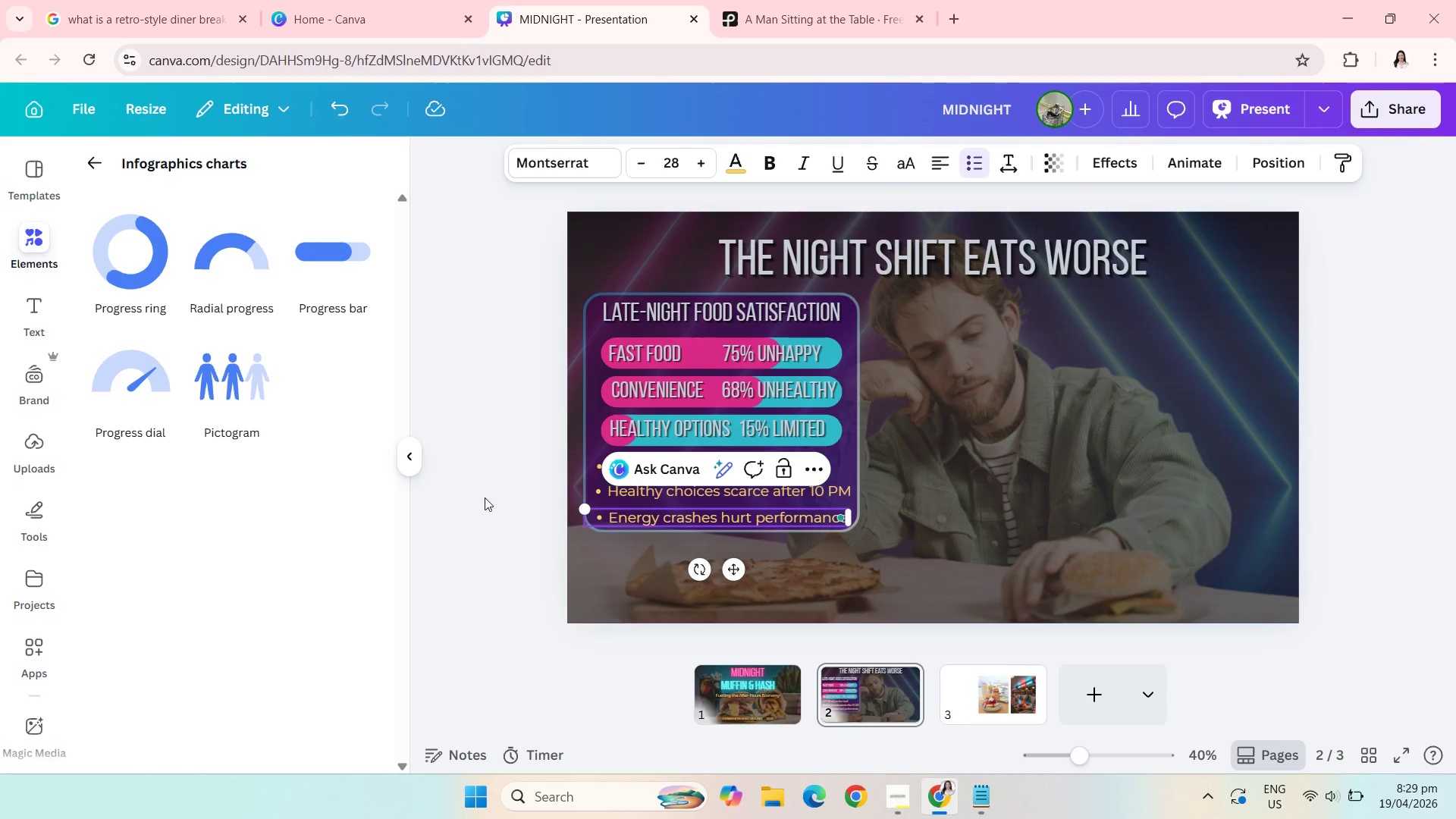 
left_click([483, 497])
 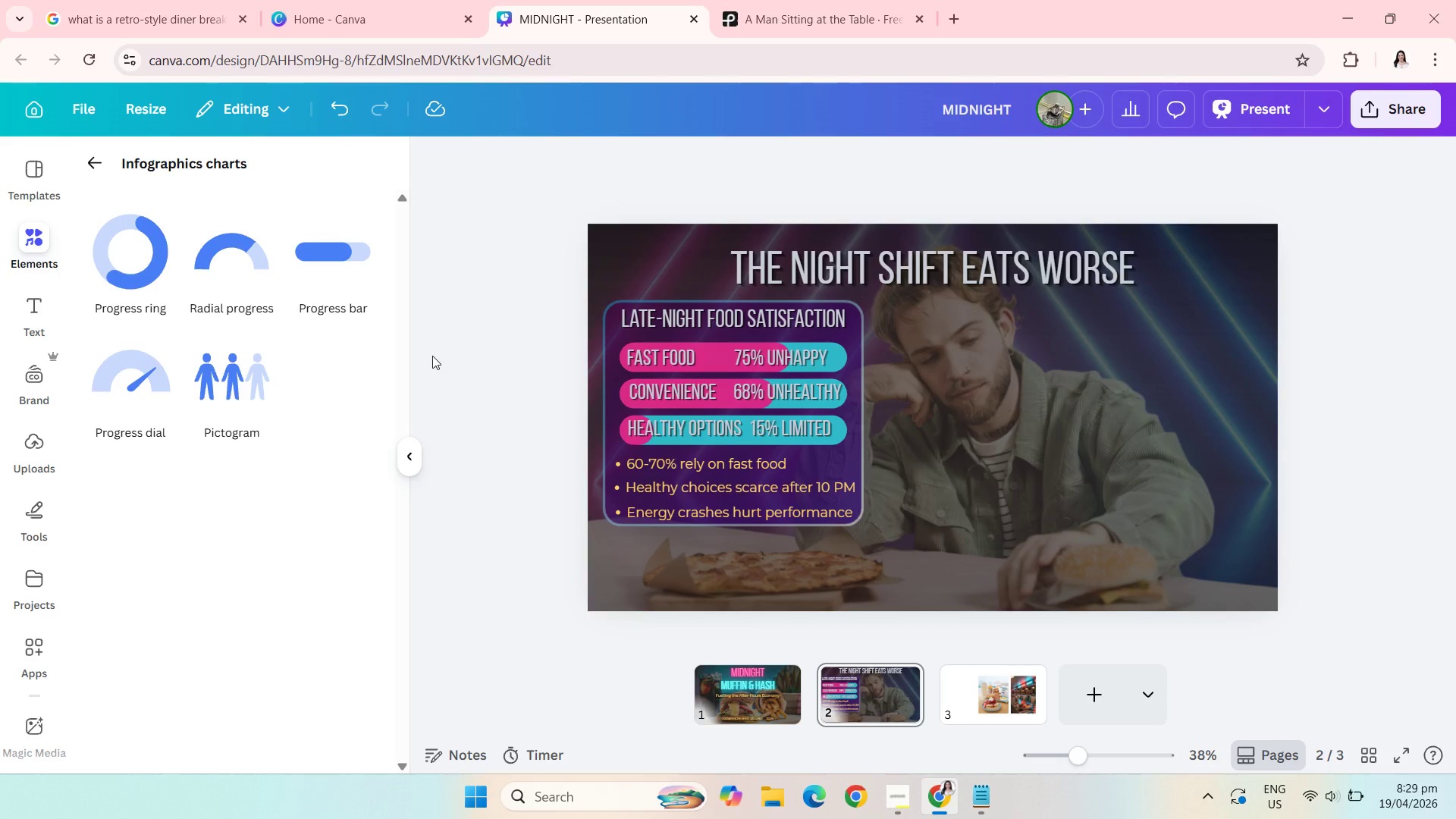 
wait(16.38)
 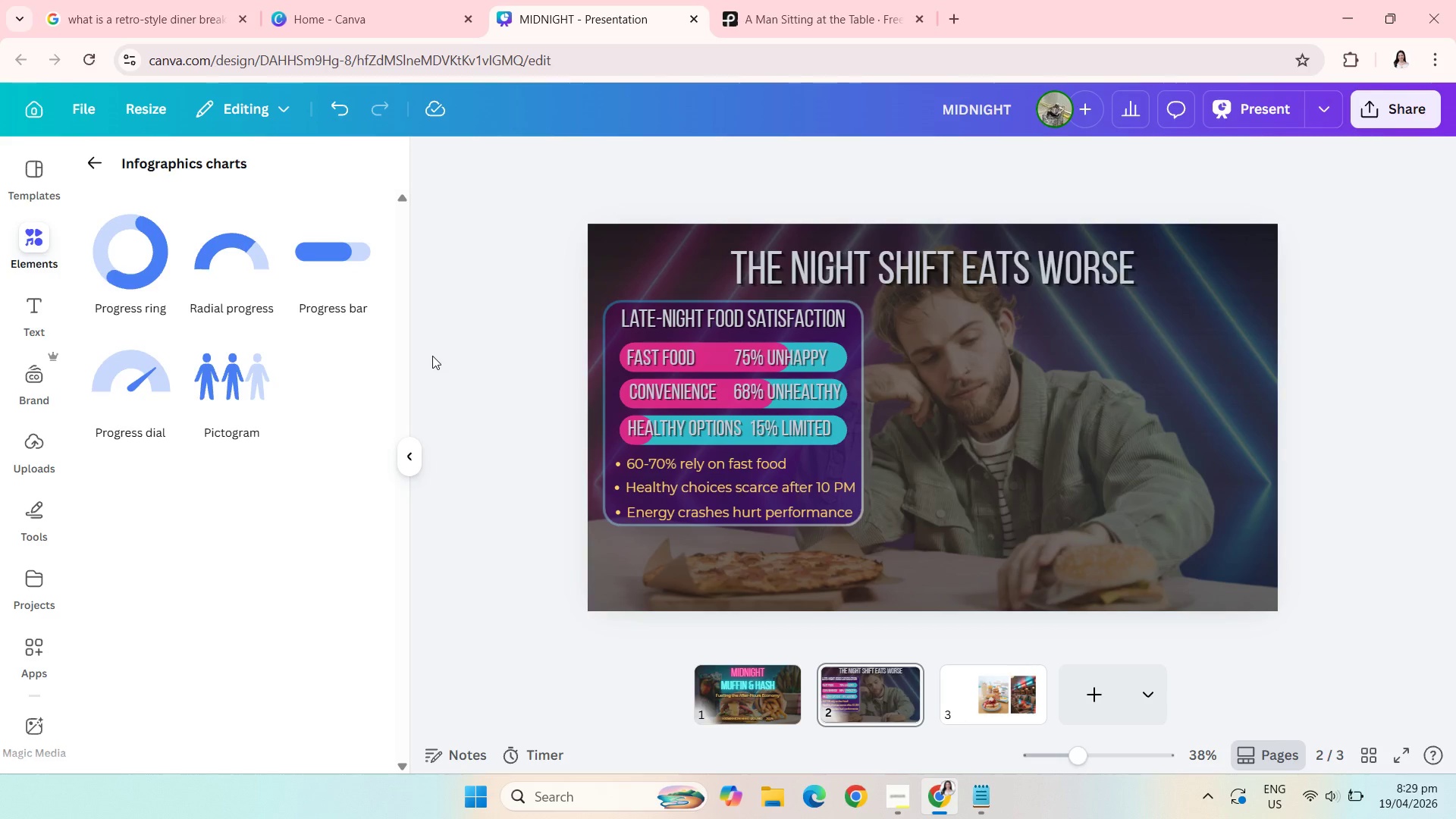 
left_click([752, 521])
 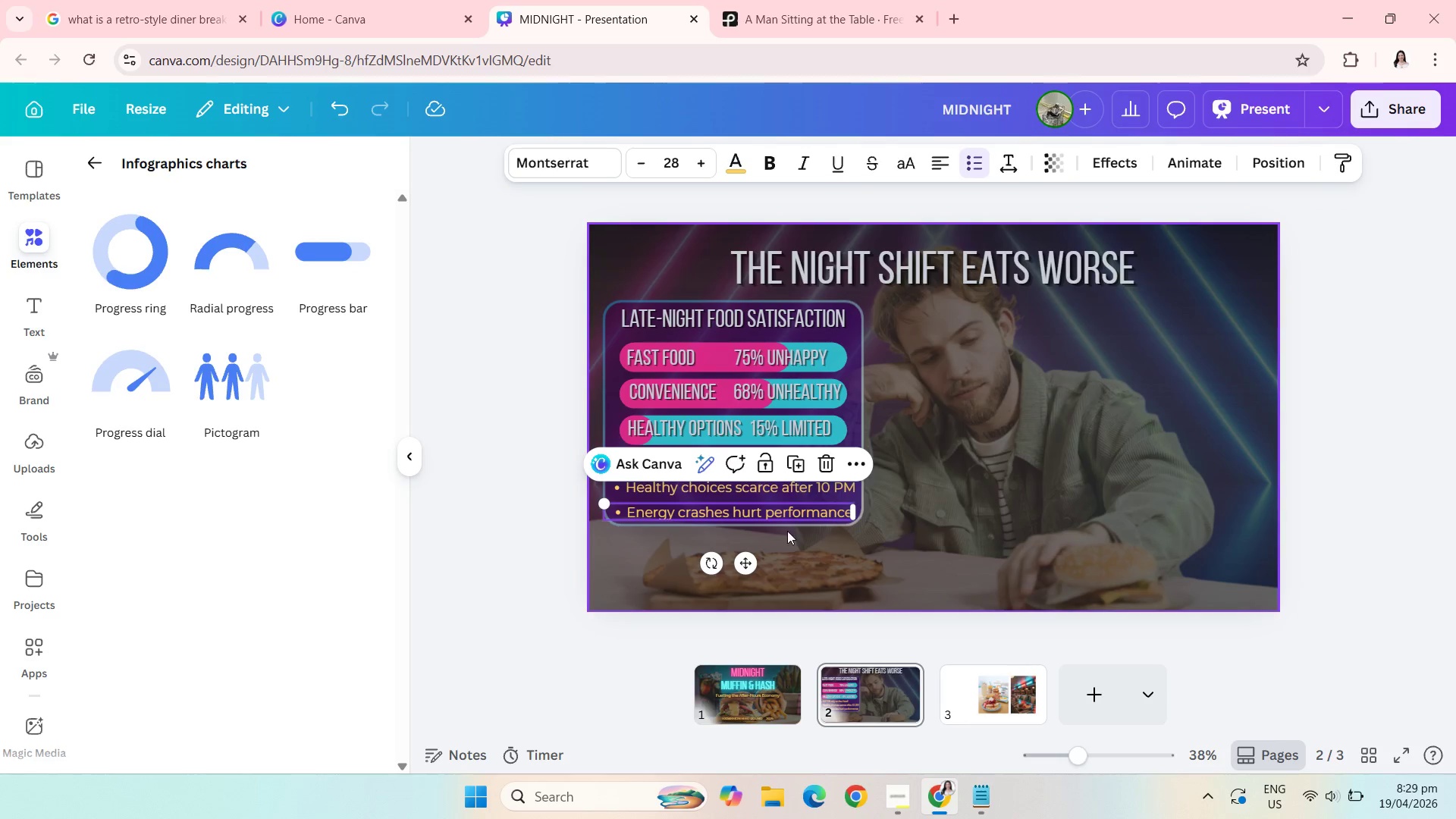 
wait(5.48)
 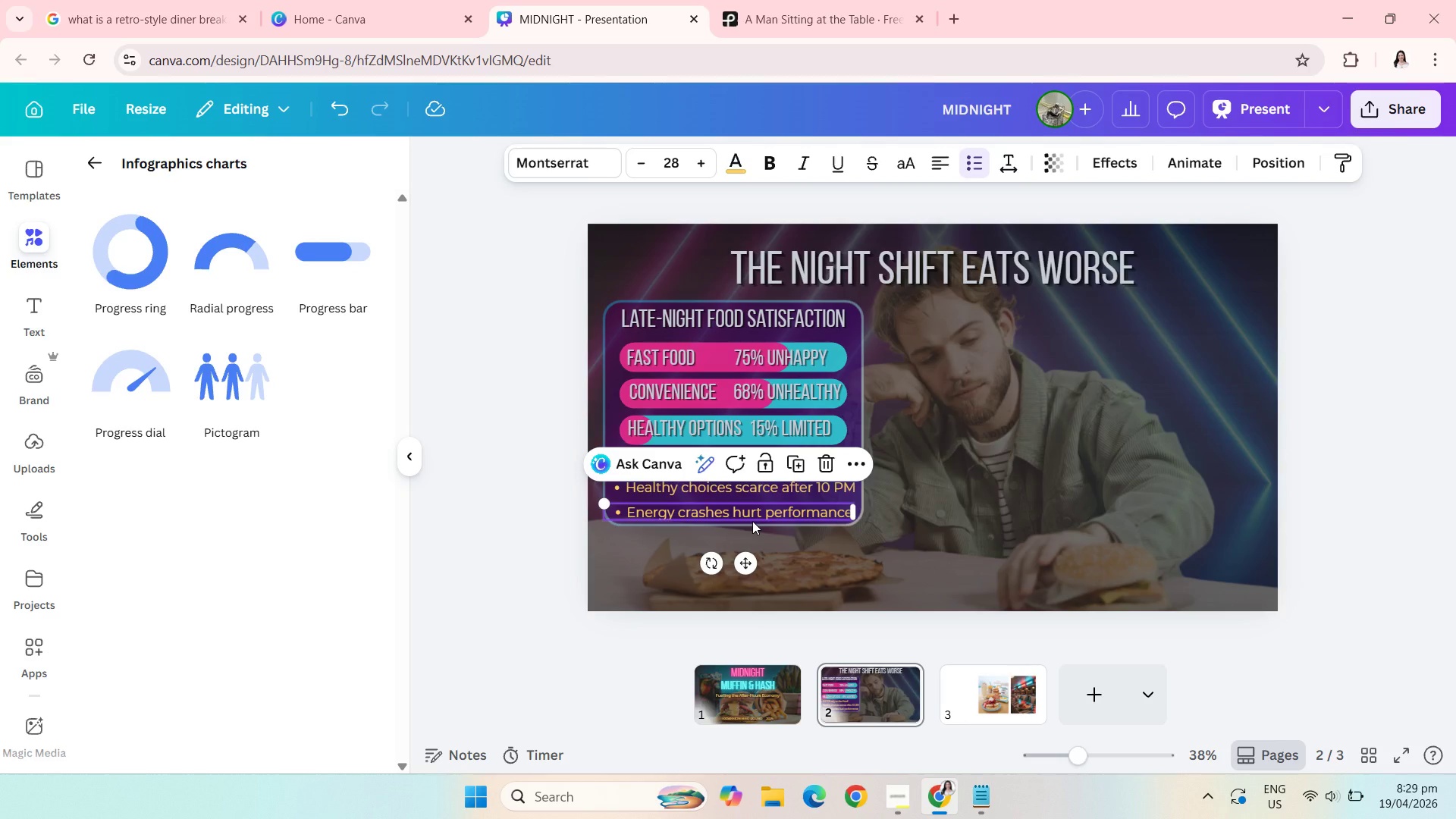 
left_click([797, 466])
 